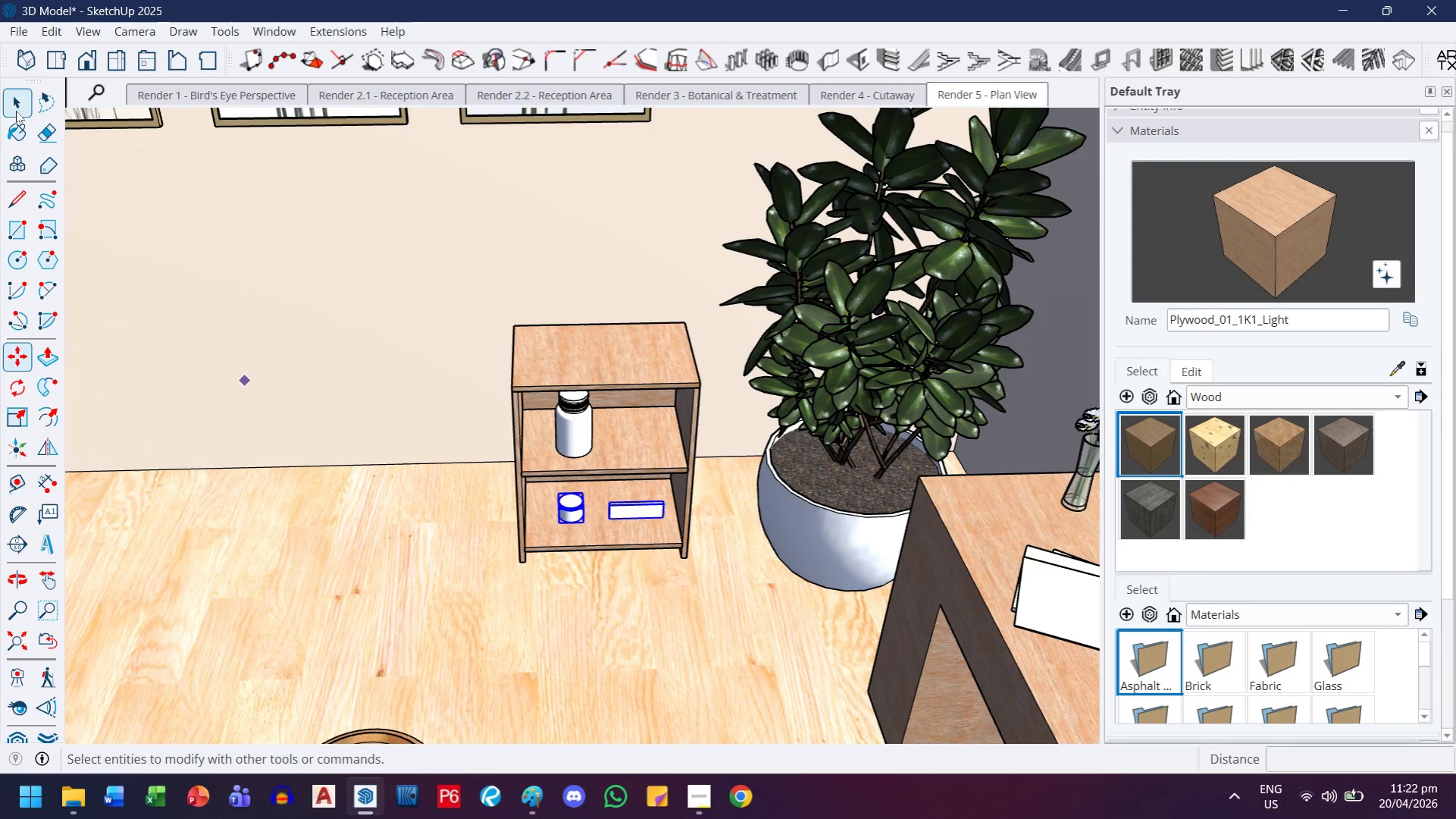 
key(H)
 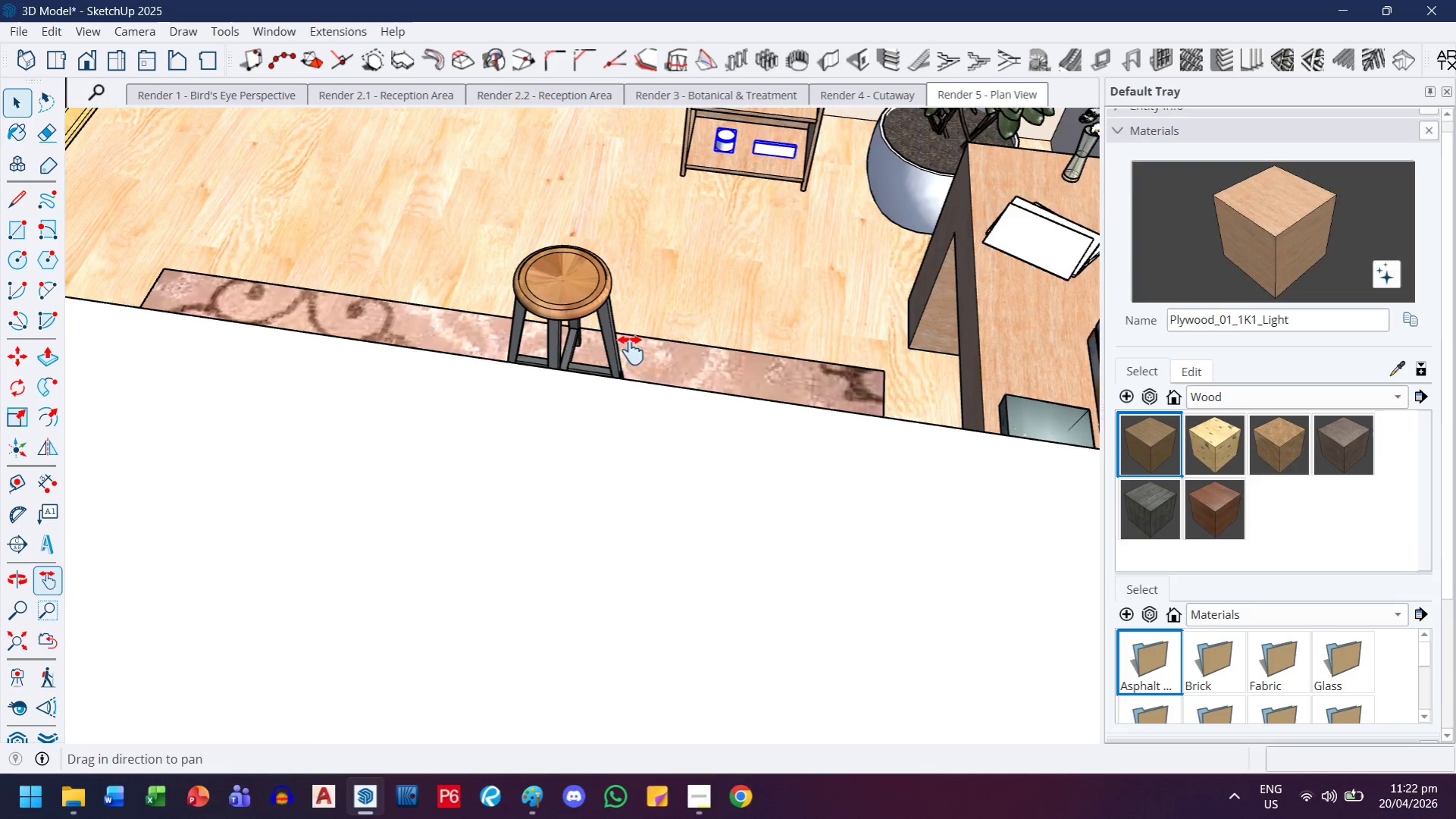 
left_click_drag(start_coordinate=[634, 336], to_coordinate=[600, 559])
 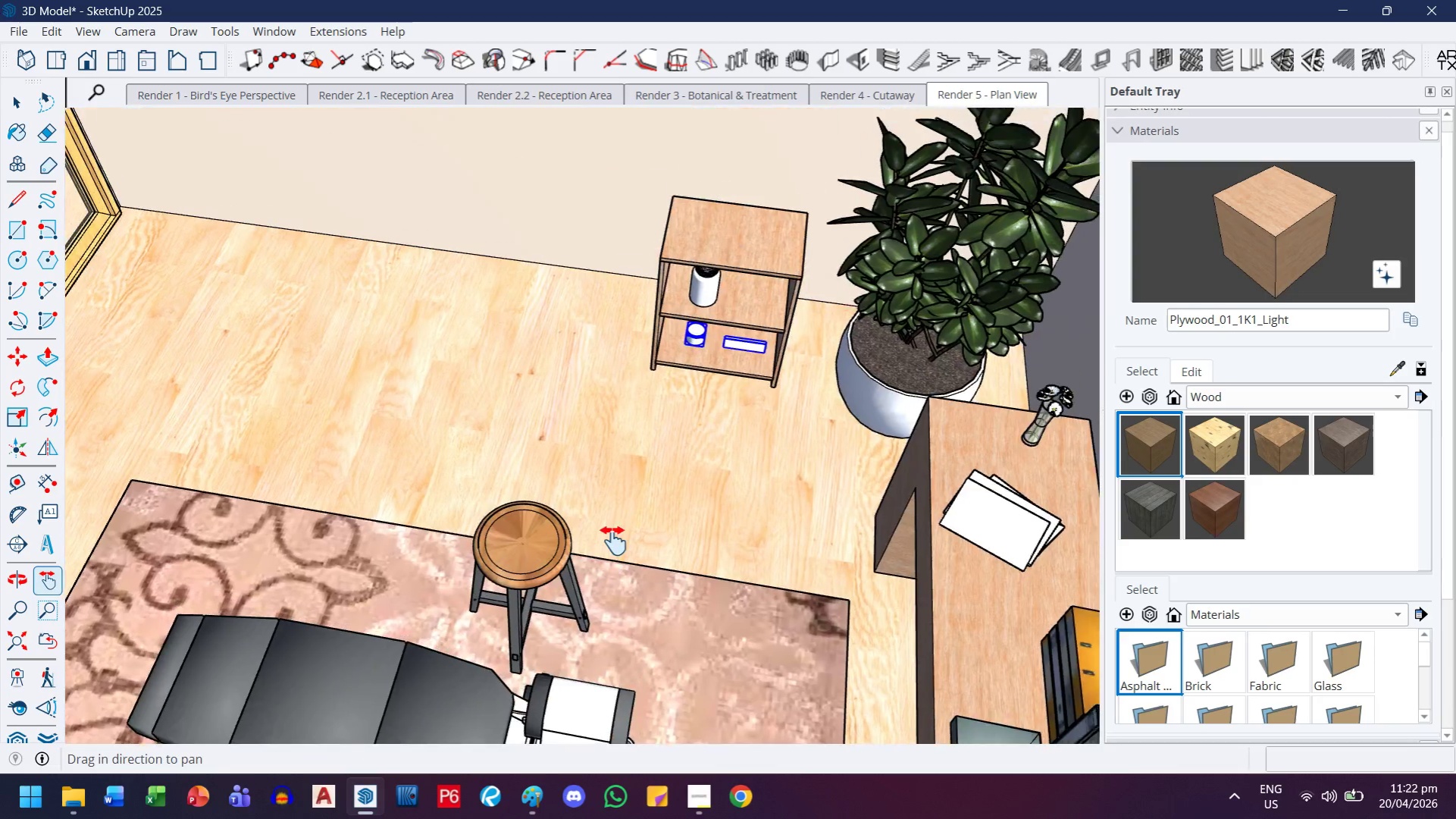 
scroll: coordinate [540, 453], scroll_direction: down, amount: 20.0
 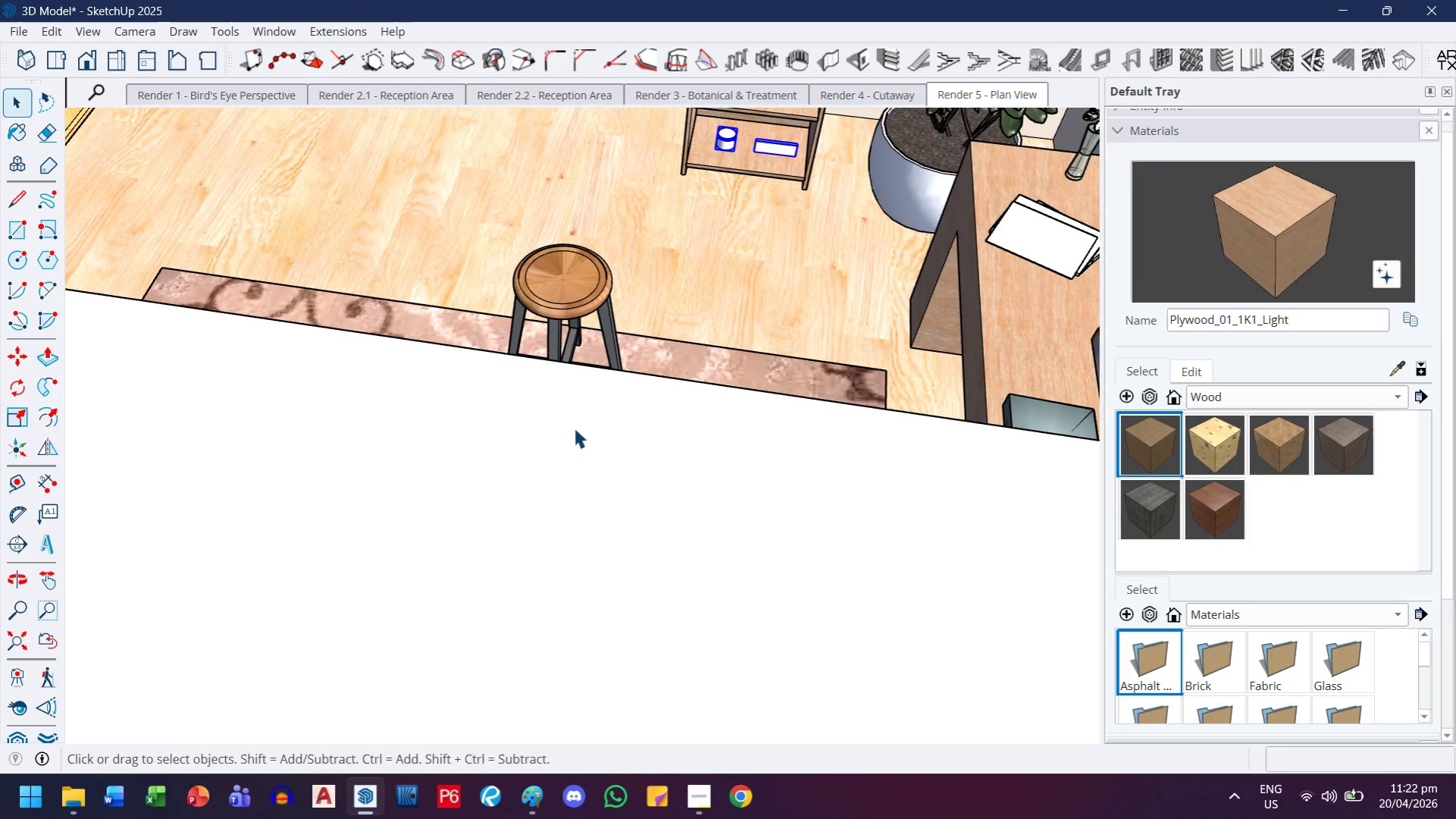 
left_click_drag(start_coordinate=[474, 505], to_coordinate=[657, 349])
 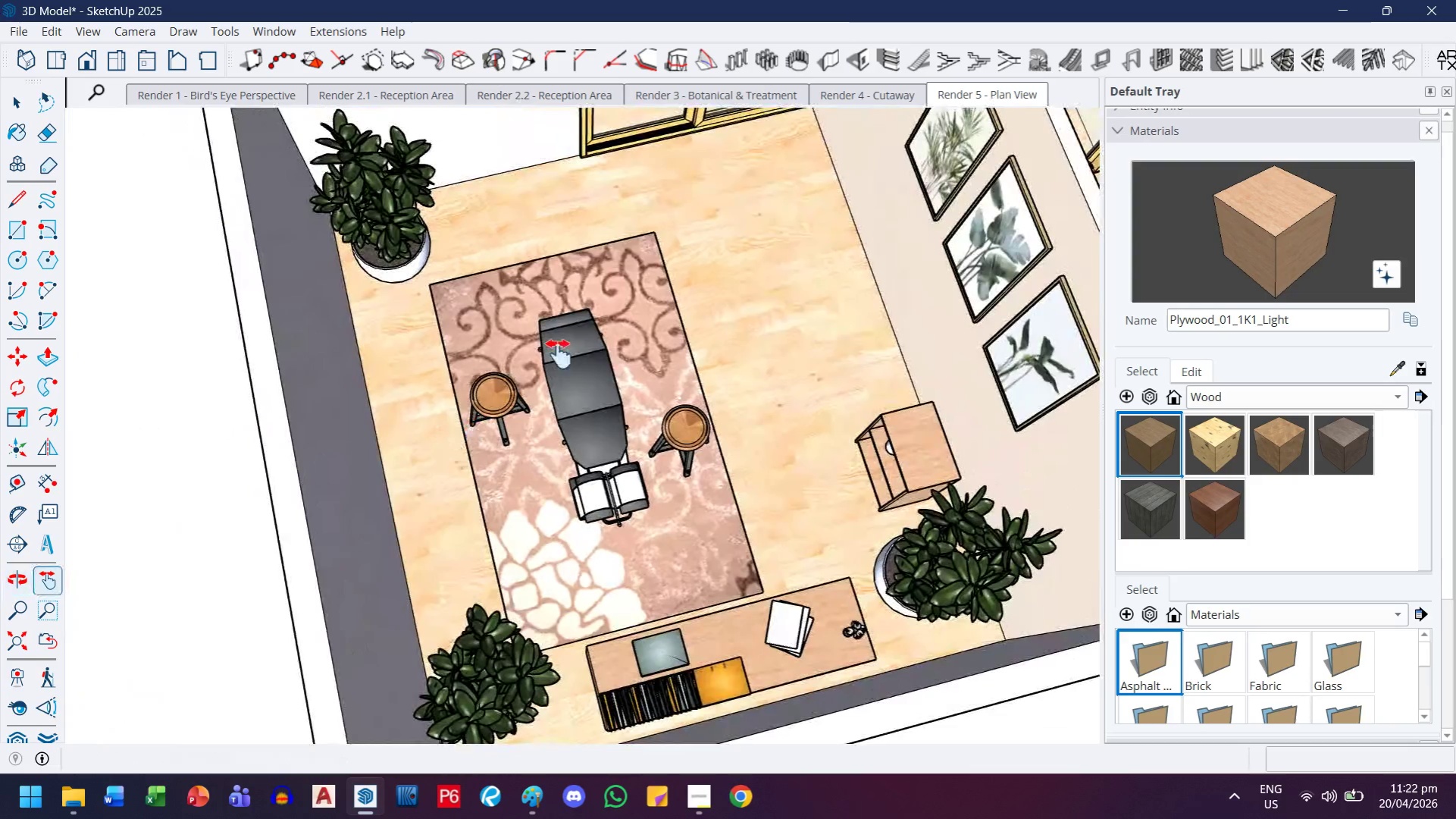 
scroll: coordinate [415, 607], scroll_direction: down, amount: 7.0
 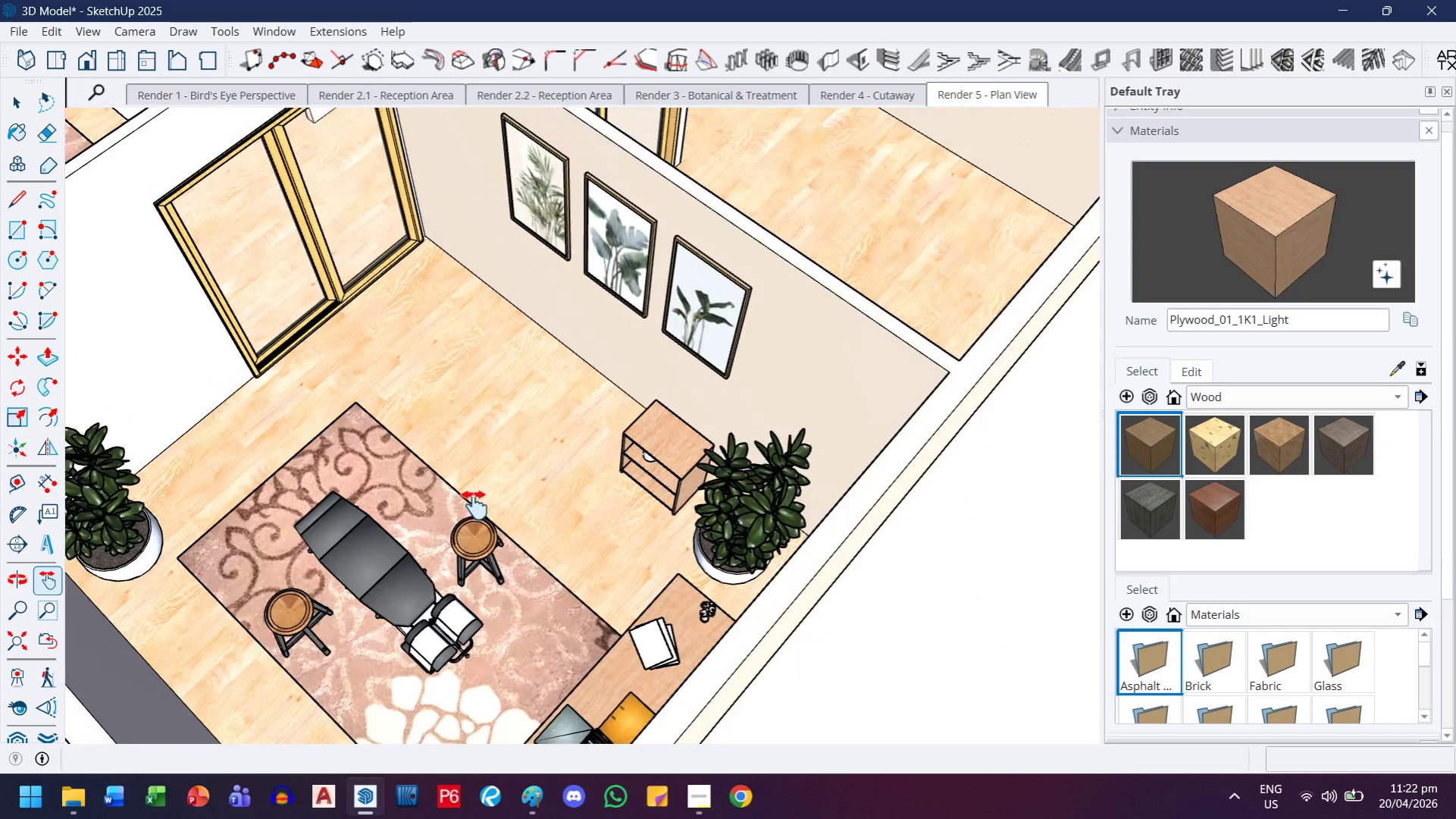 
left_click_drag(start_coordinate=[599, 306], to_coordinate=[554, 461])
 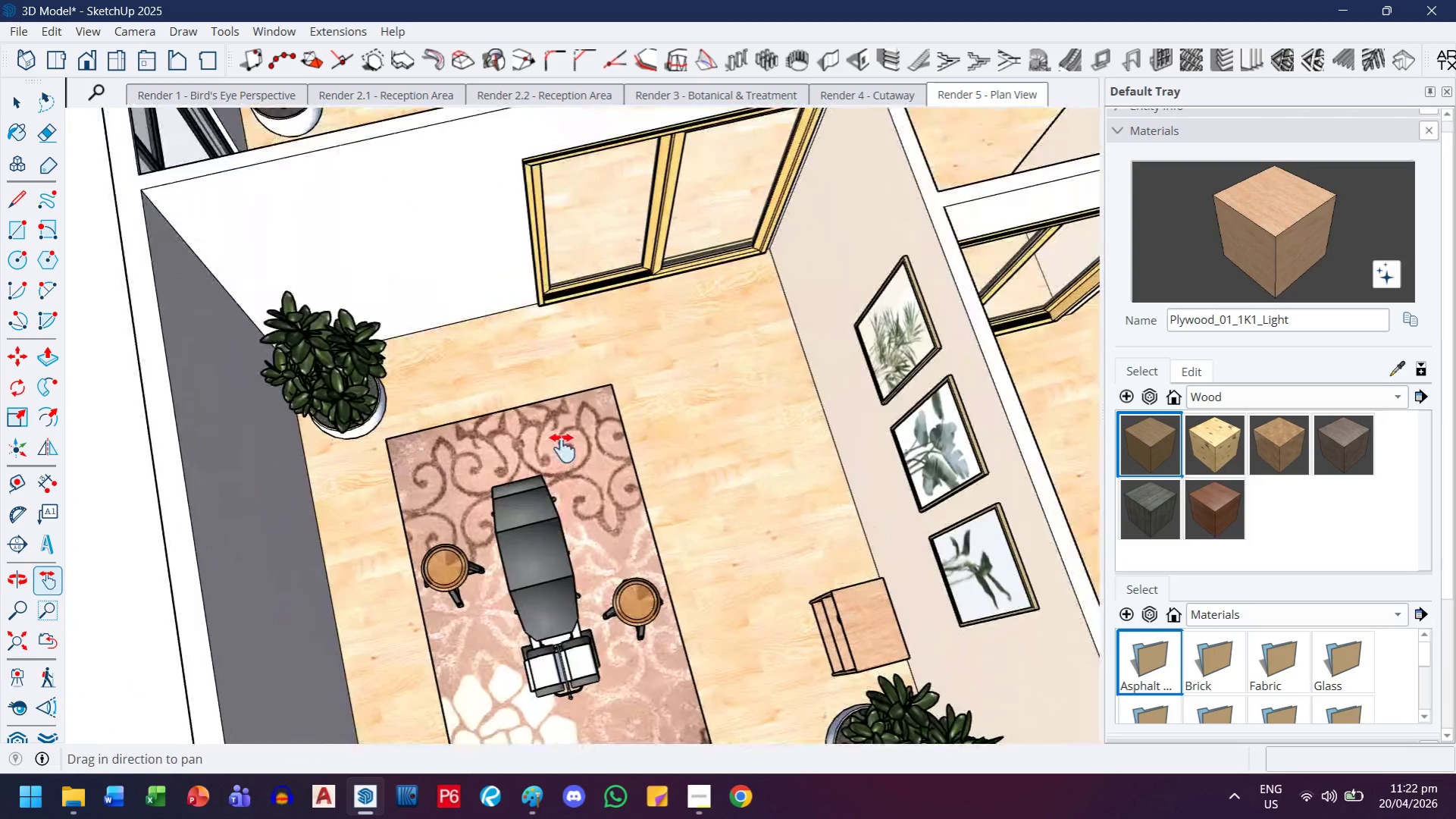 
scroll: coordinate [562, 448], scroll_direction: down, amount: 2.0
 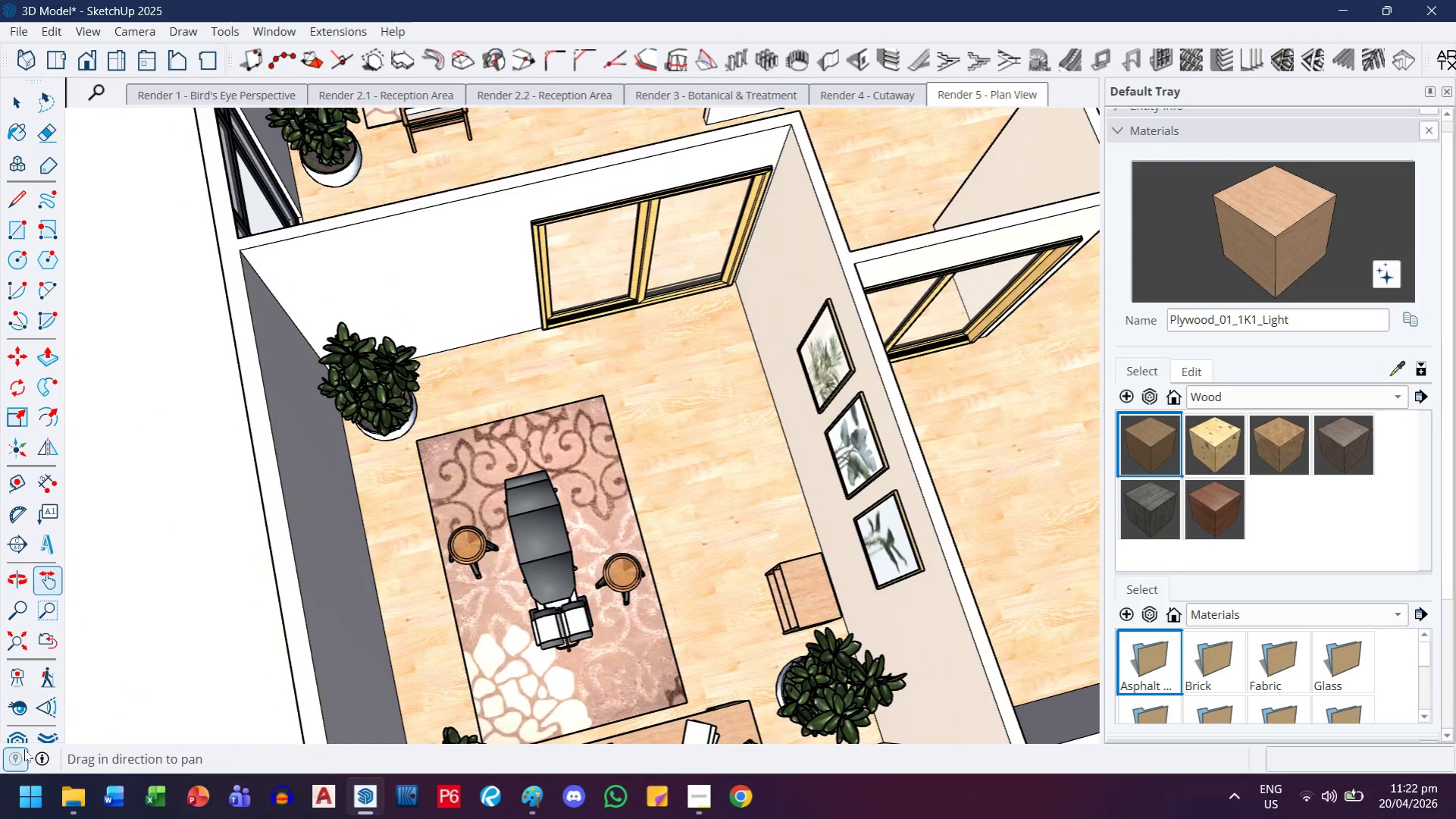 
left_click([23, 739])
 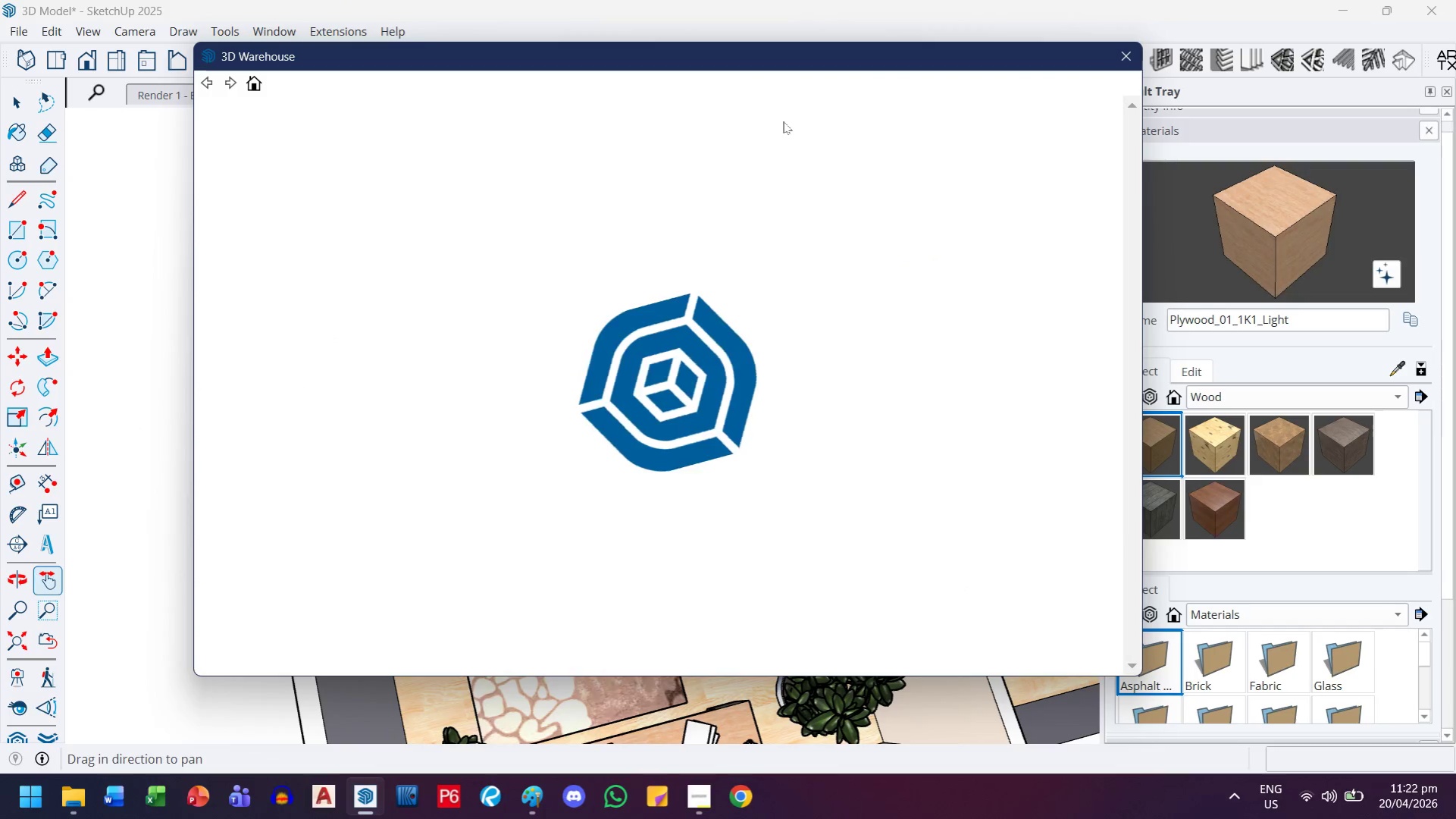 
left_click([783, 121])
 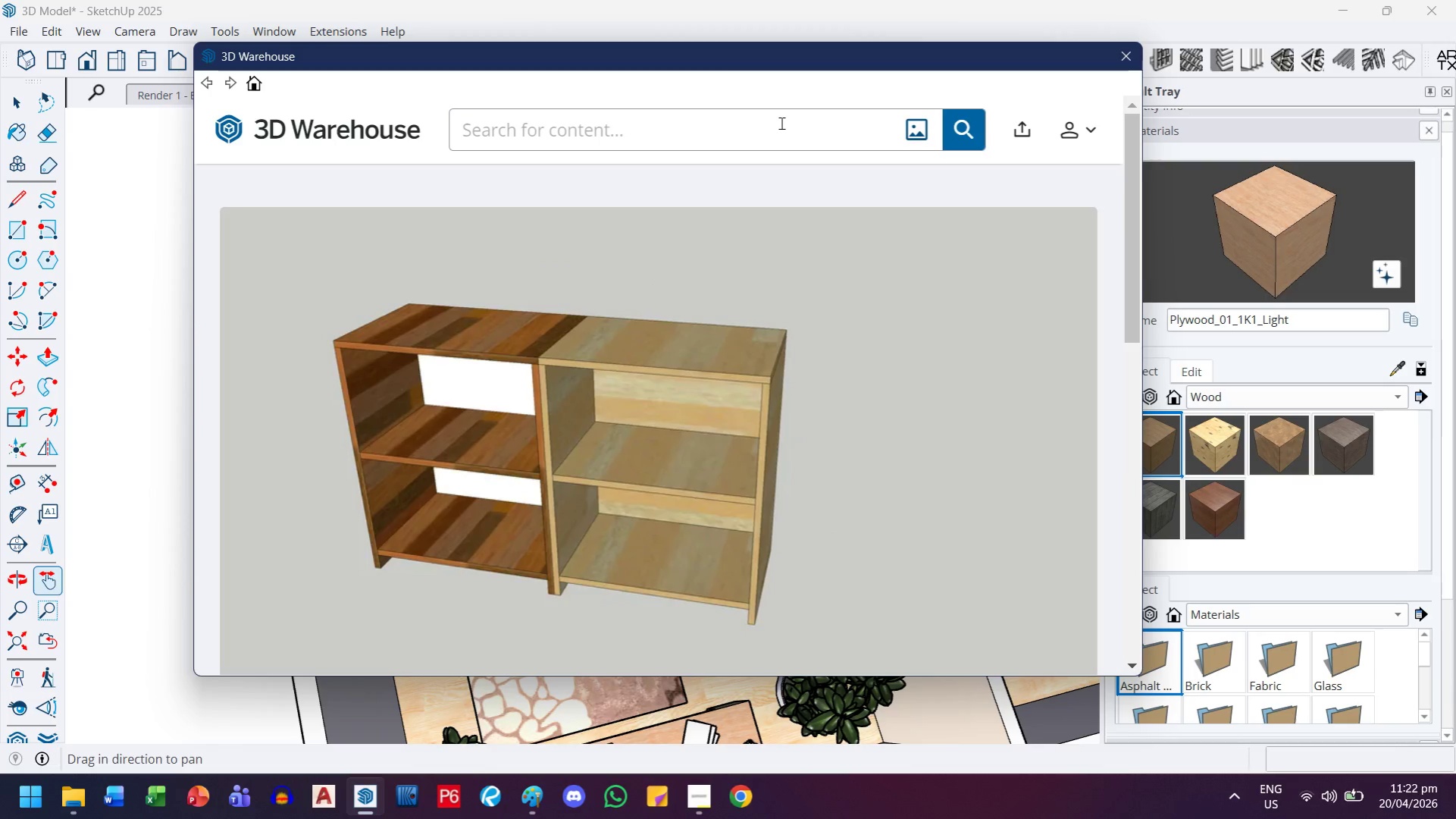 
type(full mirror)
 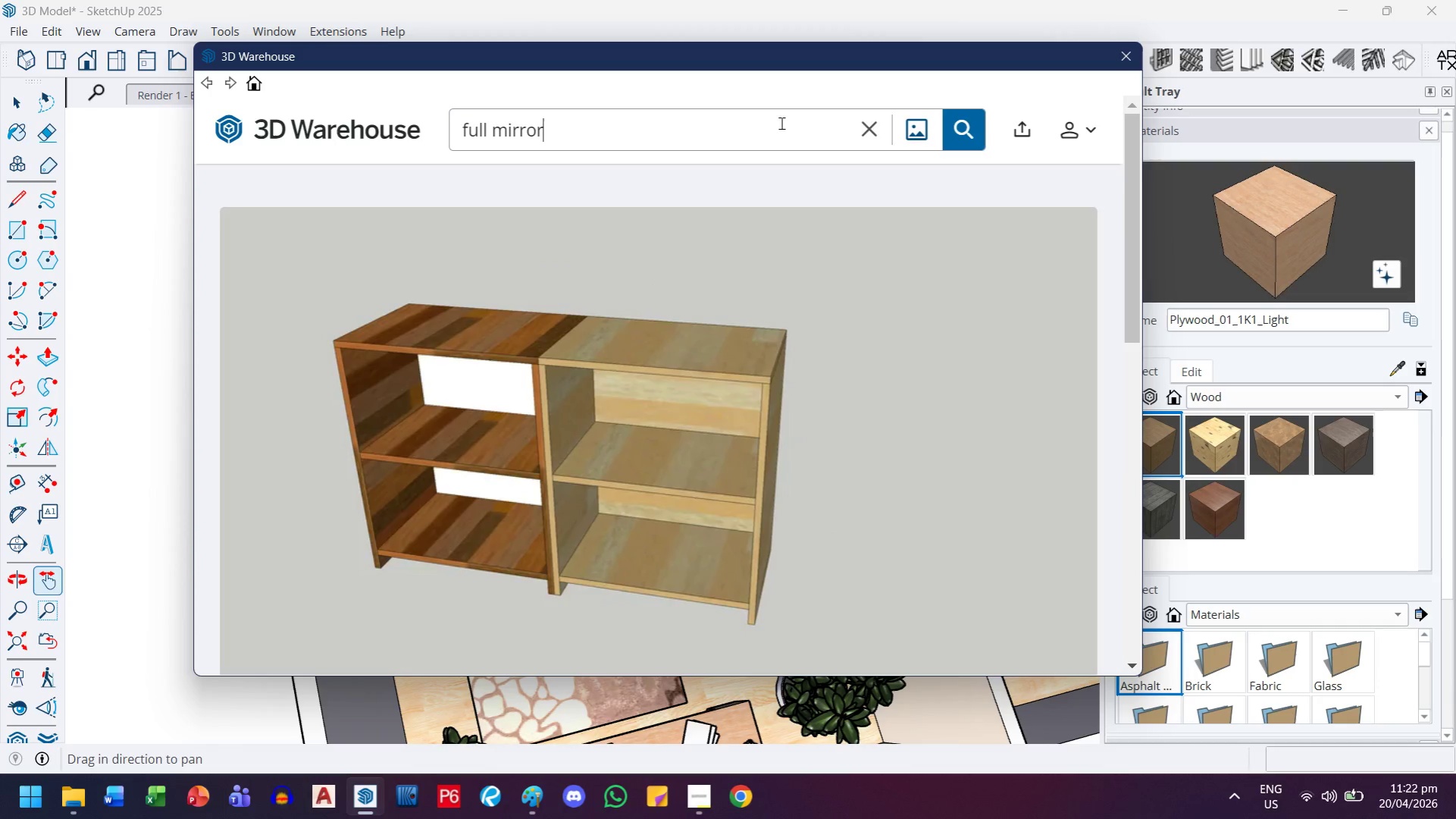 
key(Enter)
 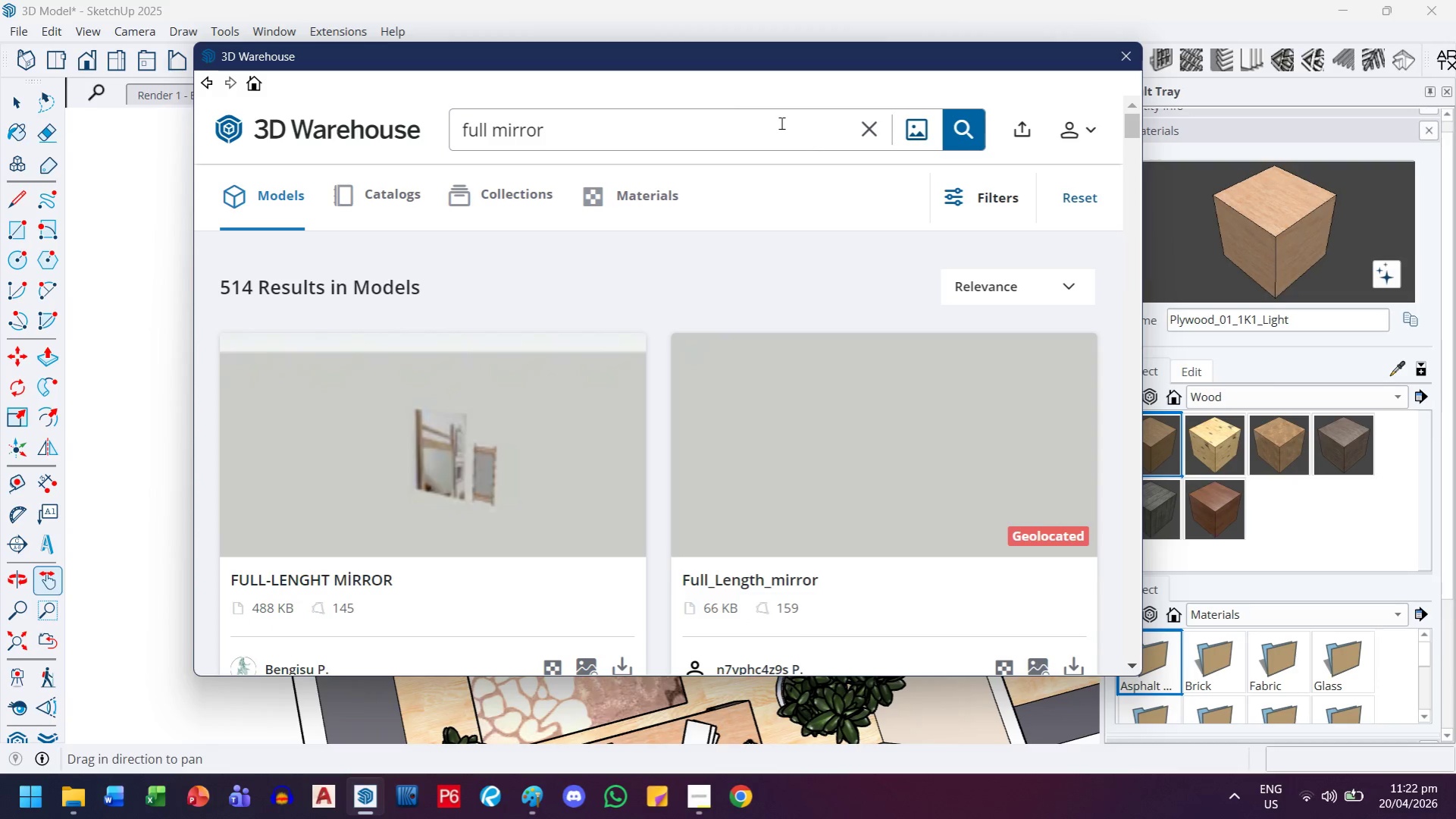 
scroll: coordinate [816, 379], scroll_direction: down, amount: 4.0
 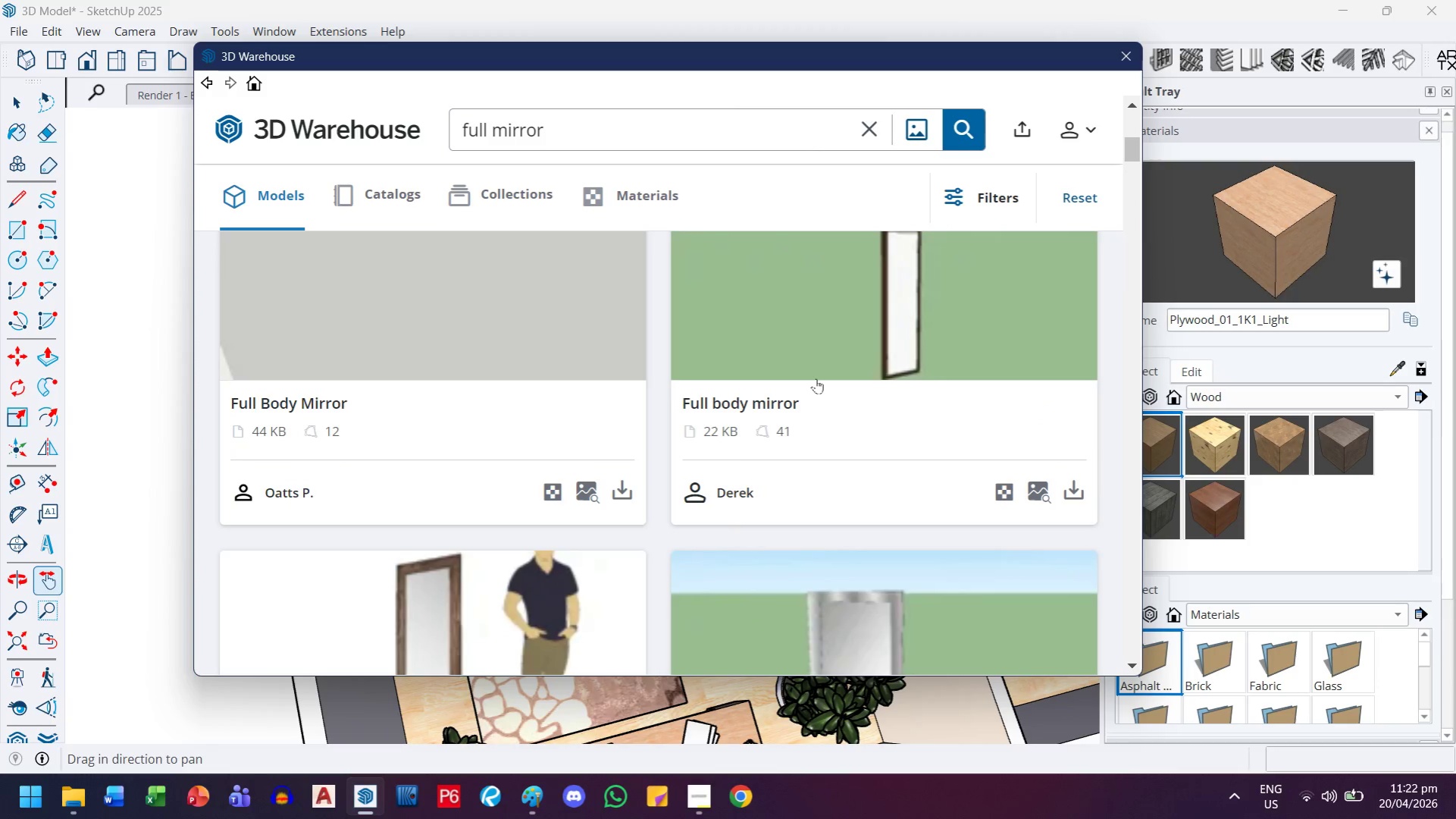 
scroll: coordinate [816, 378], scroll_direction: up, amount: 1.0
 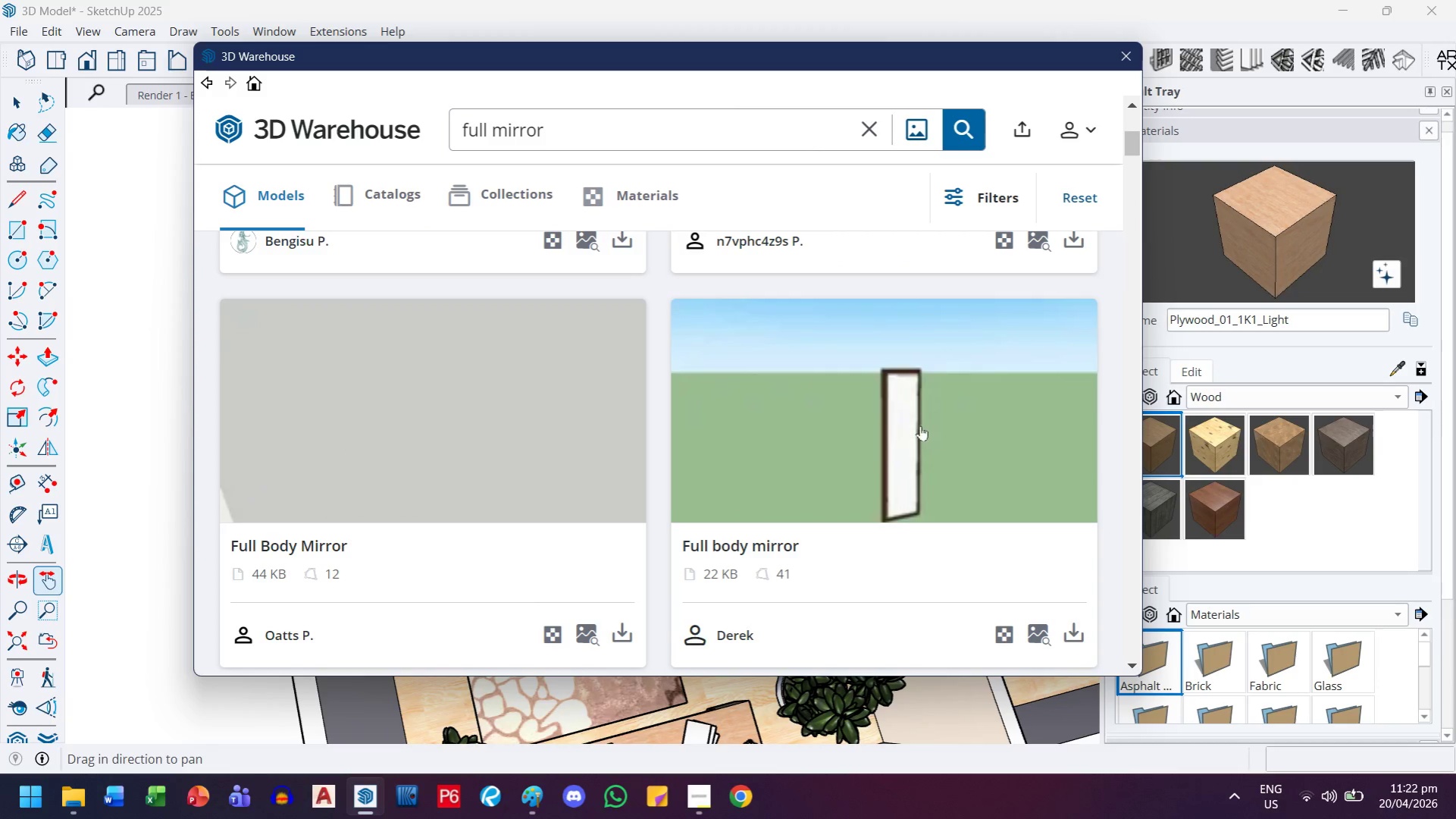 
left_click([877, 456])
 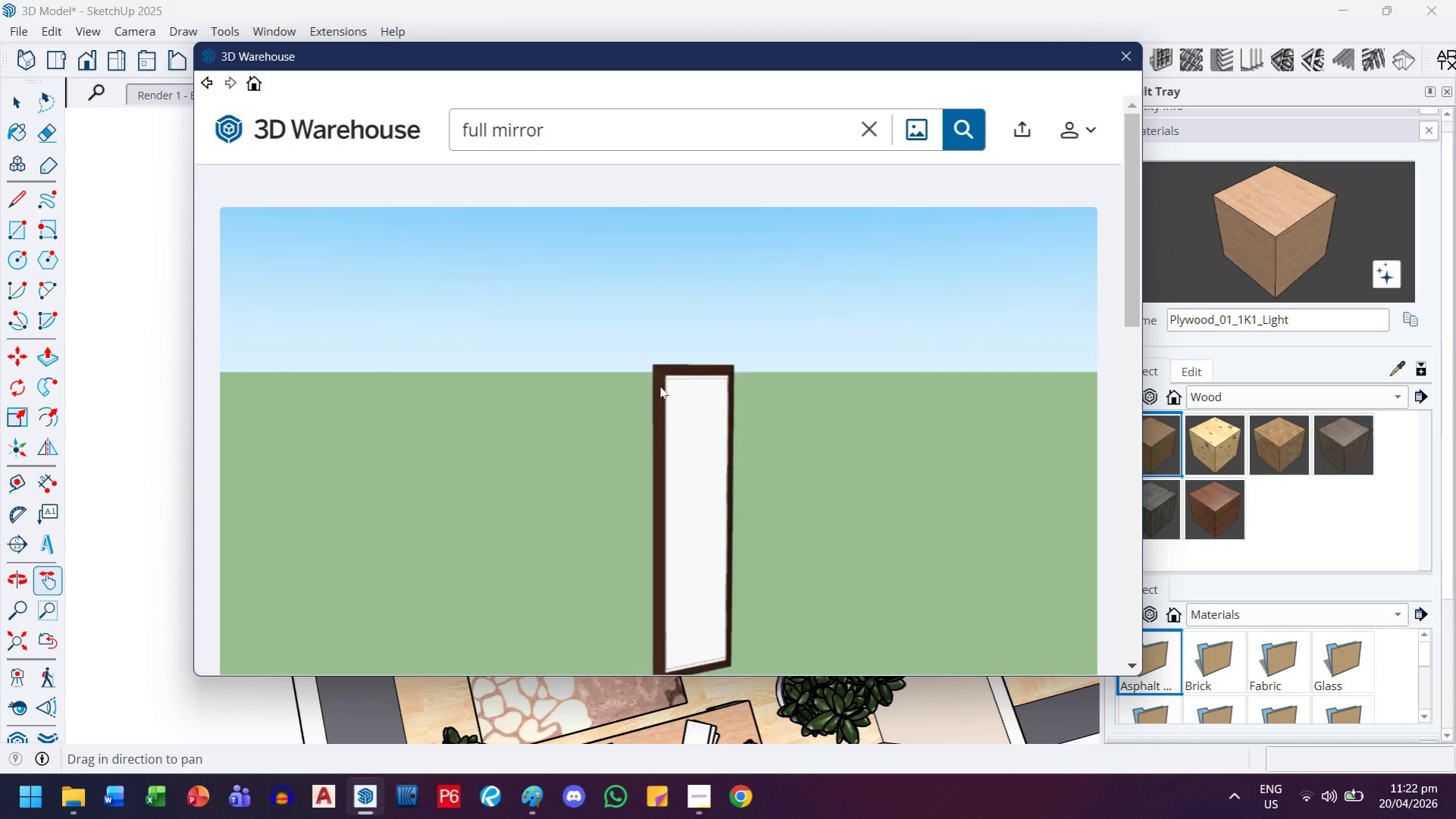 
scroll: coordinate [811, 535], scroll_direction: down, amount: 2.0
 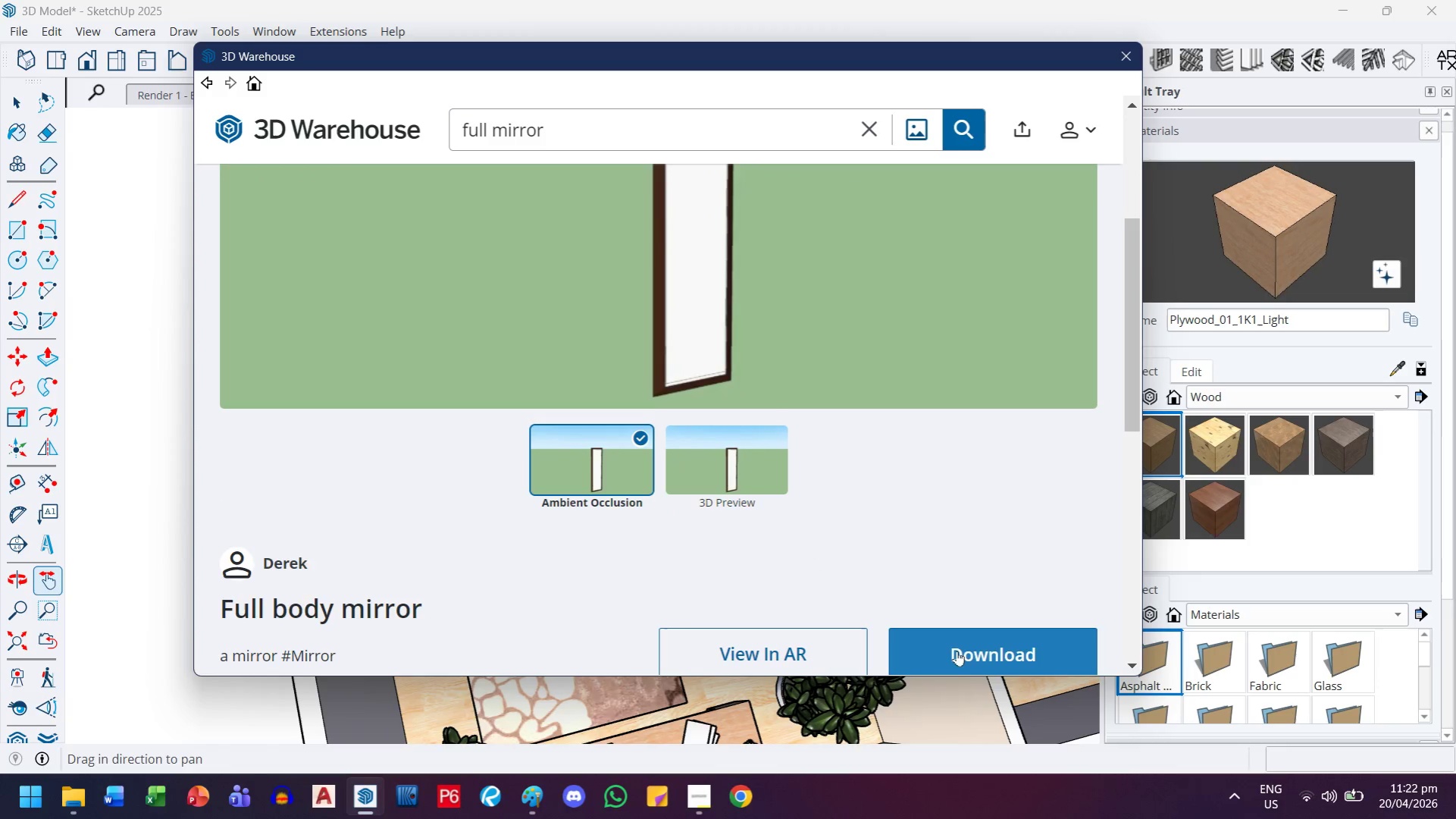 
left_click([958, 655])
 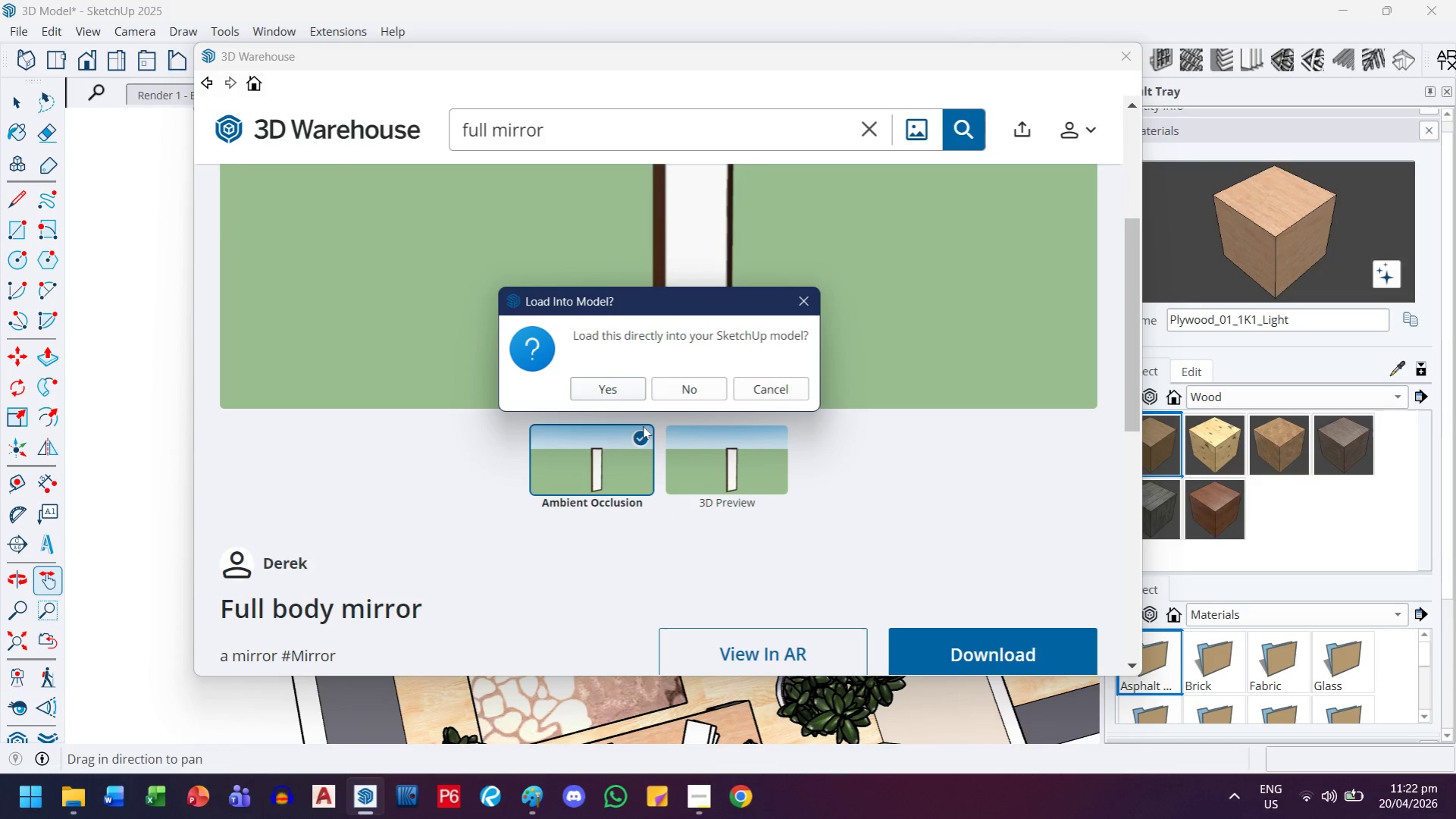 
left_click([625, 393])
 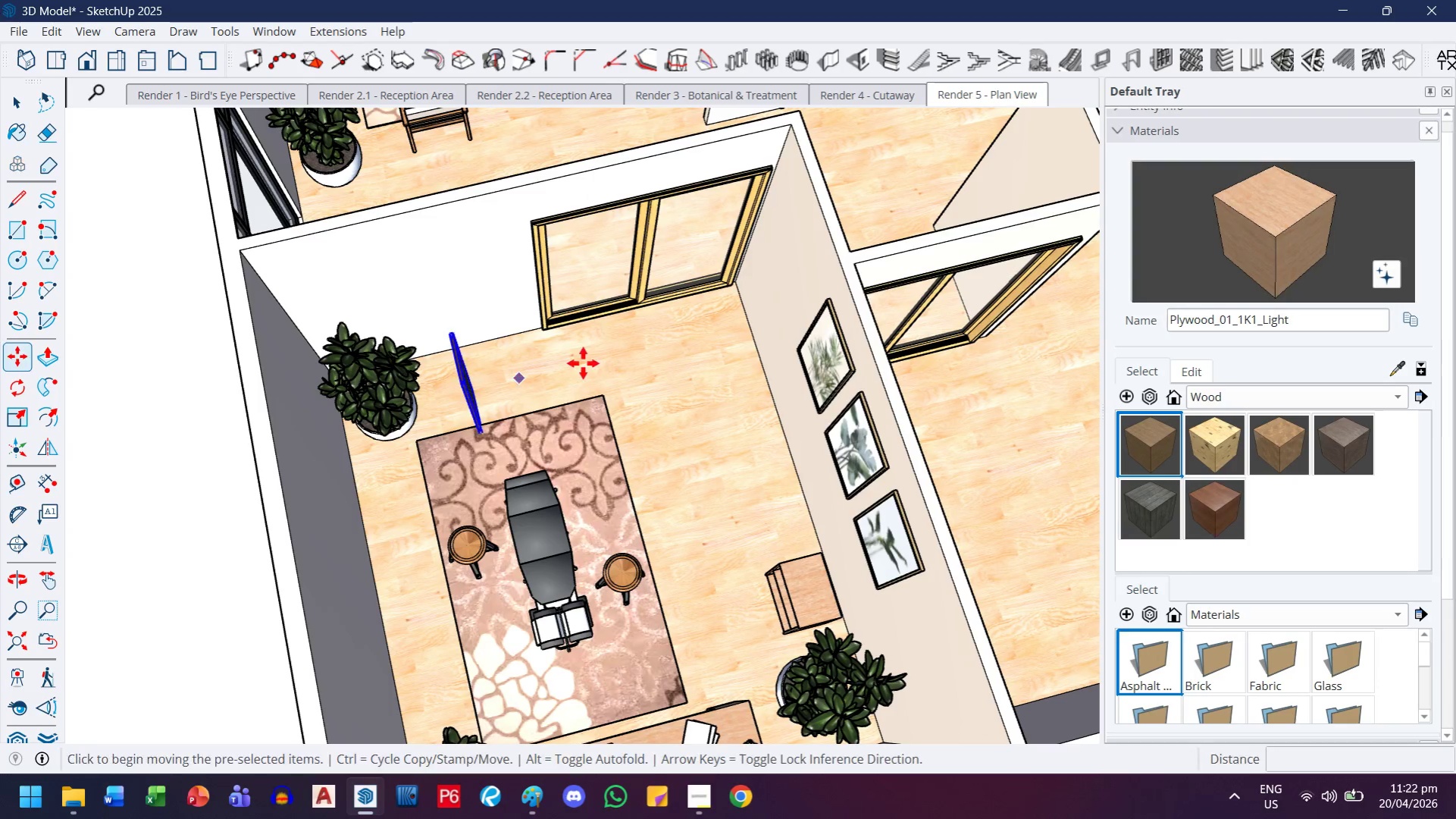 
key(H)
 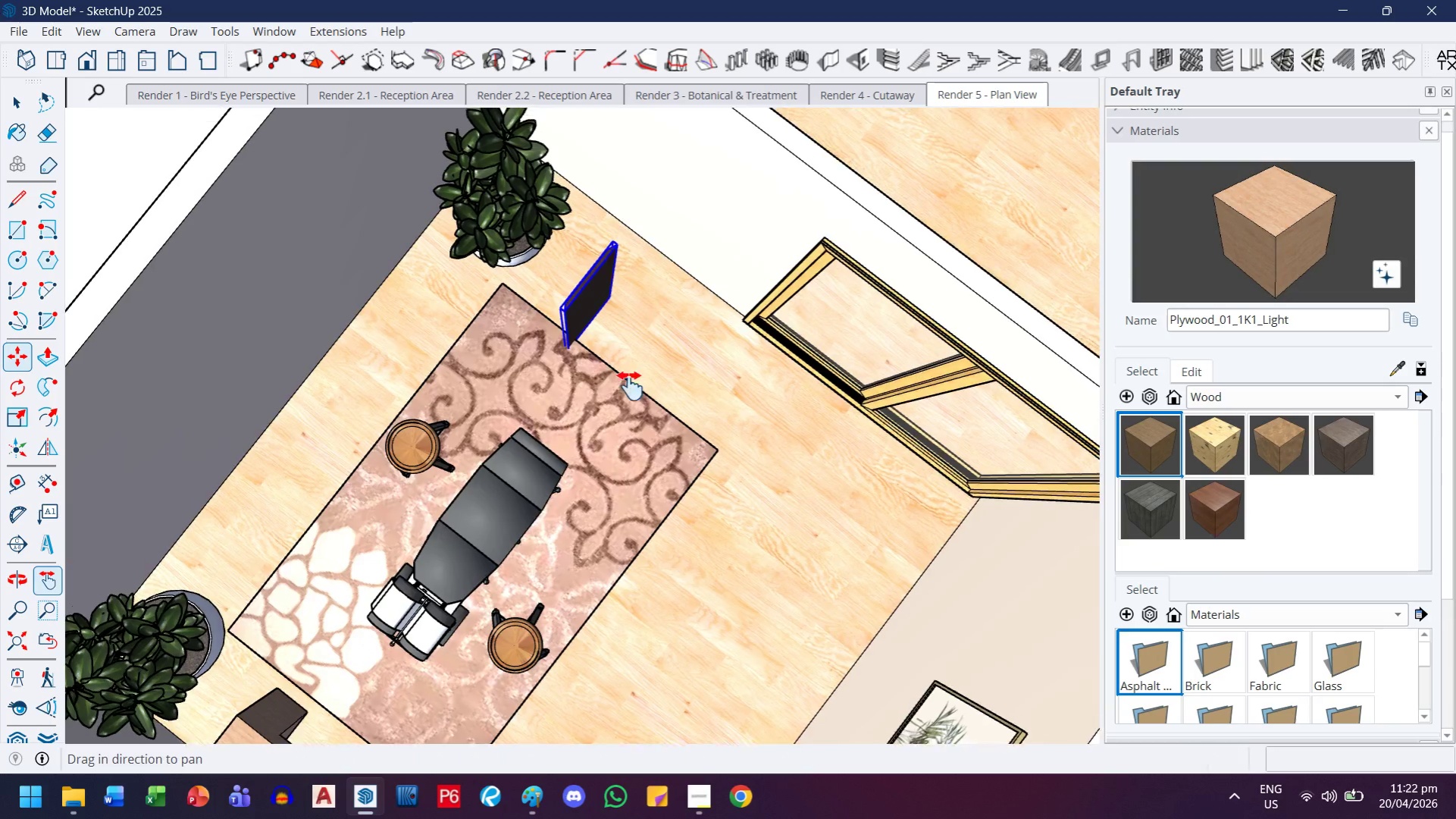 
left_click_drag(start_coordinate=[633, 329], to_coordinate=[631, 407])
 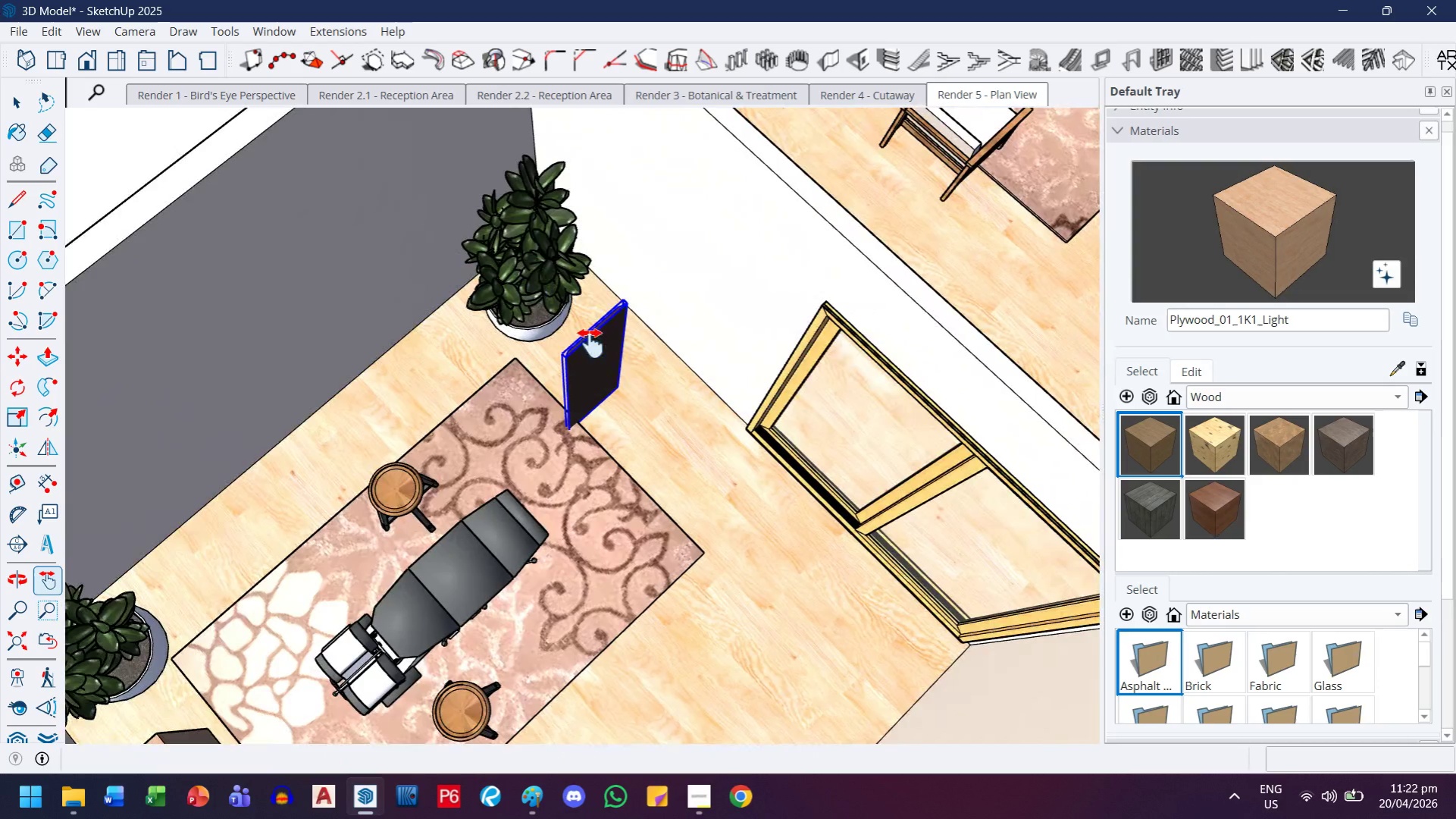 
scroll: coordinate [632, 406], scroll_direction: up, amount: 7.0
 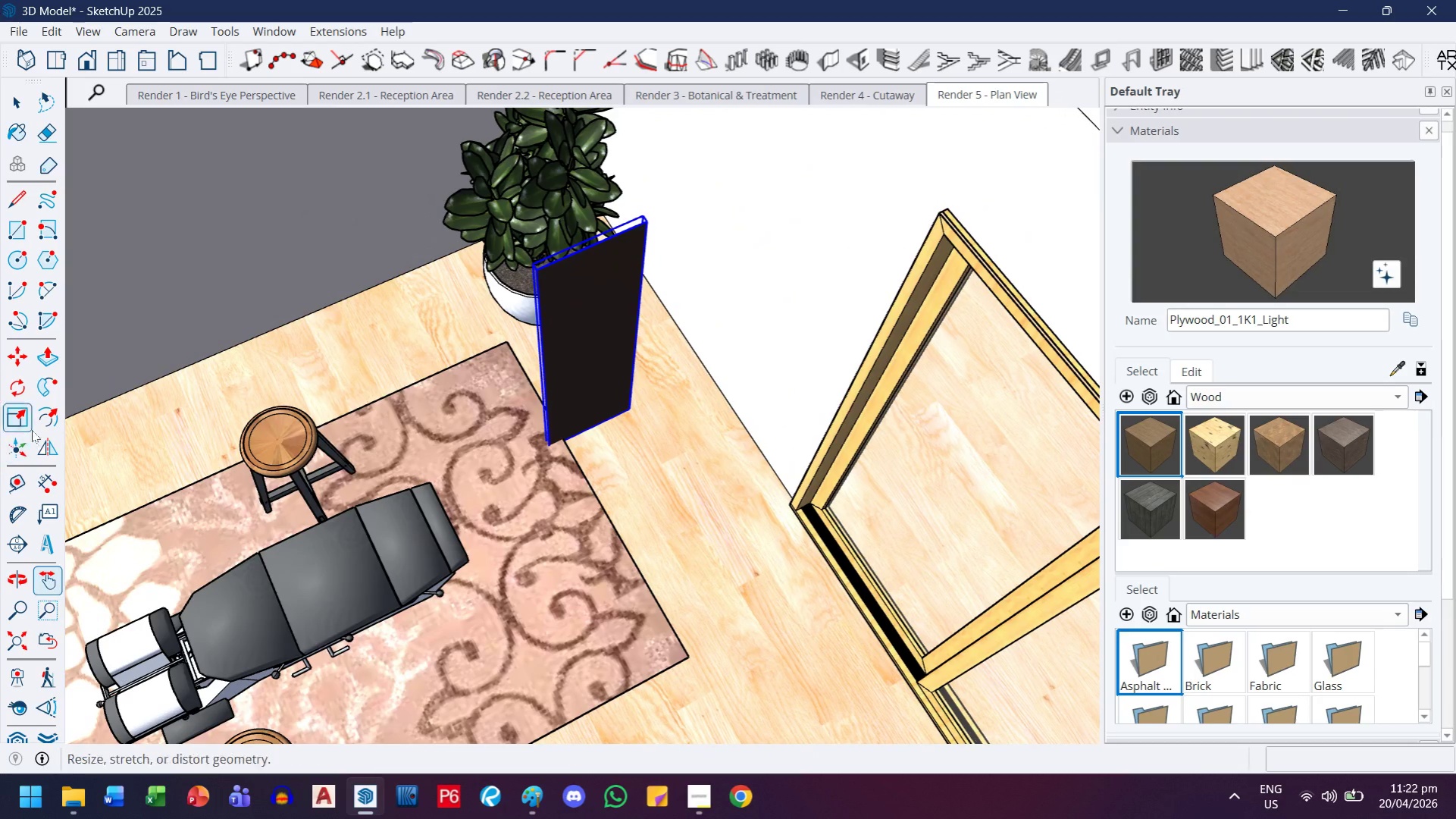 
left_click_drag(start_coordinate=[27, 391], to_coordinate=[32, 393])
 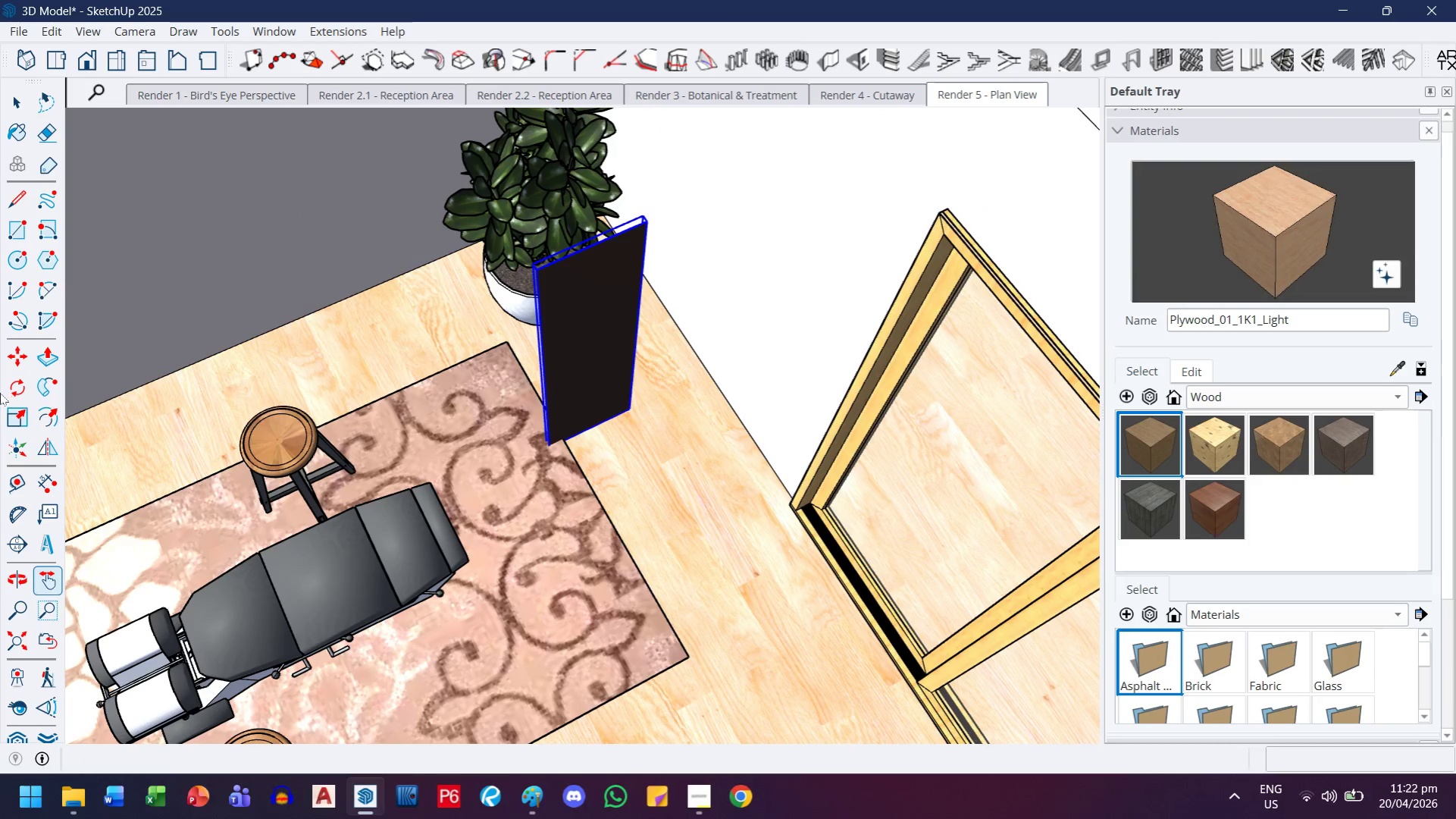 
left_click_drag(start_coordinate=[7, 388], to_coordinate=[4, 392])
 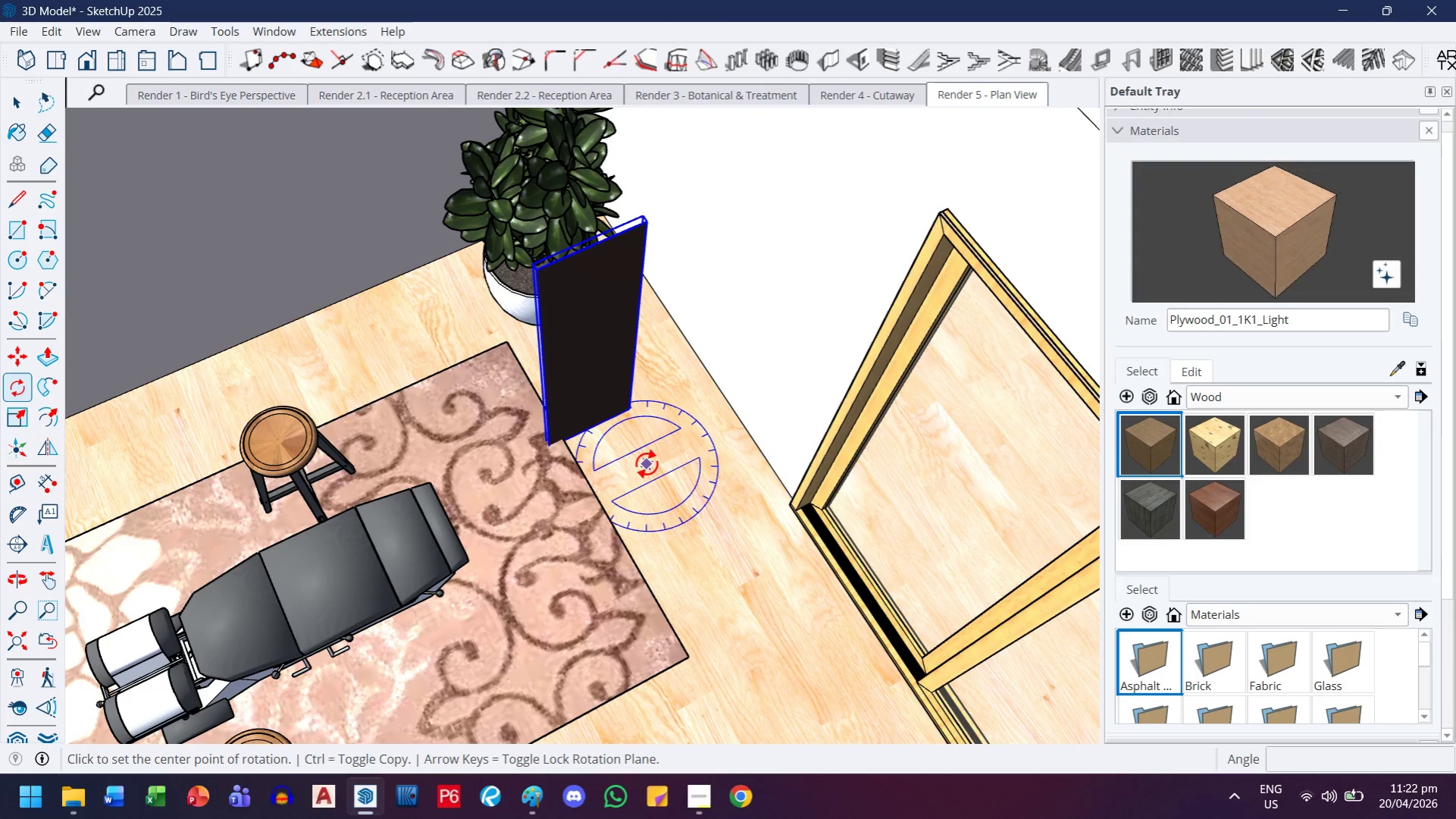 
left_click([647, 465])
 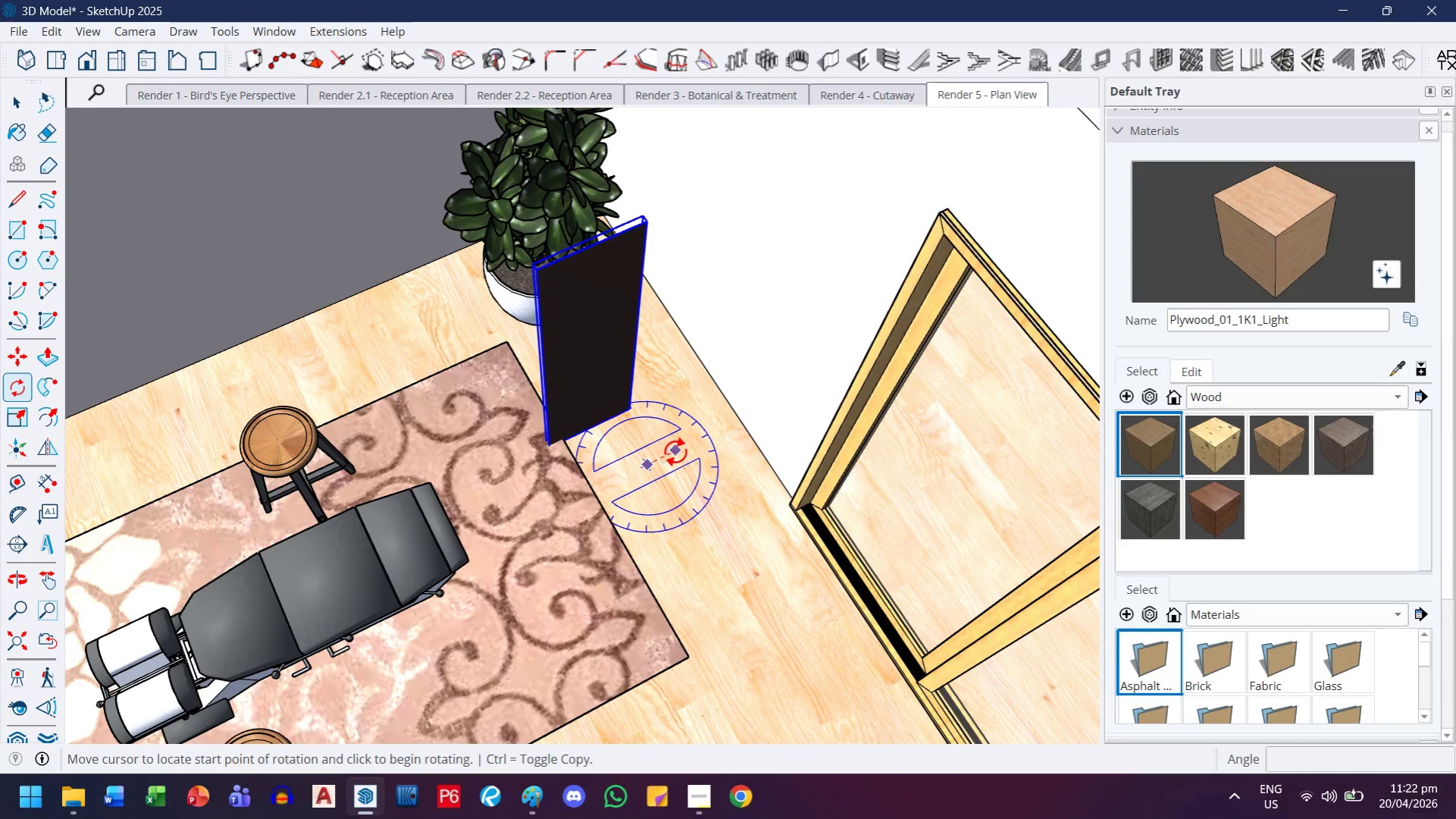 
left_click([675, 452])
 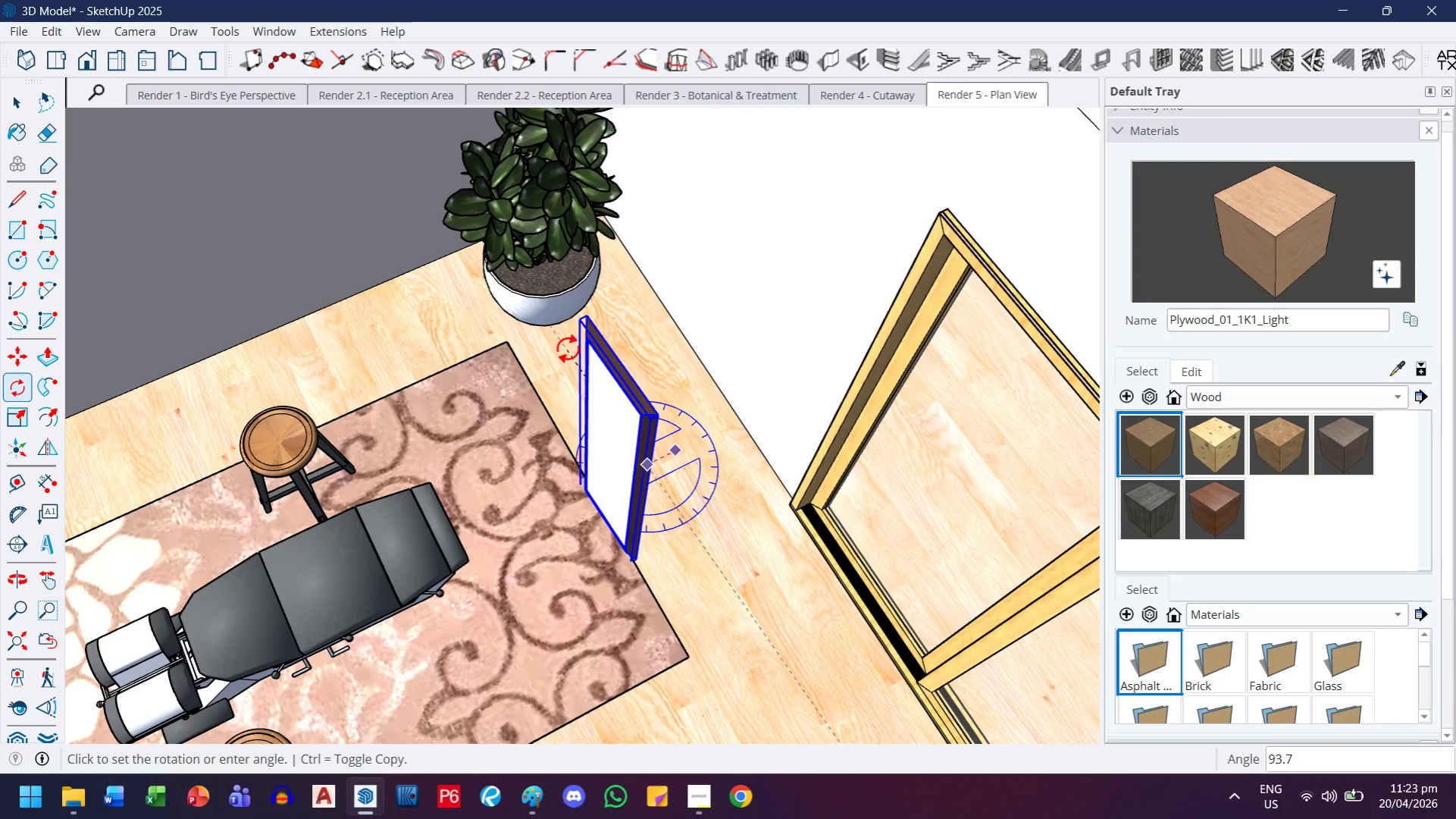 
left_click([571, 338])
 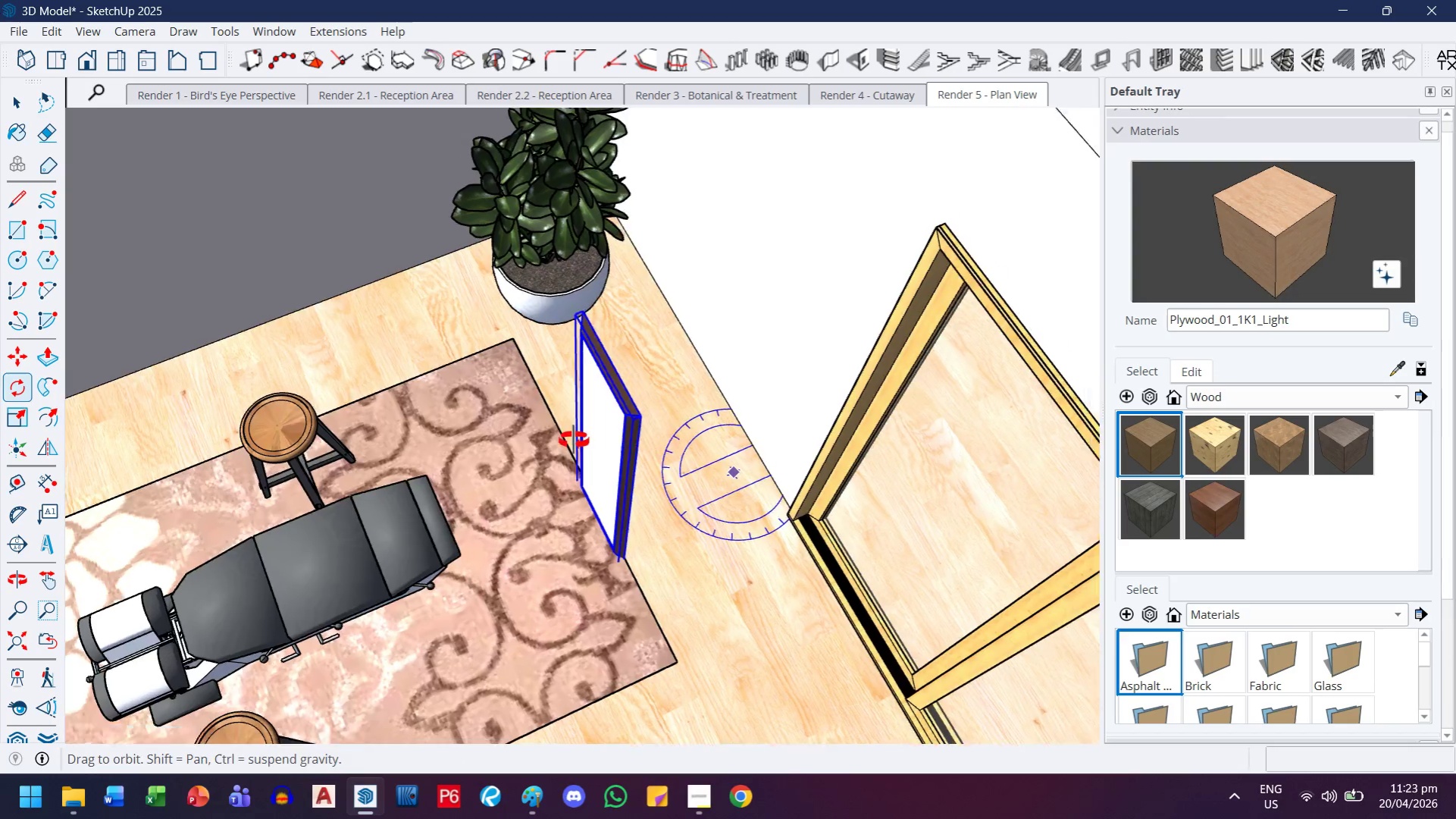 
key(M)
 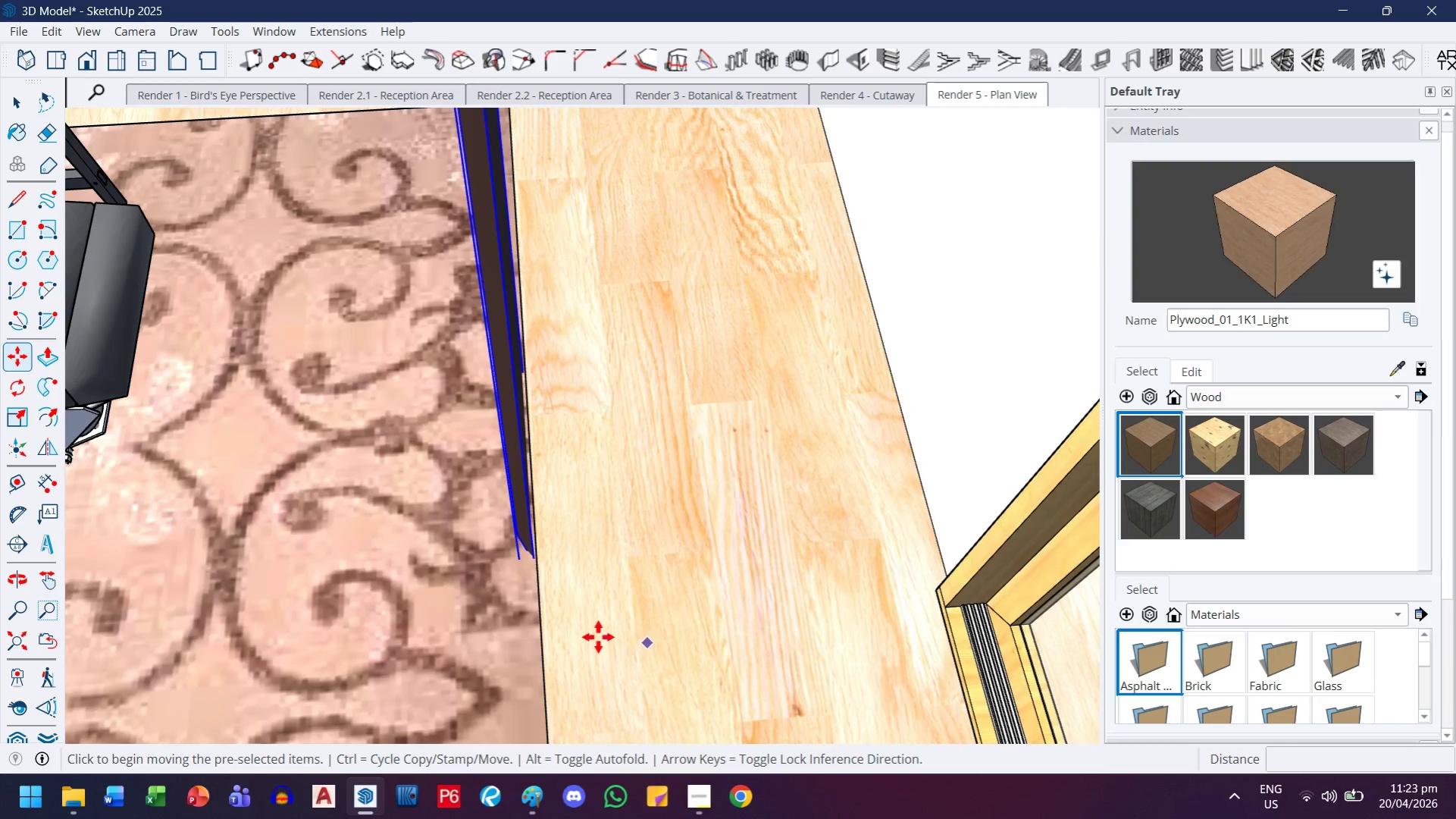 
scroll: coordinate [592, 633], scroll_direction: up, amount: 13.0
 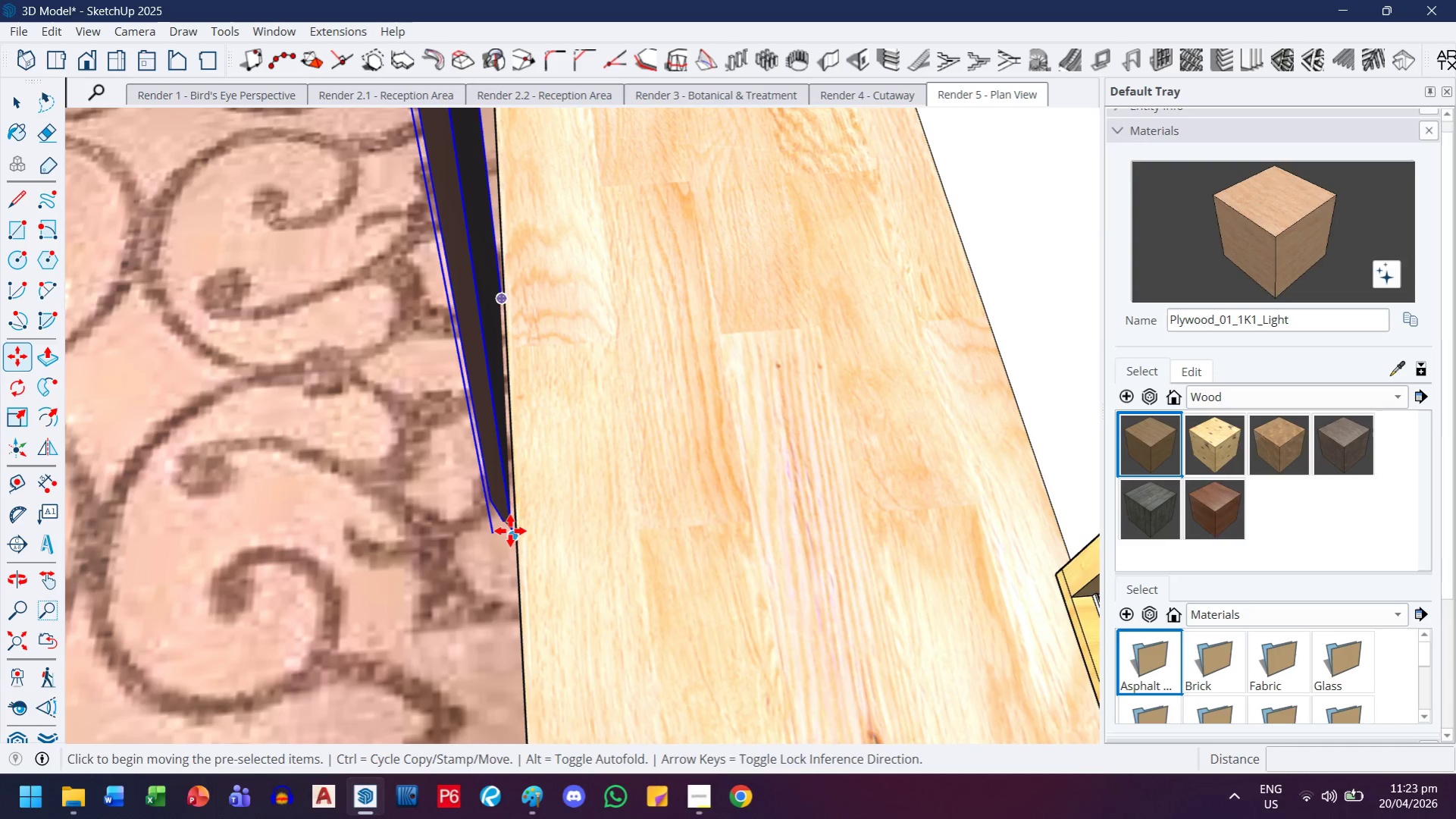 
left_click([510, 531])
 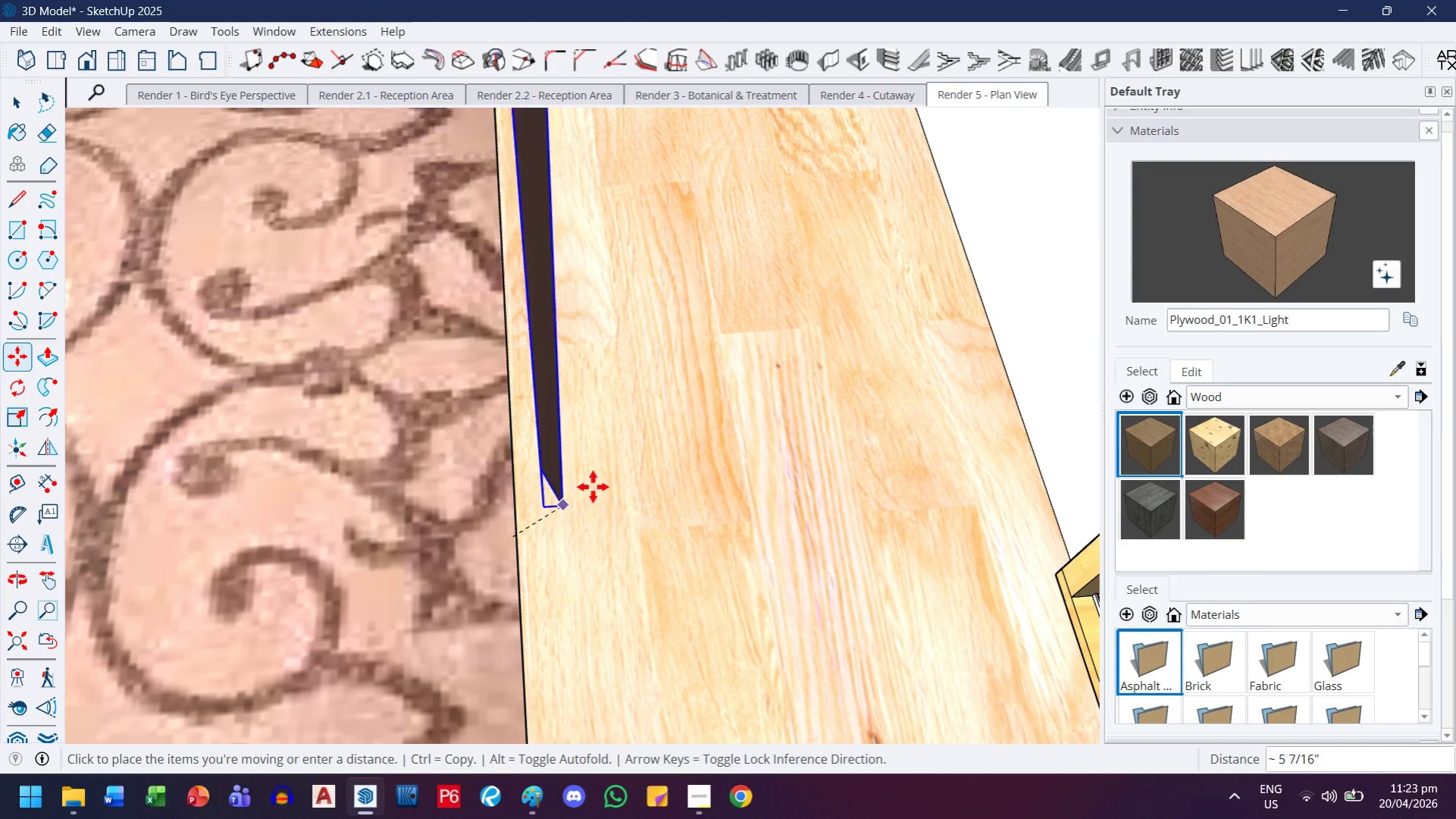 
key(H)
 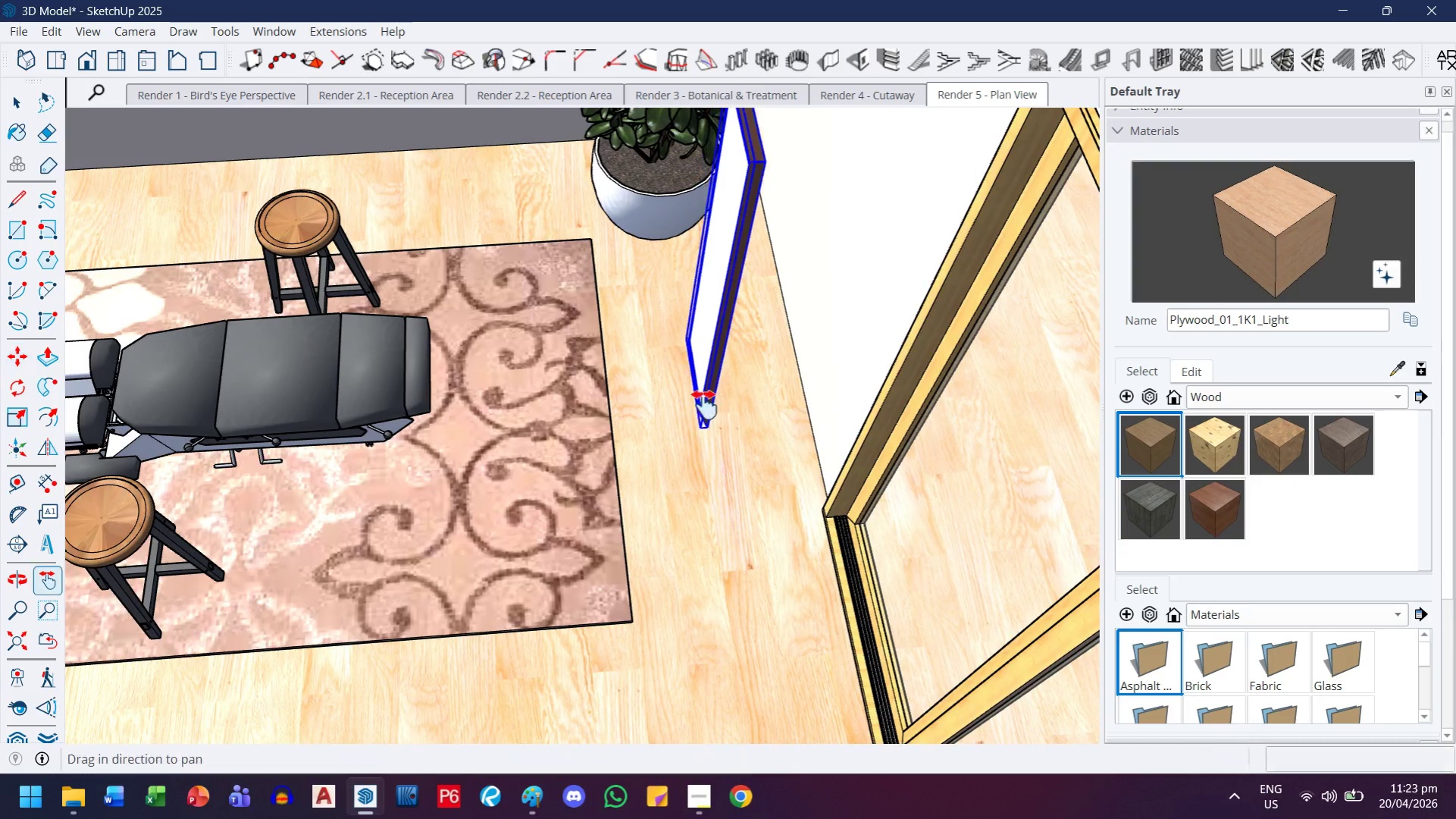 
left_click_drag(start_coordinate=[715, 395], to_coordinate=[651, 500])
 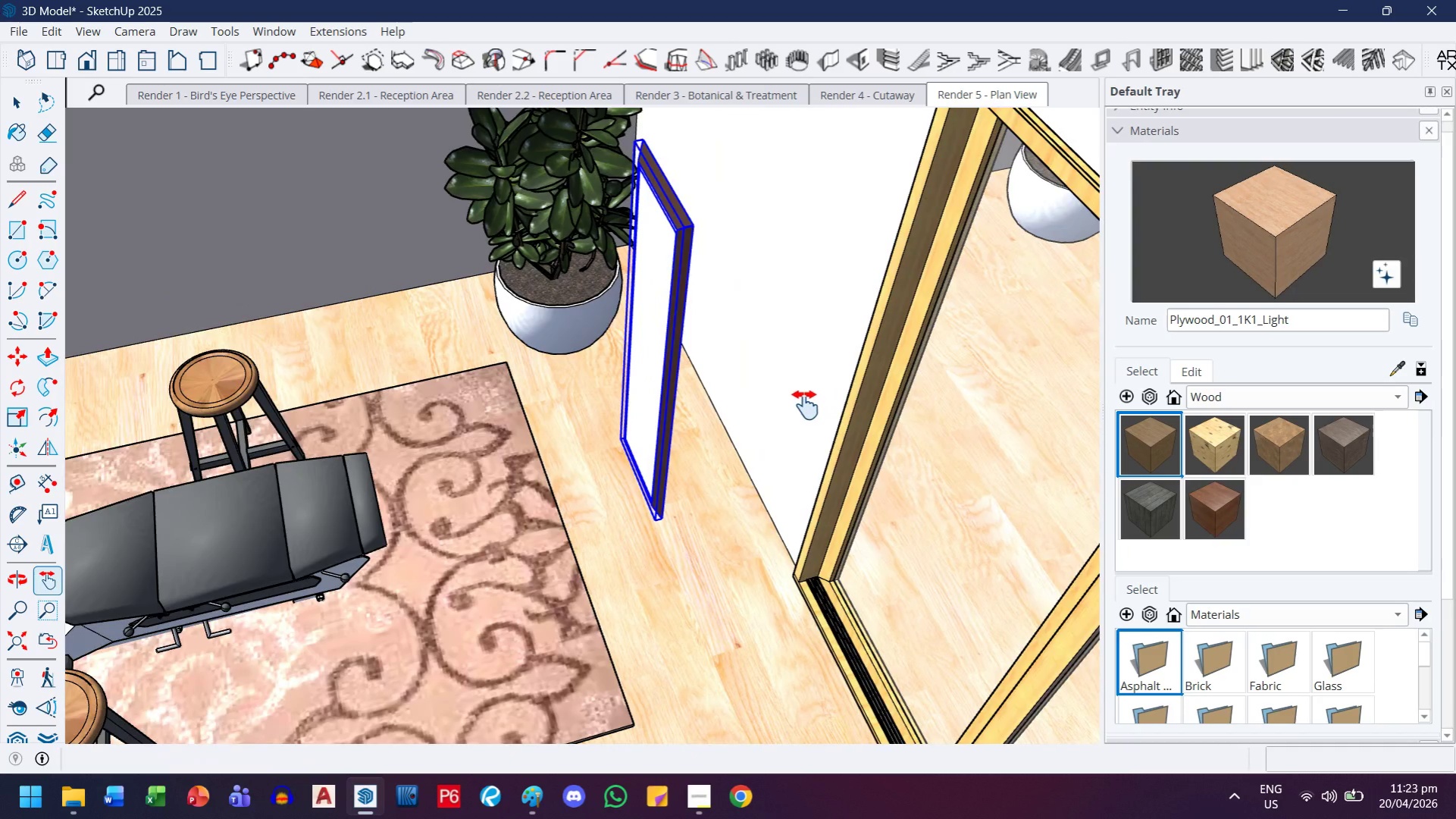 
scroll: coordinate [697, 467], scroll_direction: down, amount: 12.0
 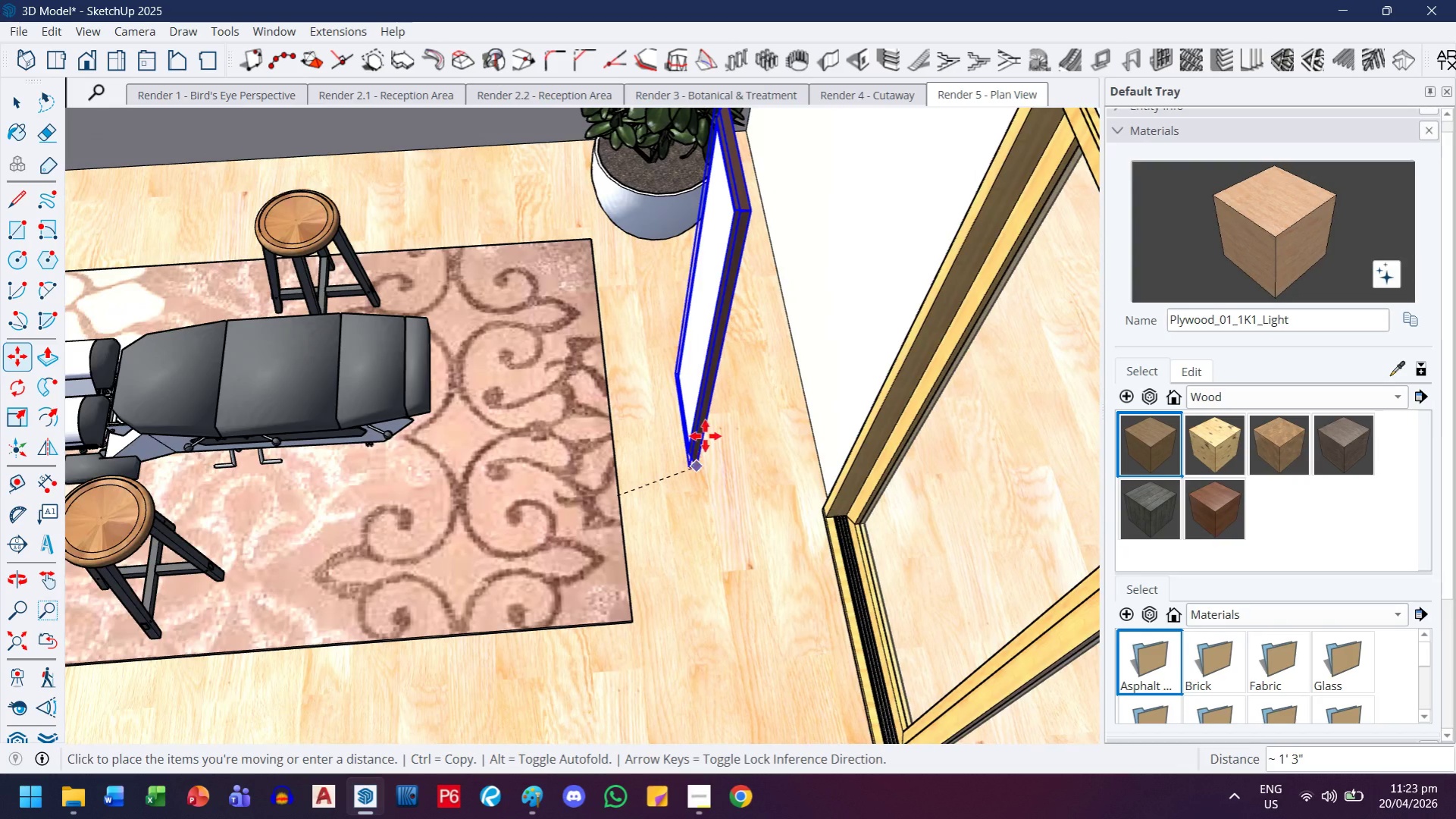 
key(Escape)
 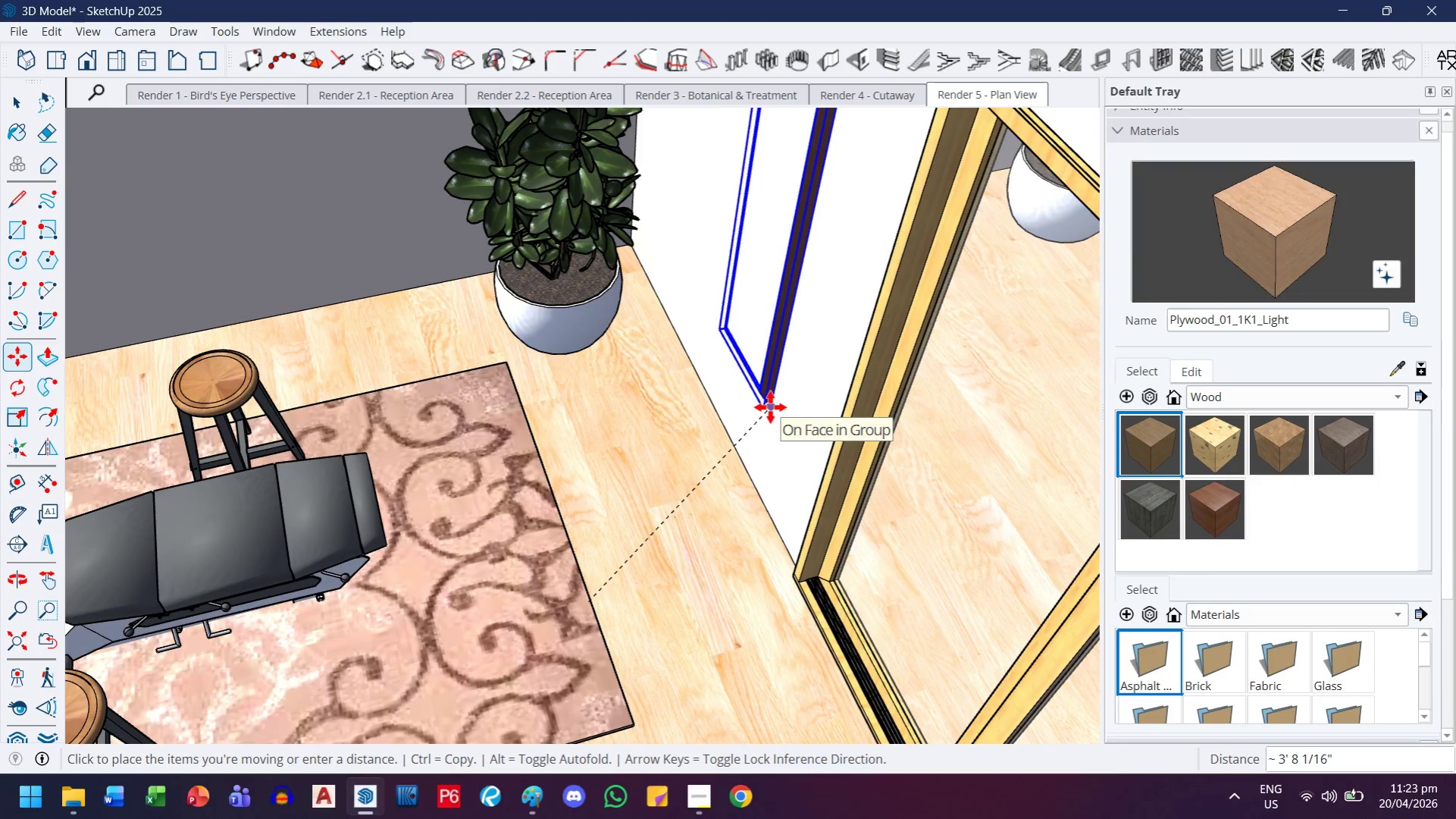 
left_click([770, 407])
 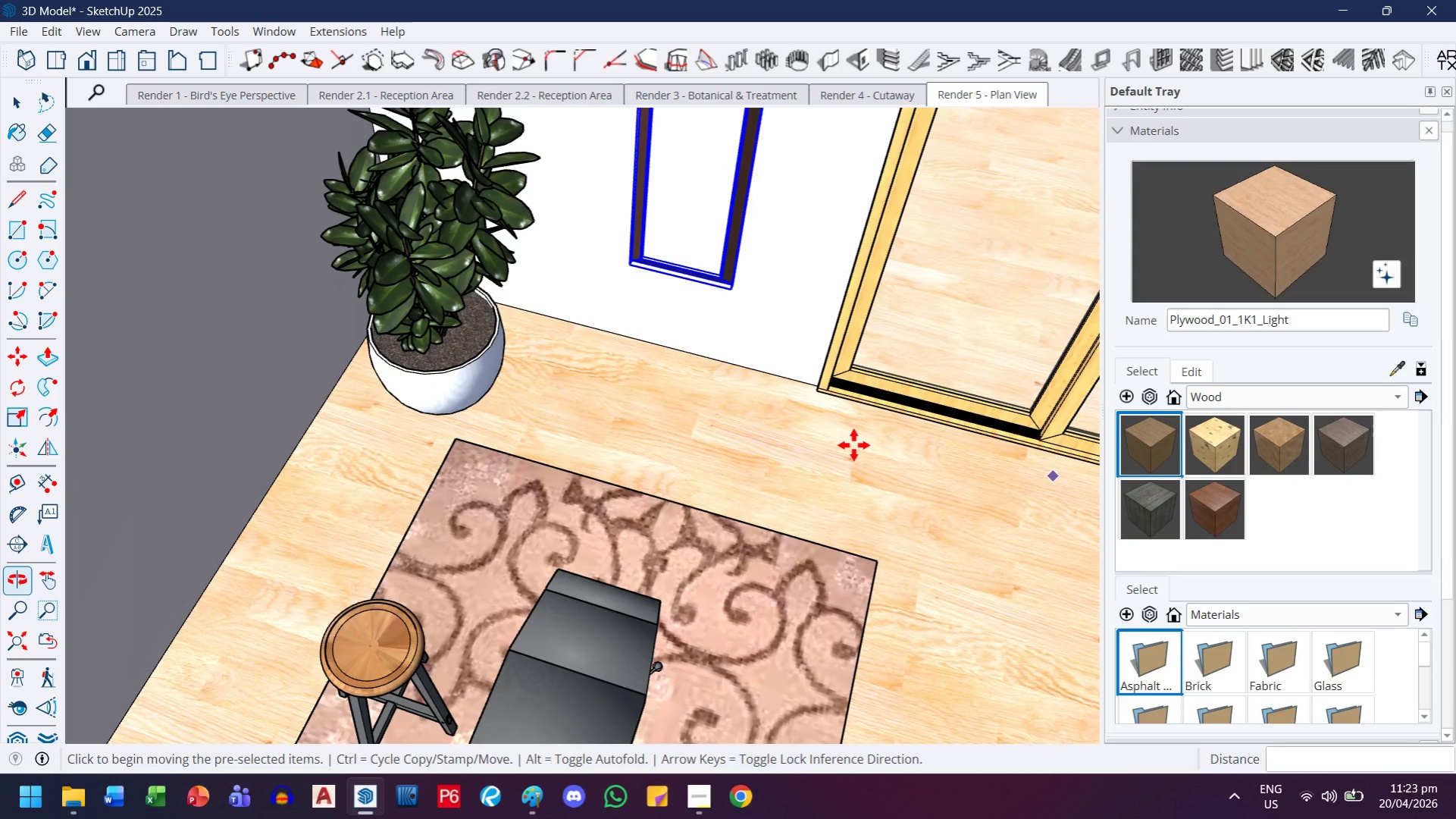 
scroll: coordinate [777, 411], scroll_direction: down, amount: 4.0
 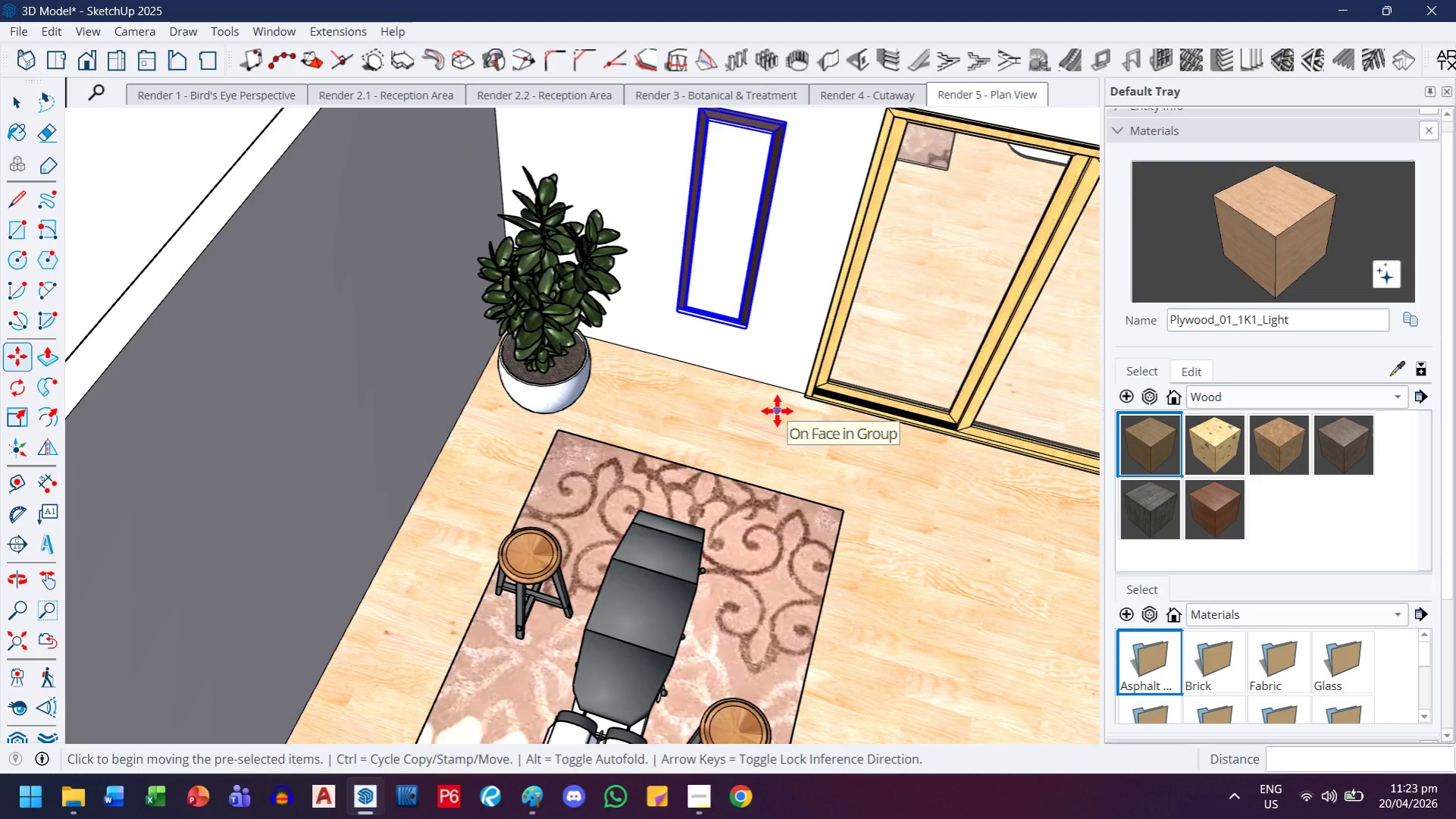 
key(H)
 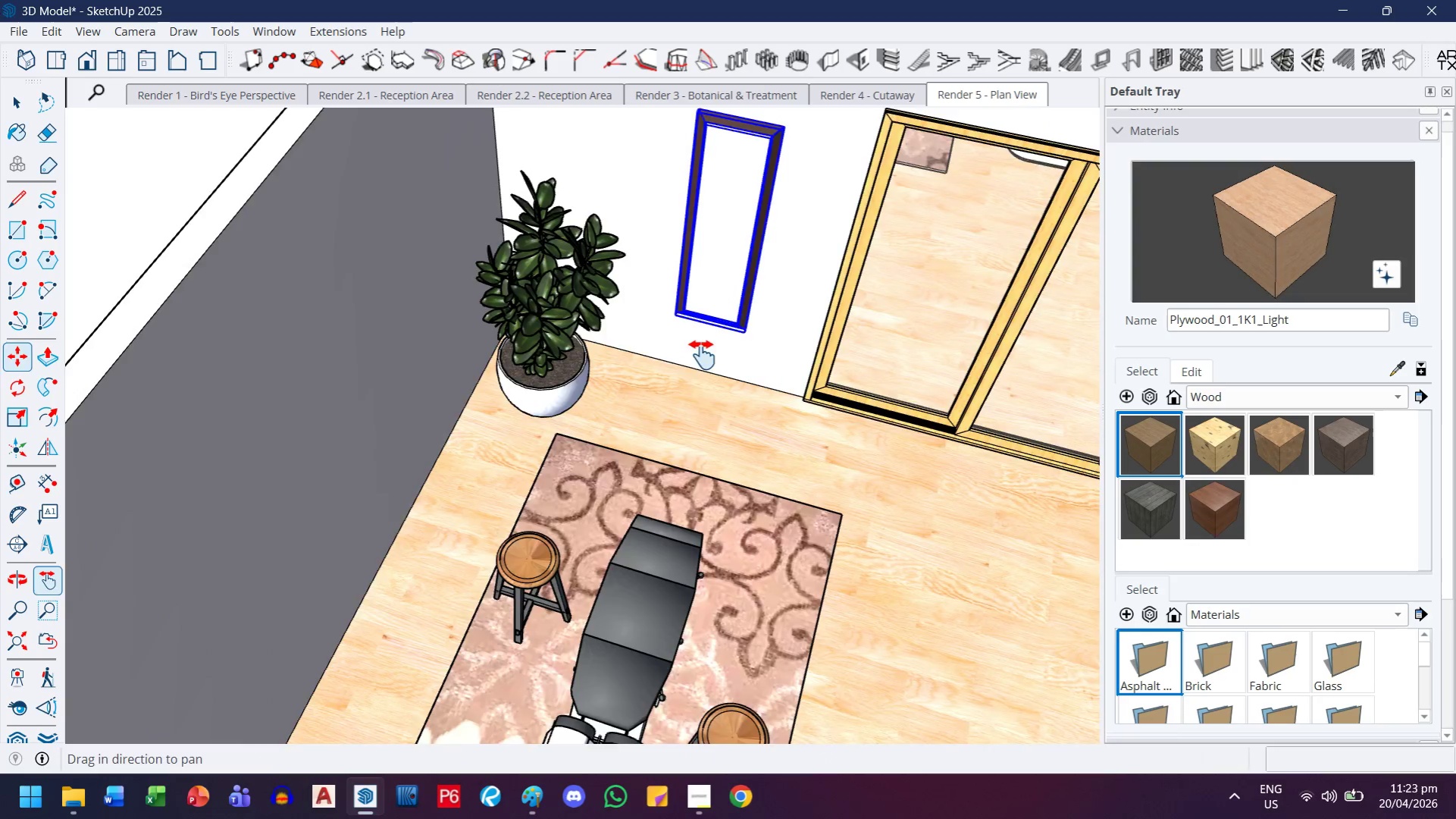 
left_click_drag(start_coordinate=[719, 304], to_coordinate=[714, 466])
 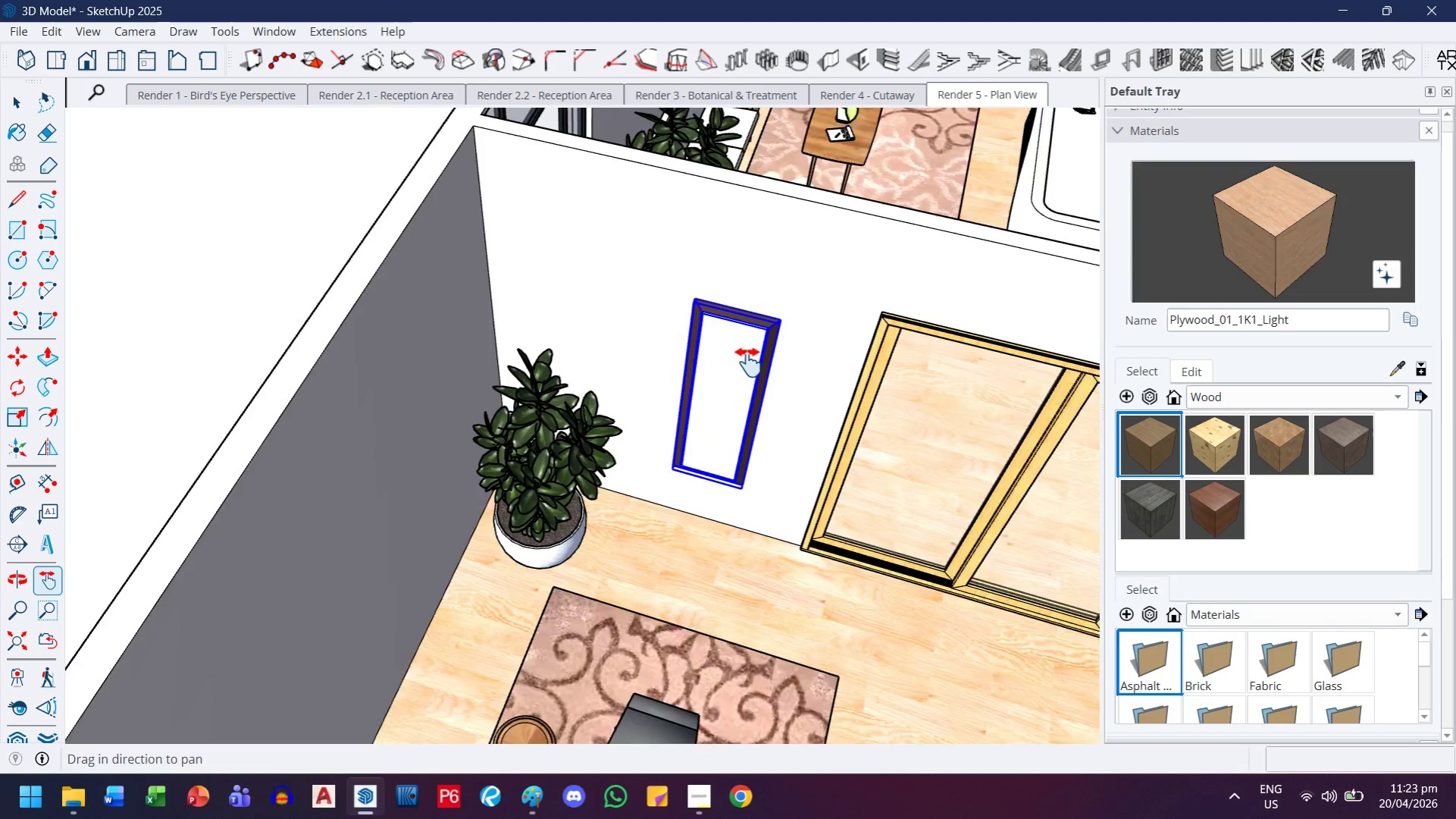 
scroll: coordinate [741, 322], scroll_direction: up, amount: 7.0
 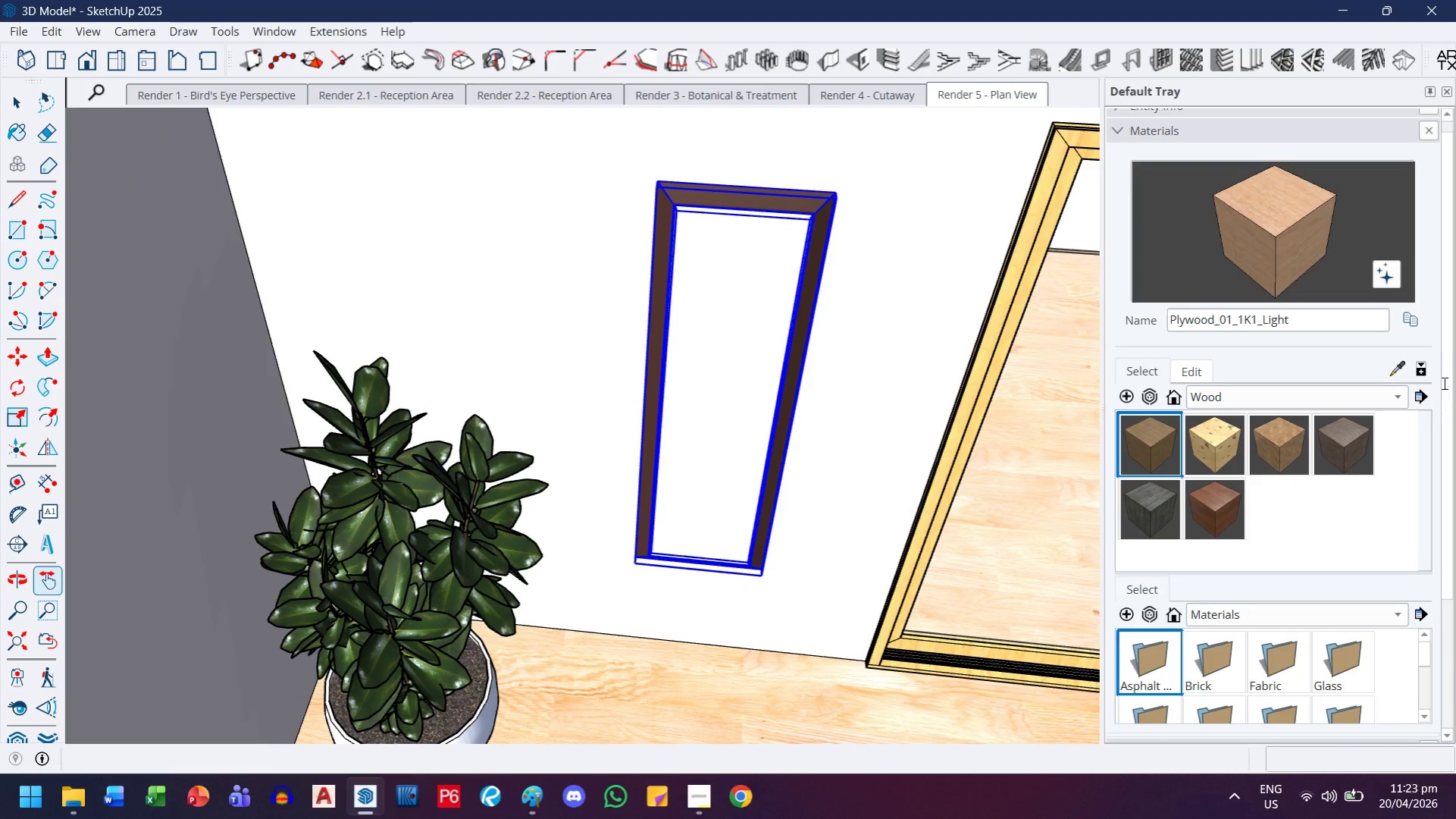 
left_click([1395, 371])
 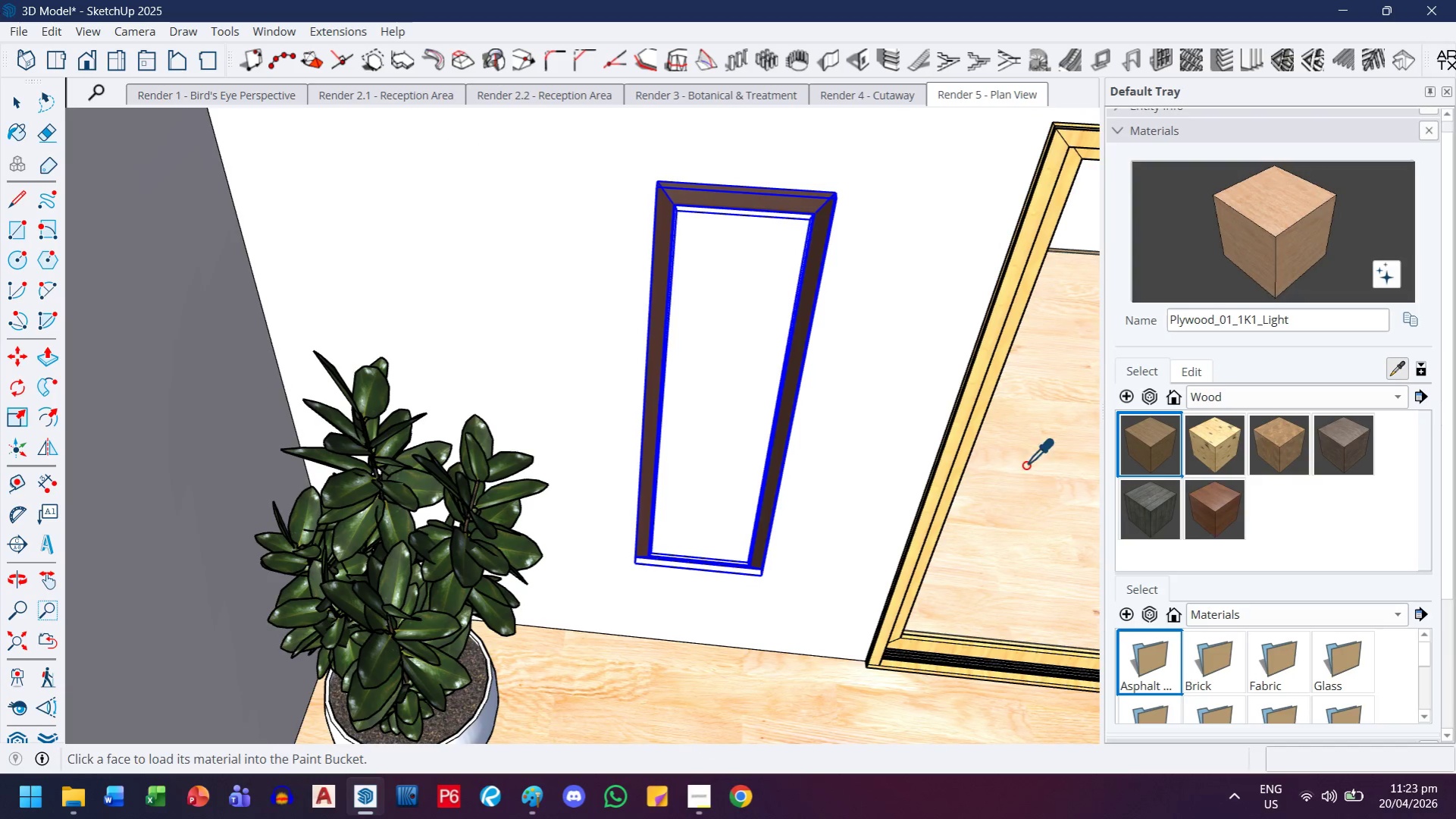 
left_click([1042, 466])
 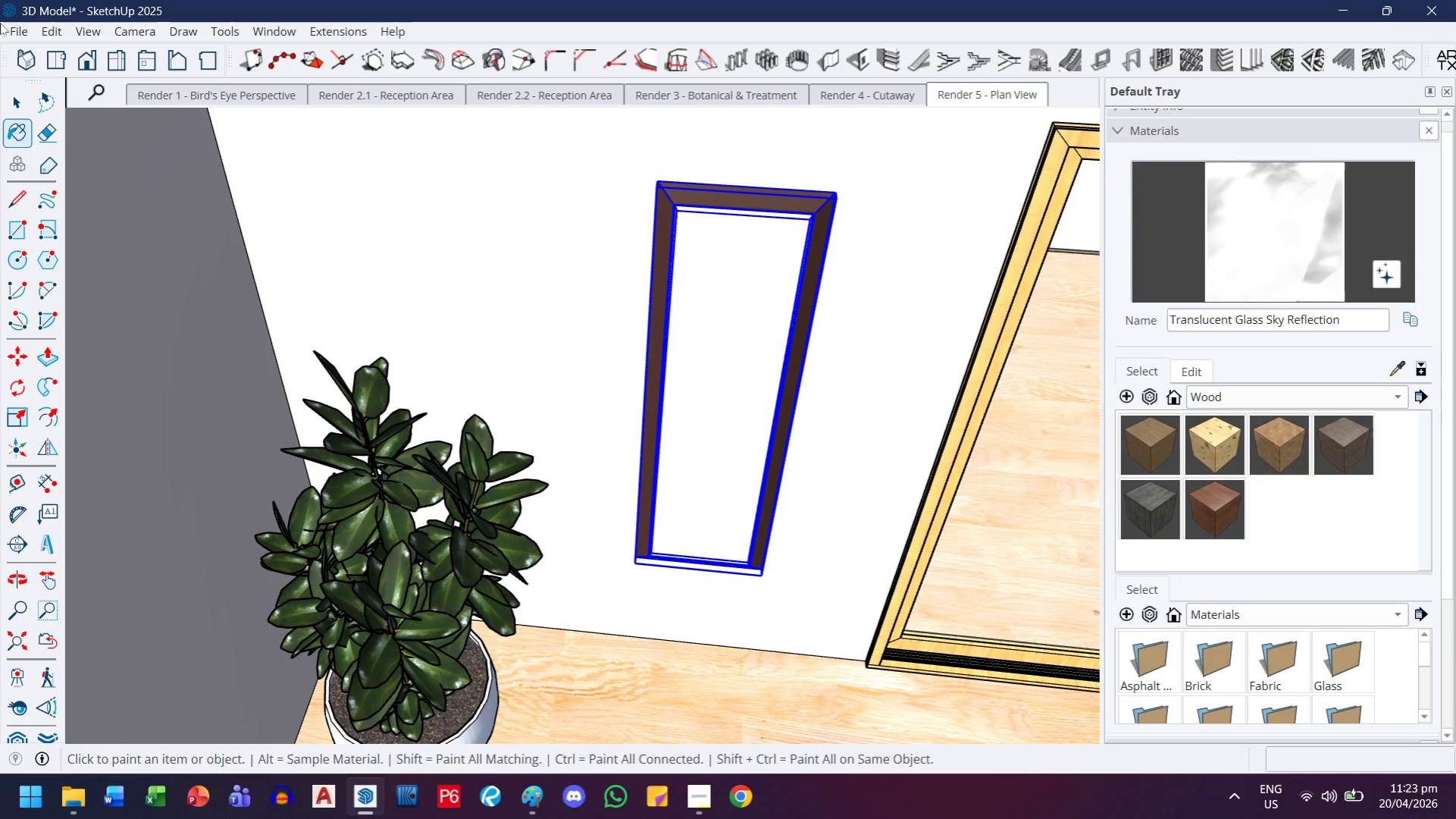 
left_click_drag(start_coordinate=[20, 93], to_coordinate=[33, 93])
 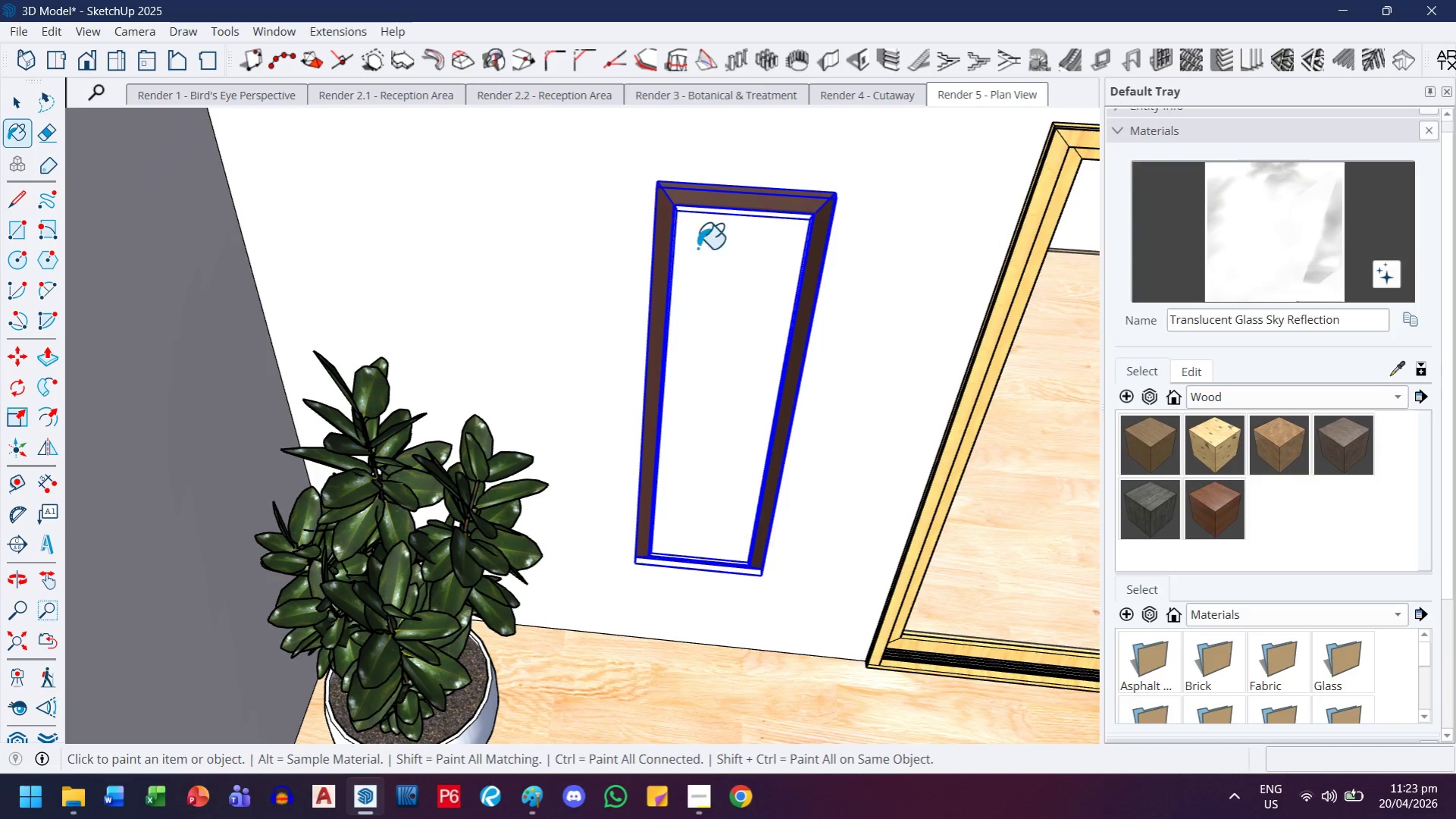 
double_click([733, 265])
 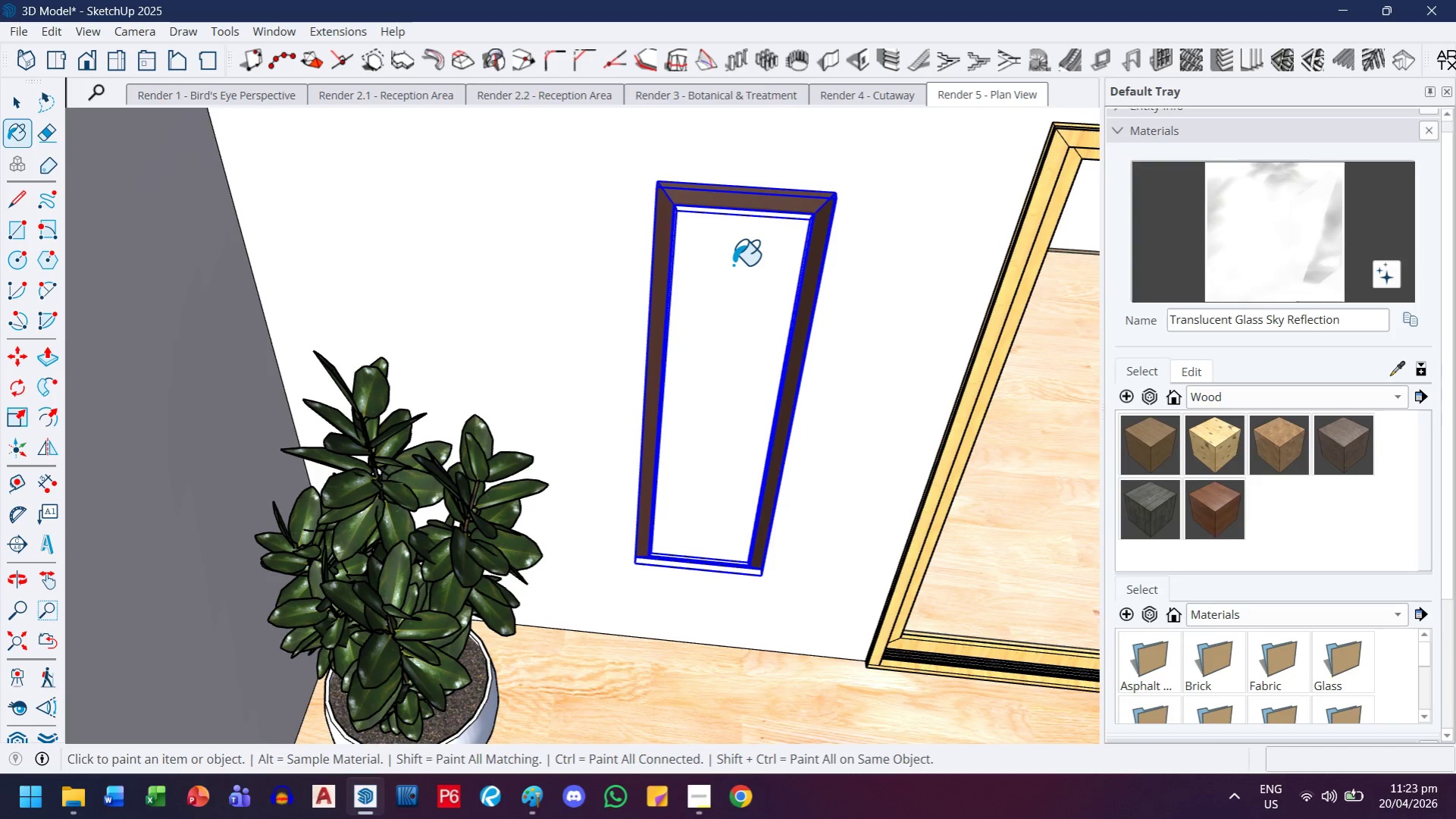 
triple_click([733, 265])
 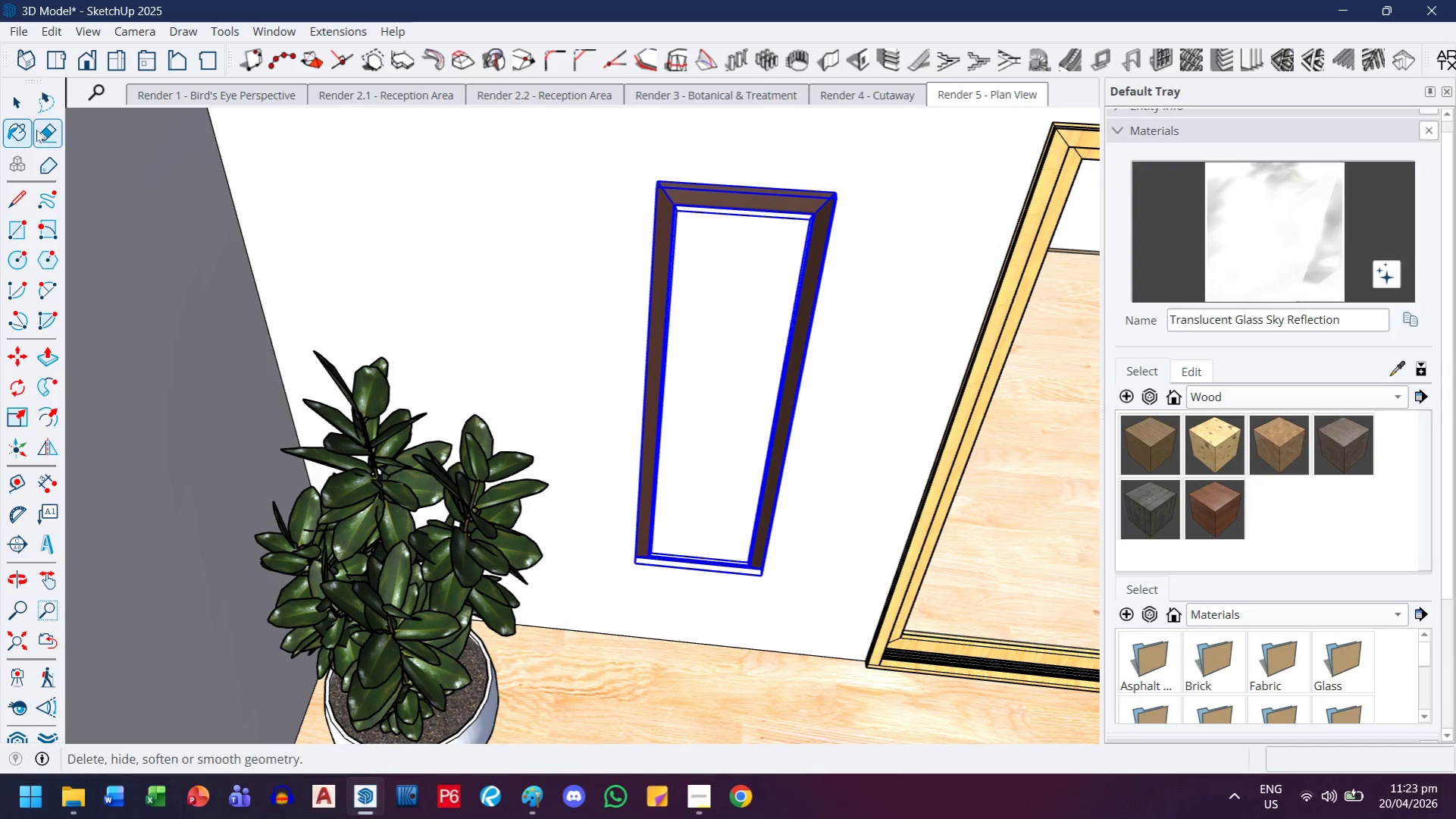 
left_click([9, 105])
 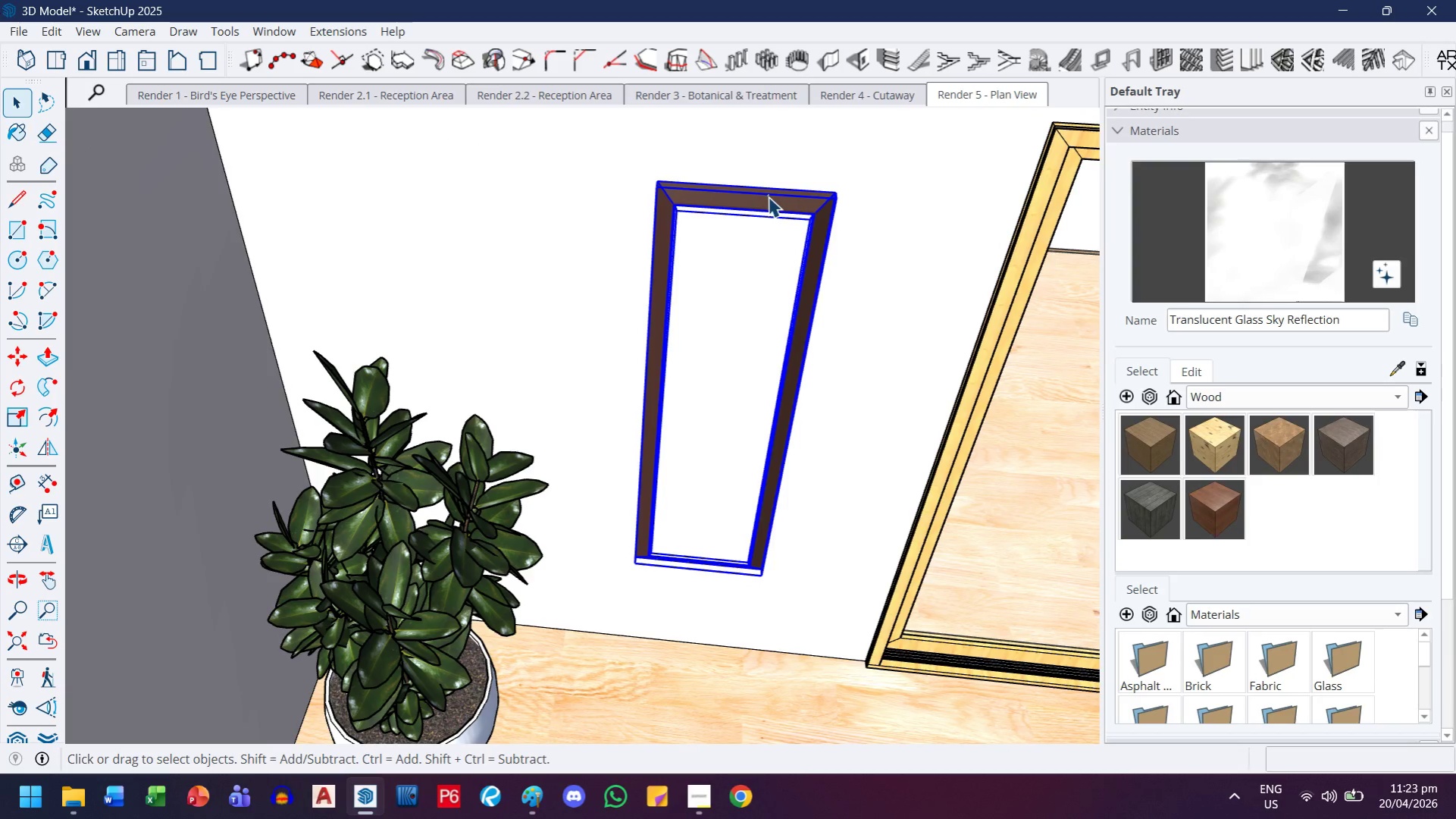 
double_click([767, 208])
 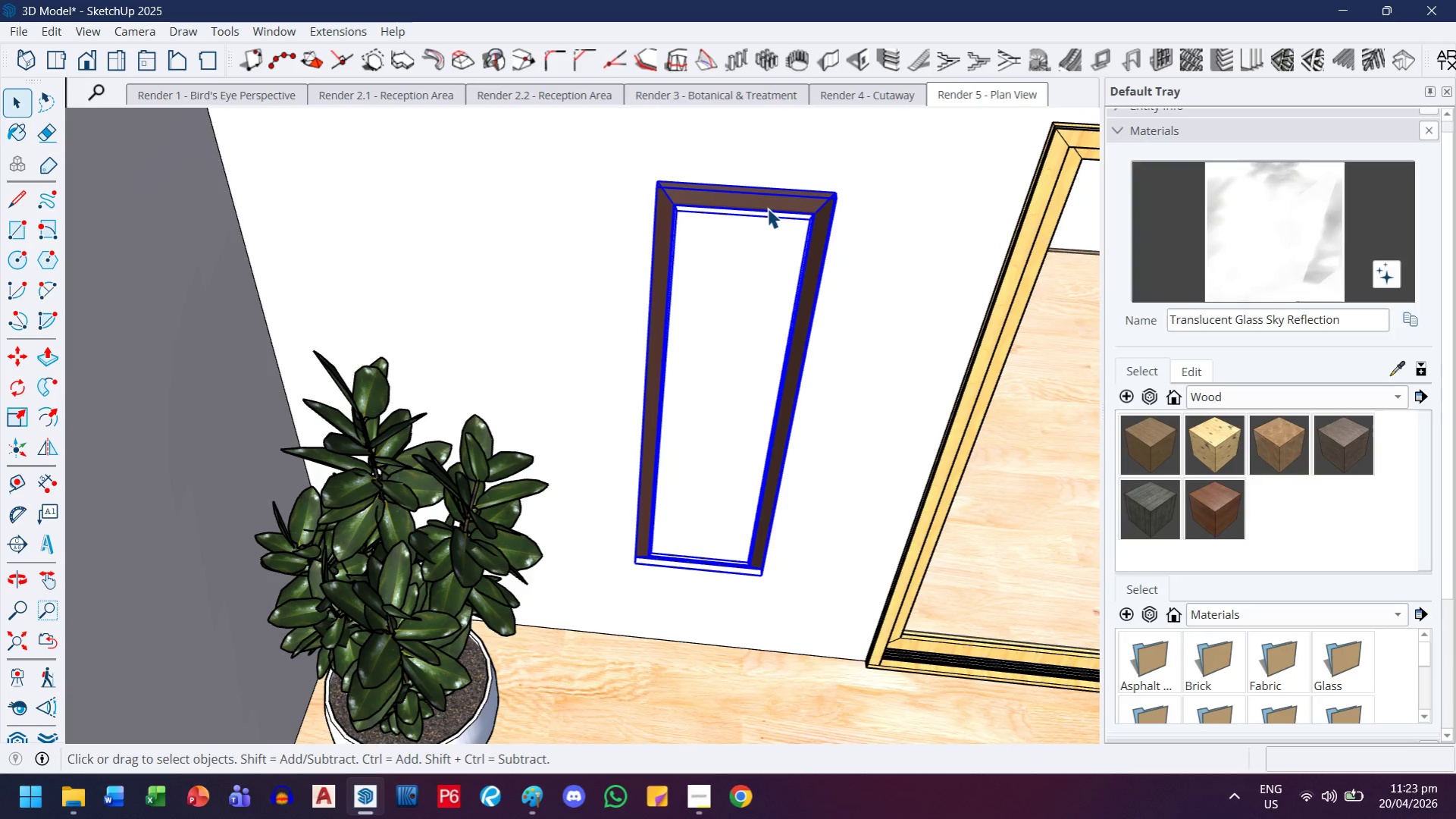 
triple_click([769, 208])
 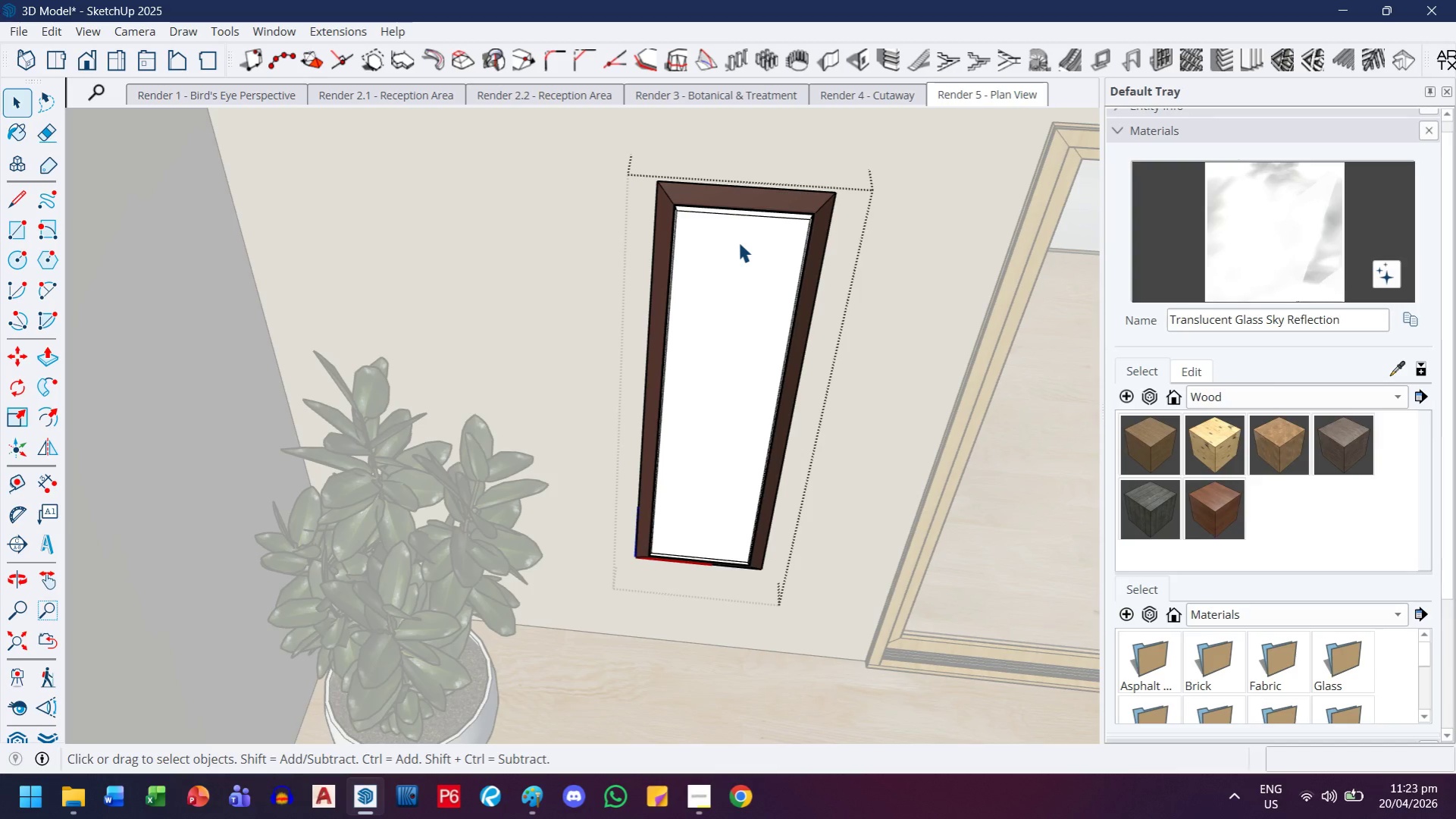 
double_click([741, 274])
 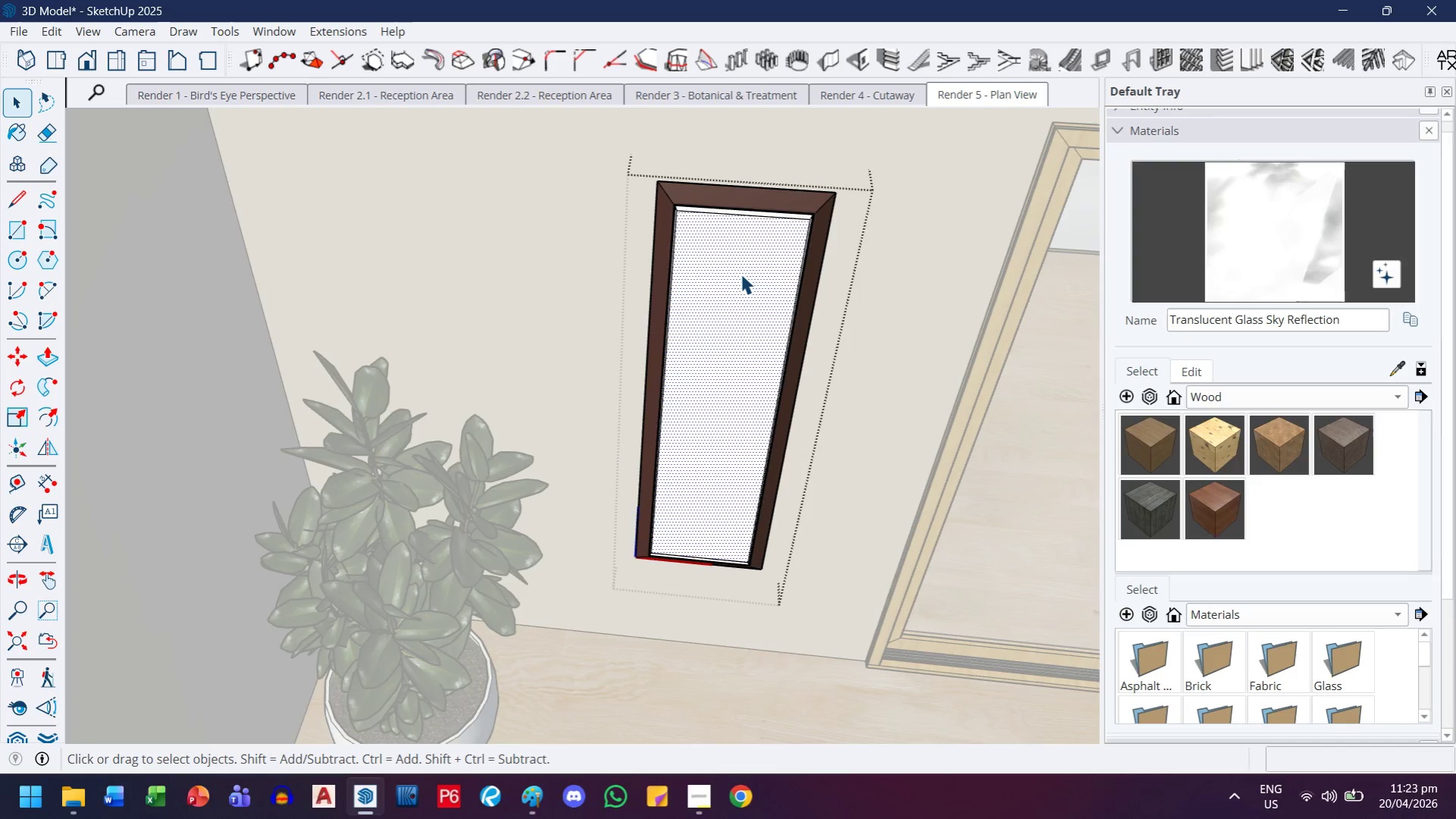 
triple_click([741, 274])
 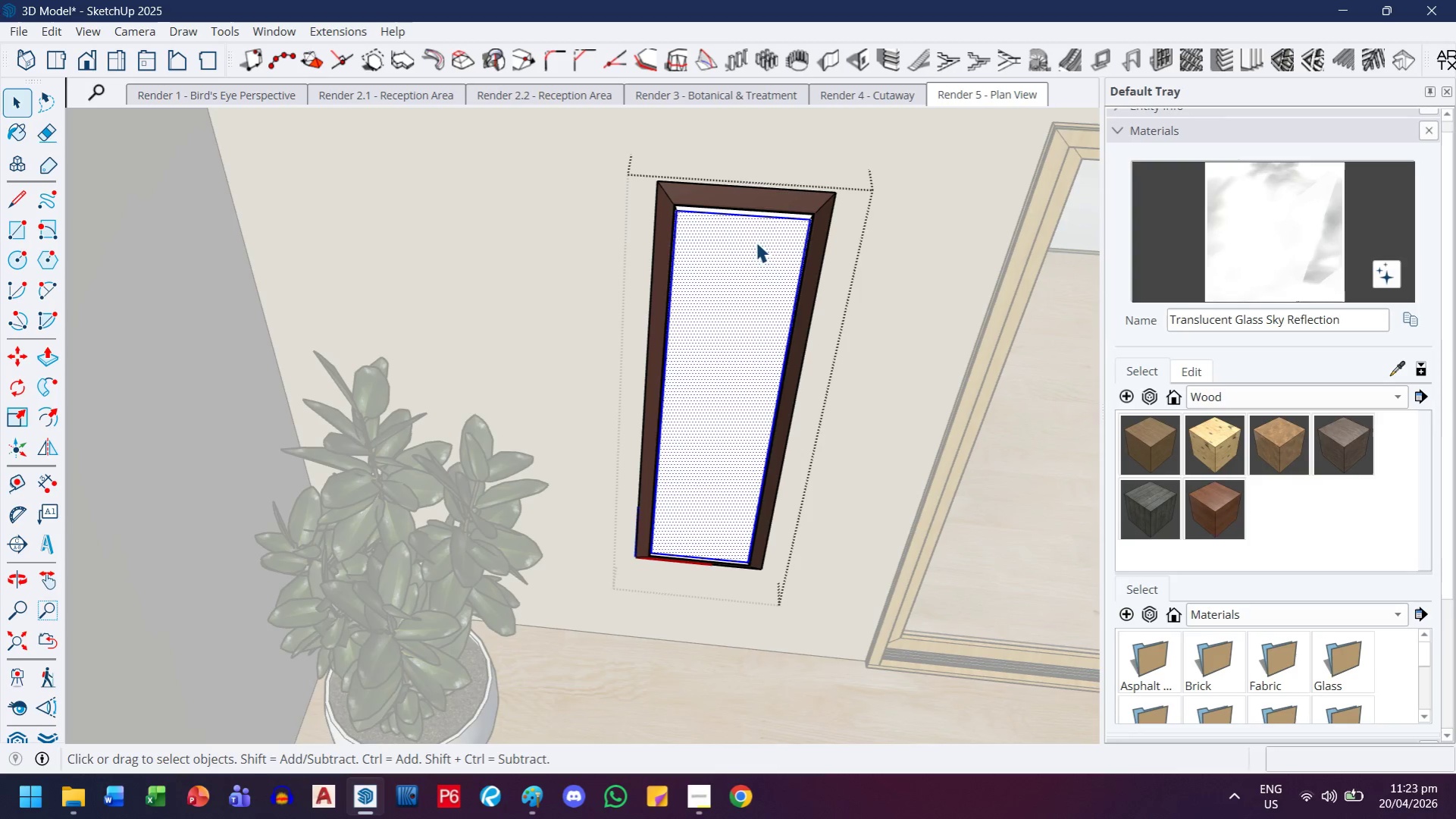 
key(Control+ControlLeft)
 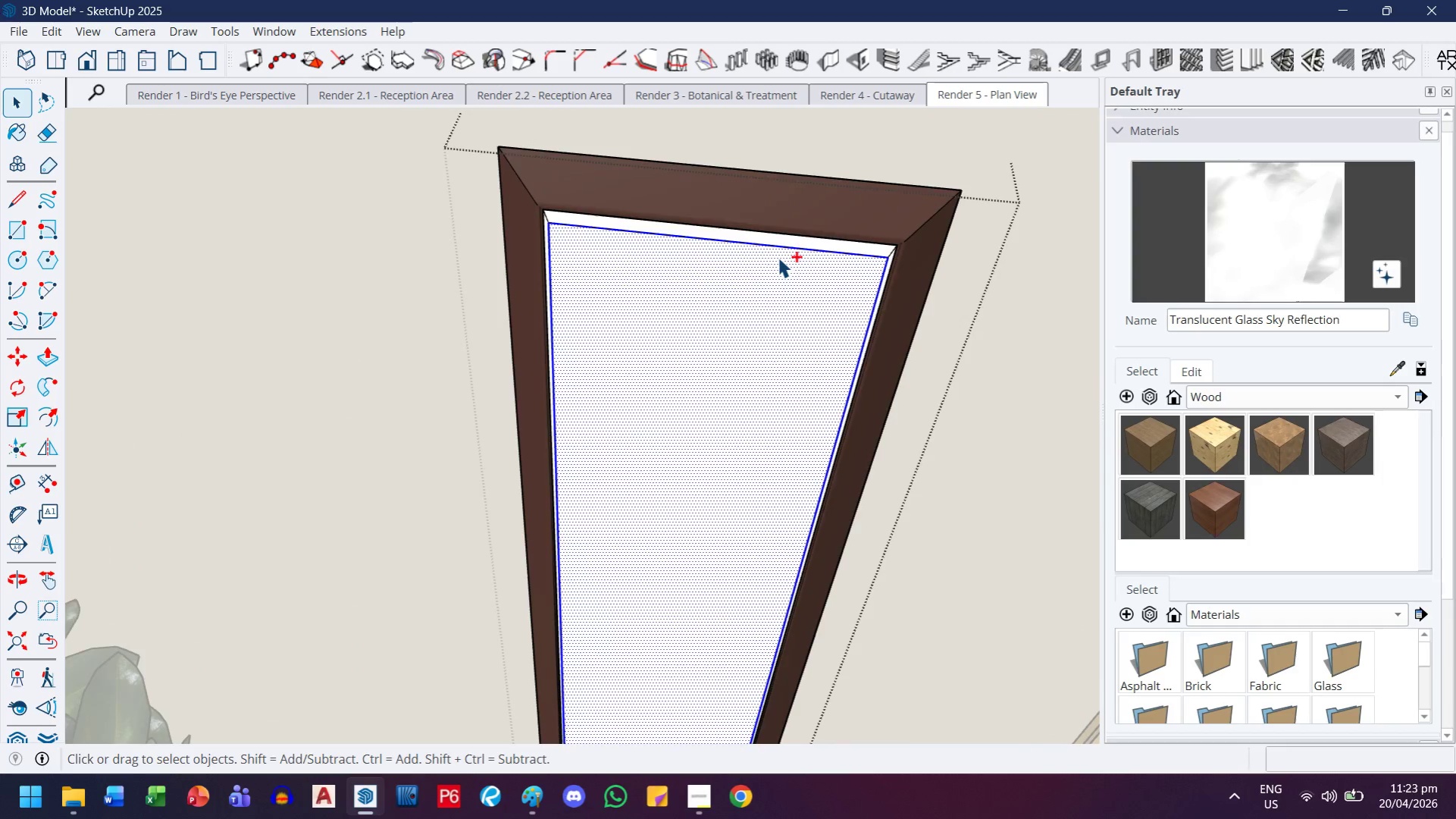 
key(Control+A)
 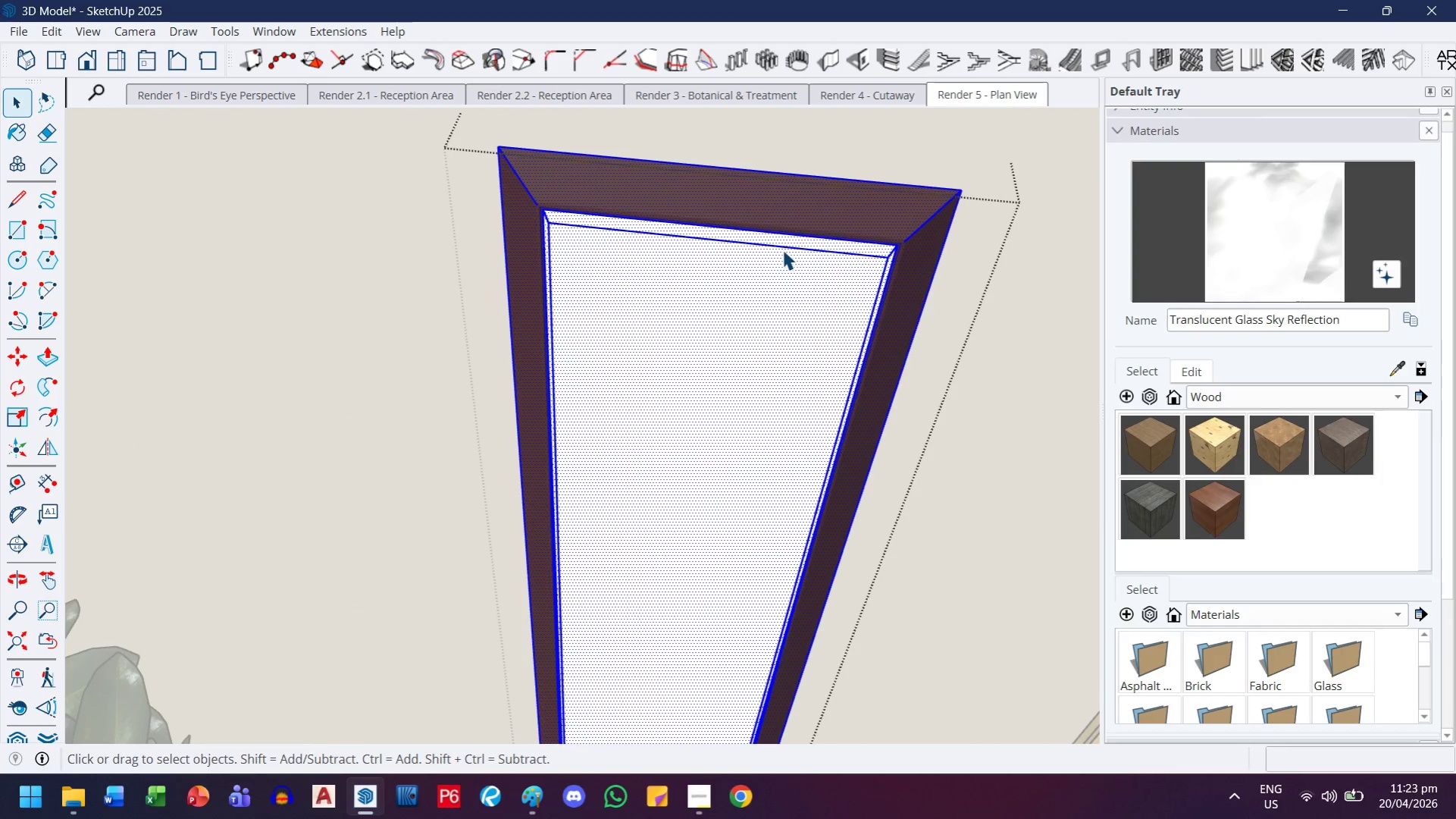 
scroll: coordinate [769, 237], scroll_direction: up, amount: 9.0
 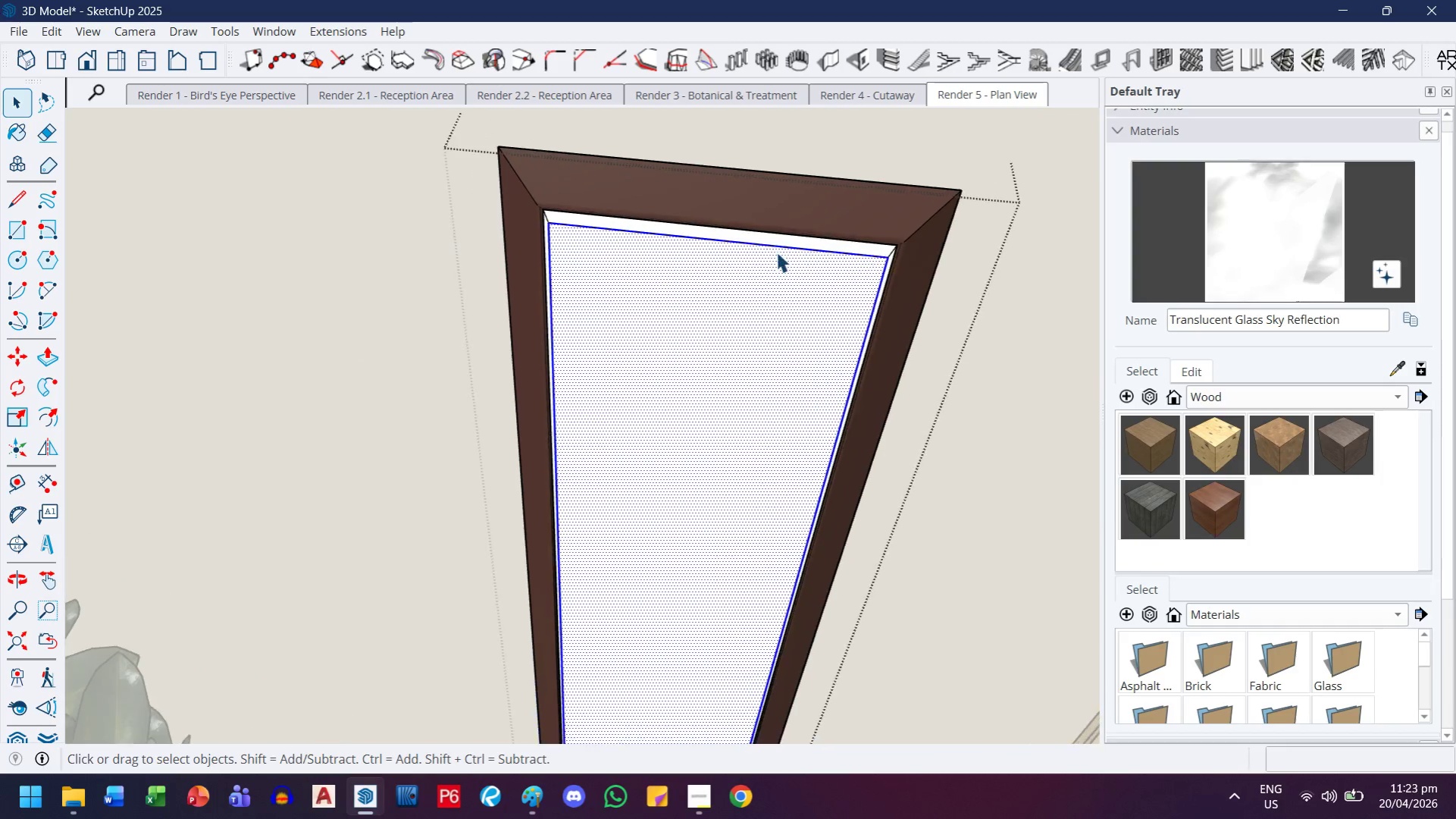 
left_click([782, 249])
 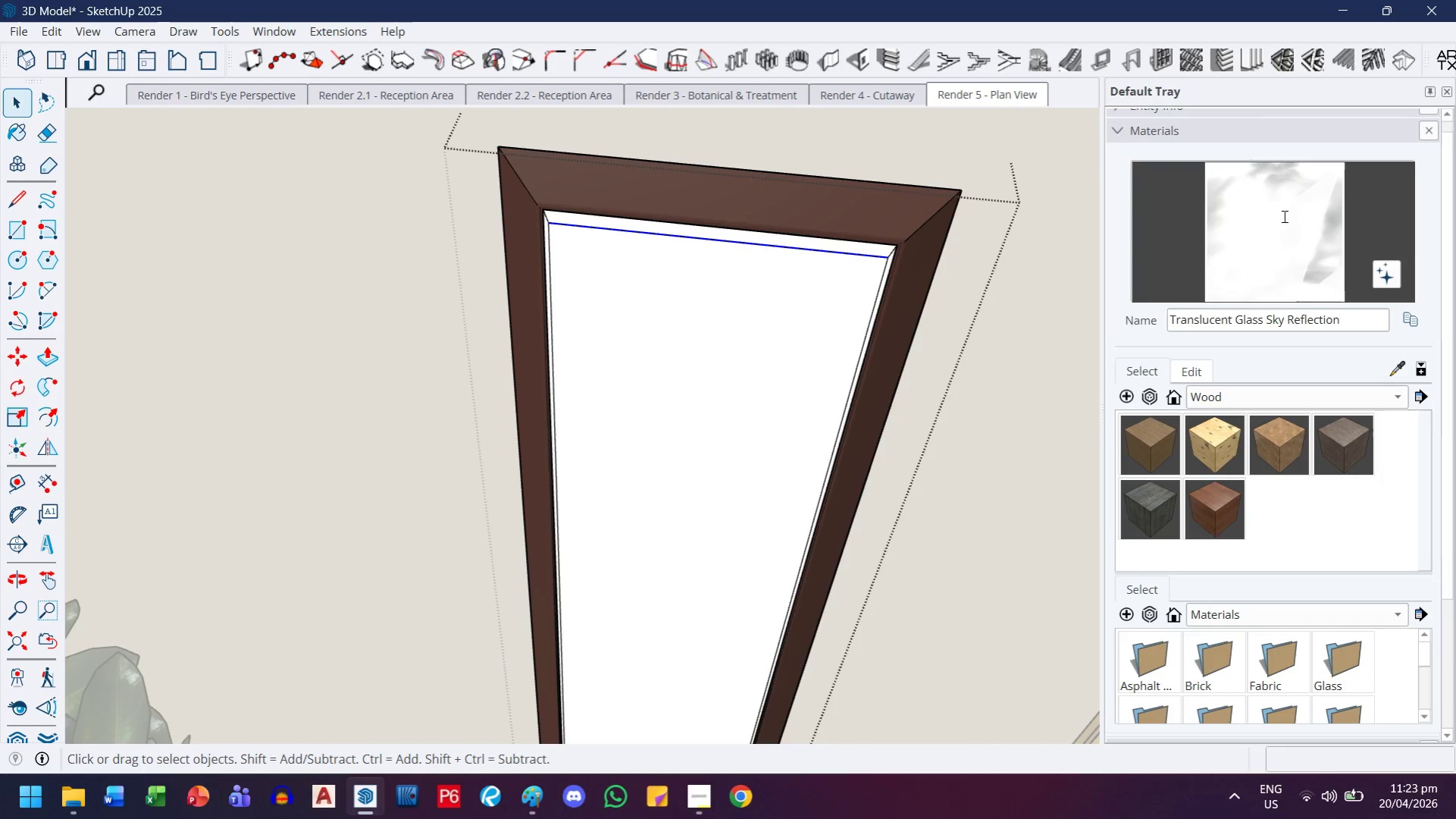 
left_click_drag(start_coordinate=[1280, 218], to_coordinate=[1263, 224])
 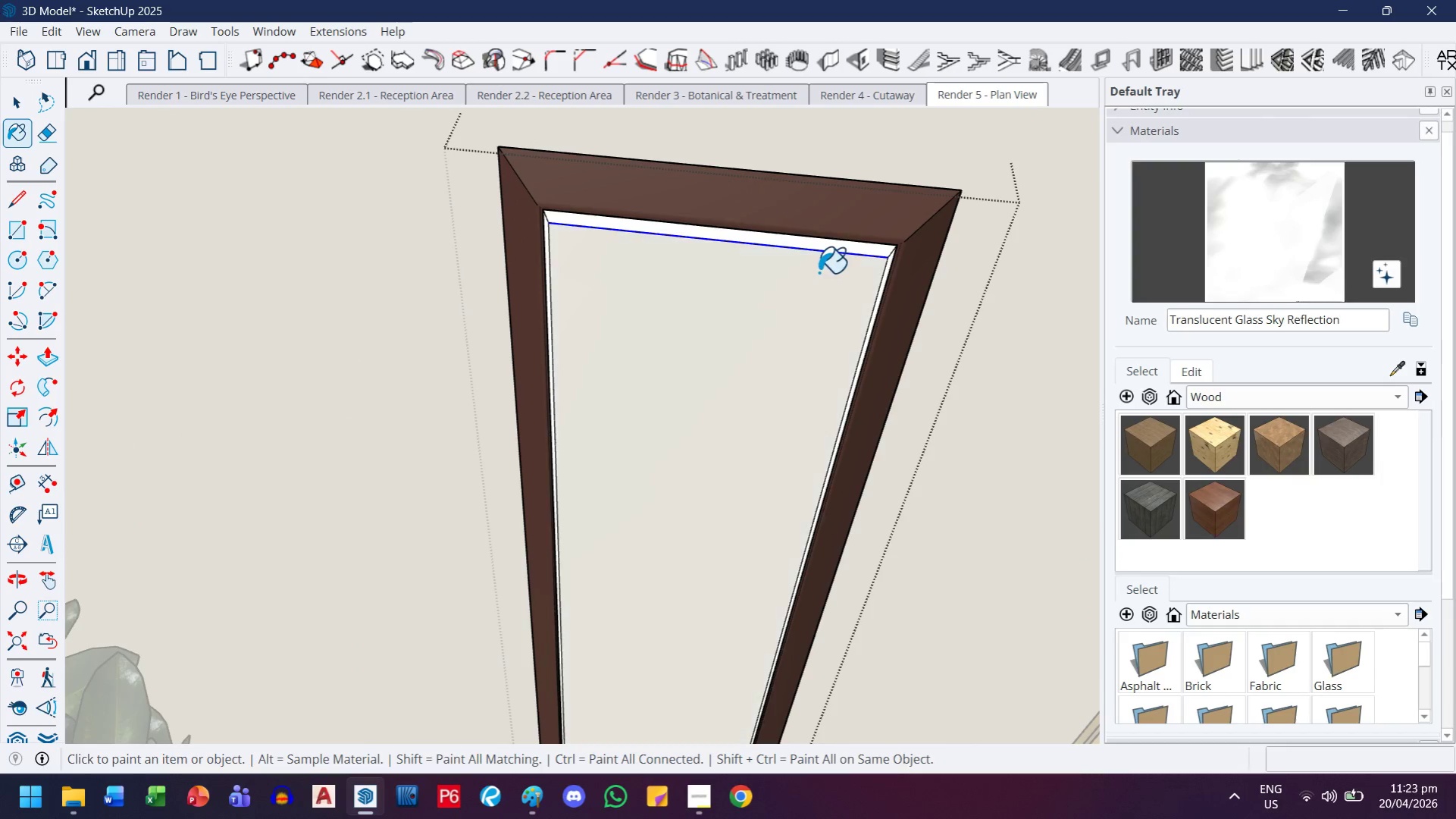 
scroll: coordinate [819, 272], scroll_direction: up, amount: 3.0
 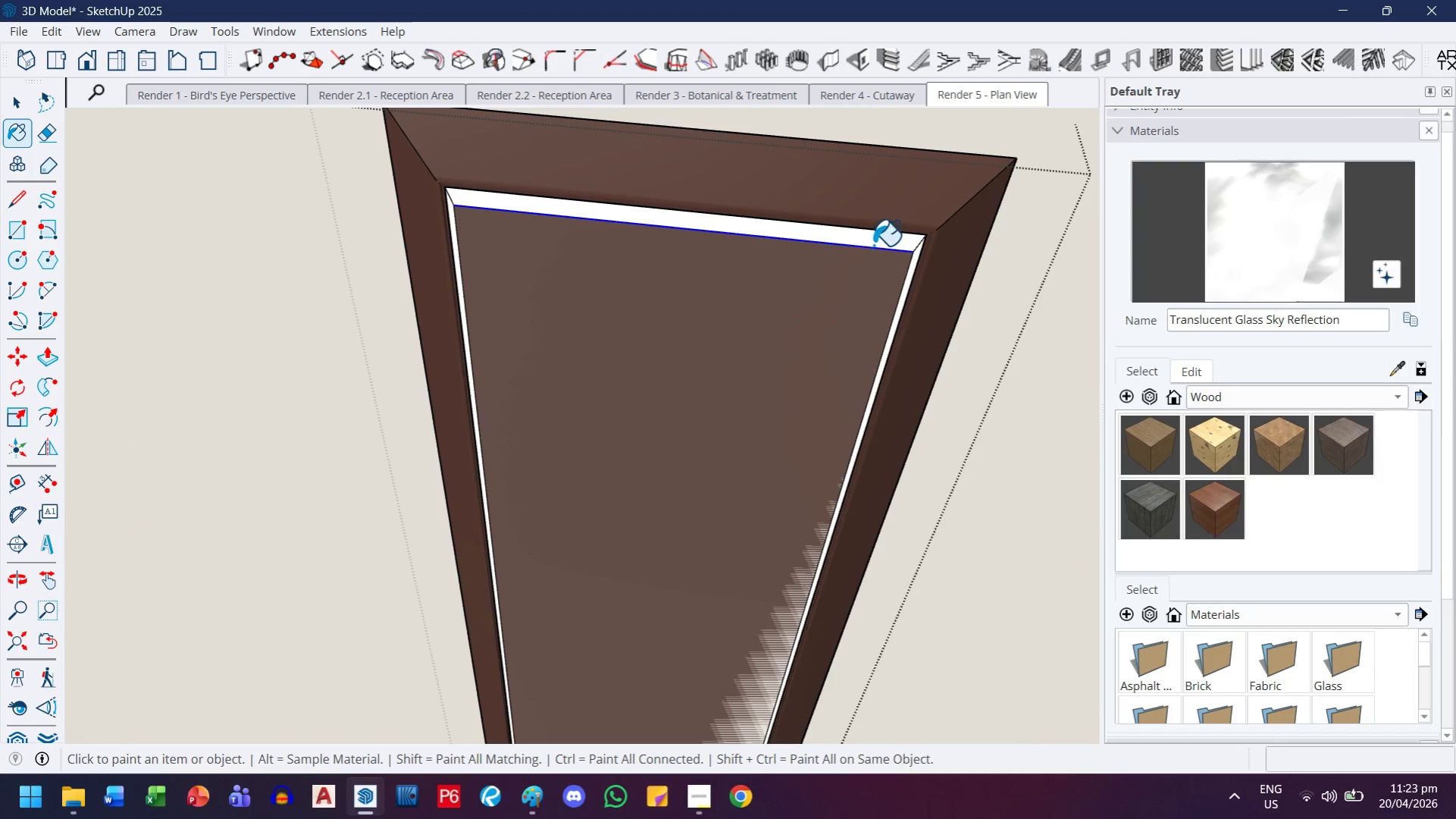 
left_click([873, 244])
 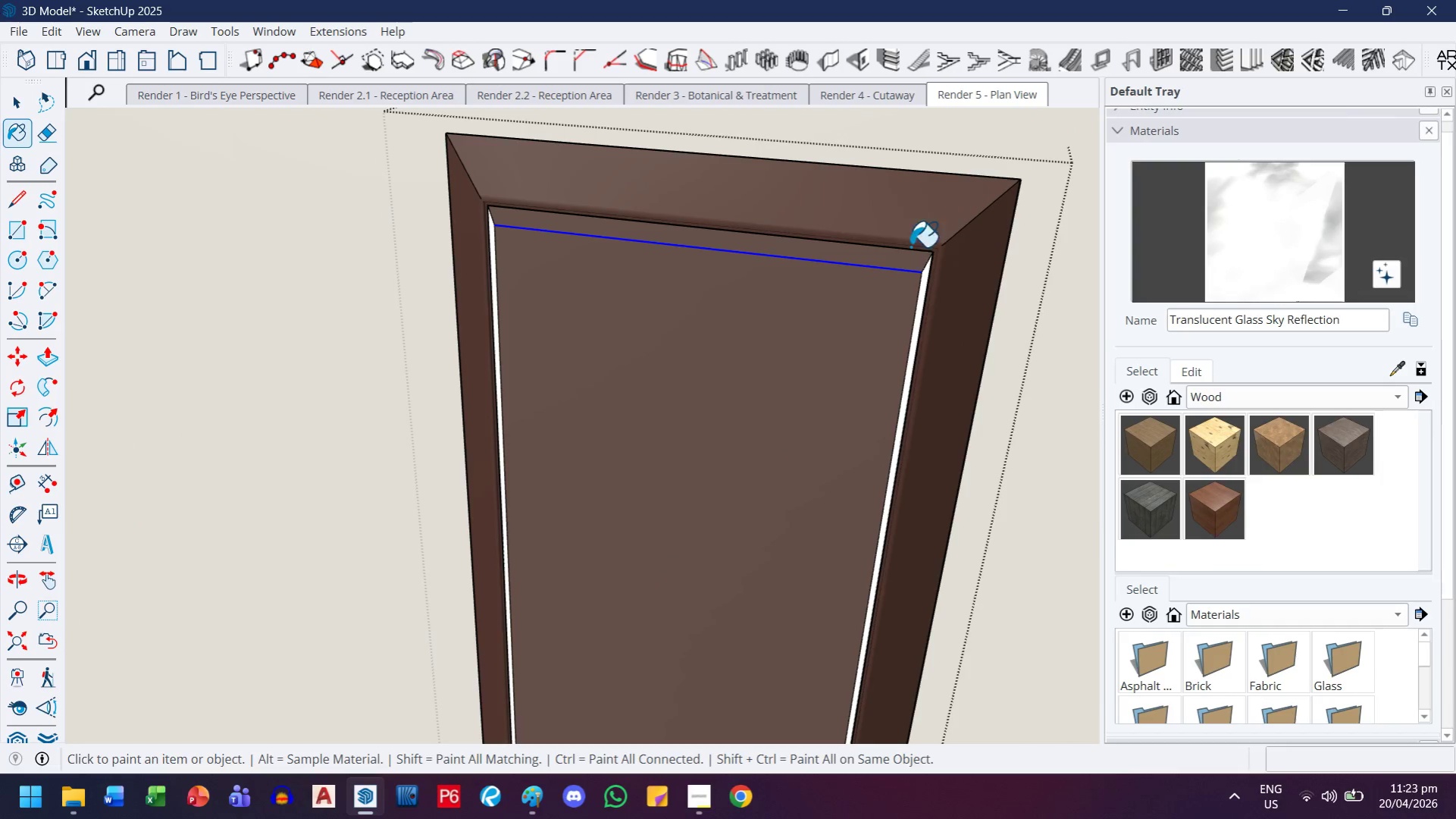 
scroll: coordinate [916, 305], scroll_direction: down, amount: 3.0
 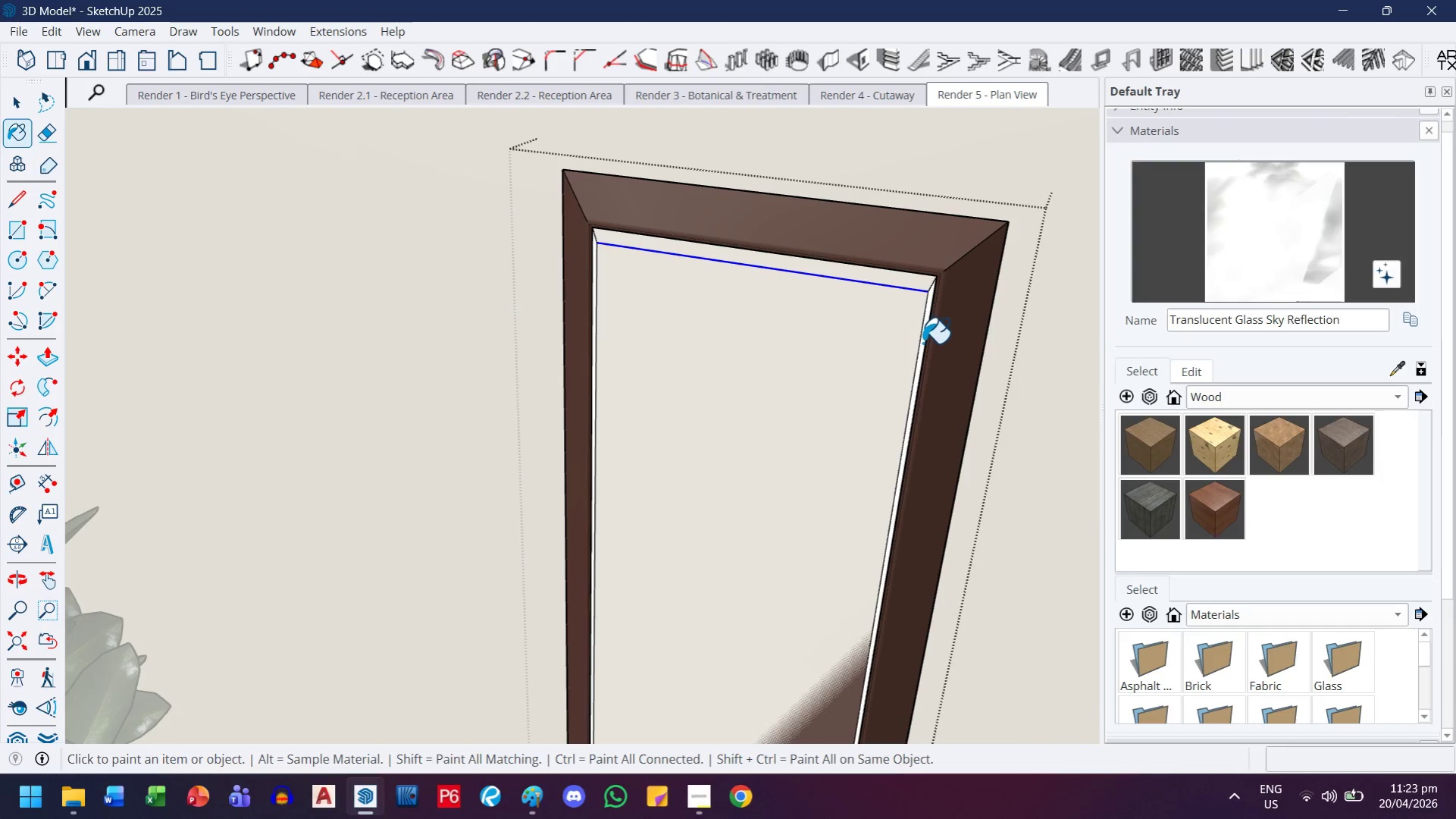 
left_click([920, 345])
 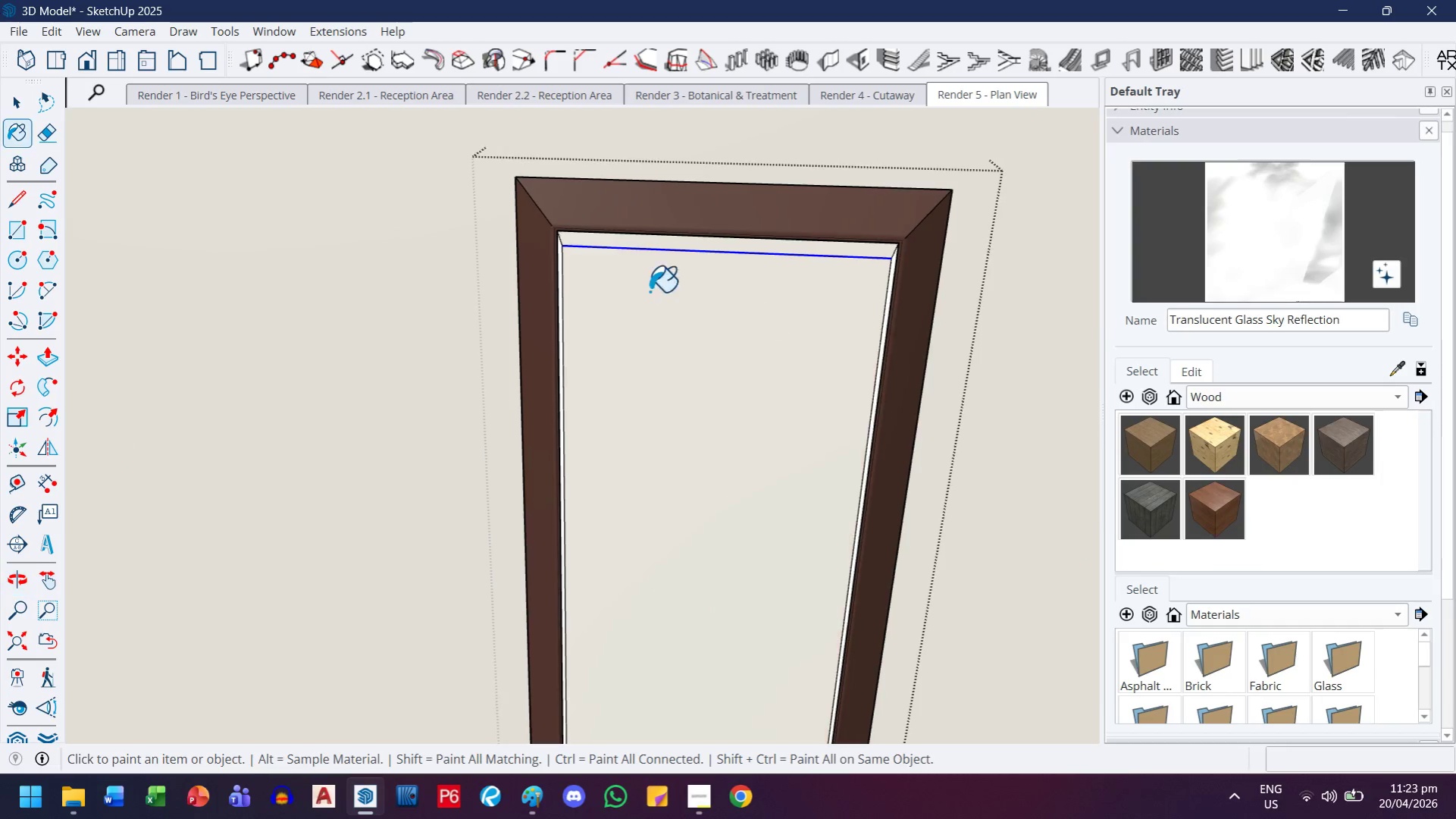 
scroll: coordinate [561, 285], scroll_direction: up, amount: 6.0
 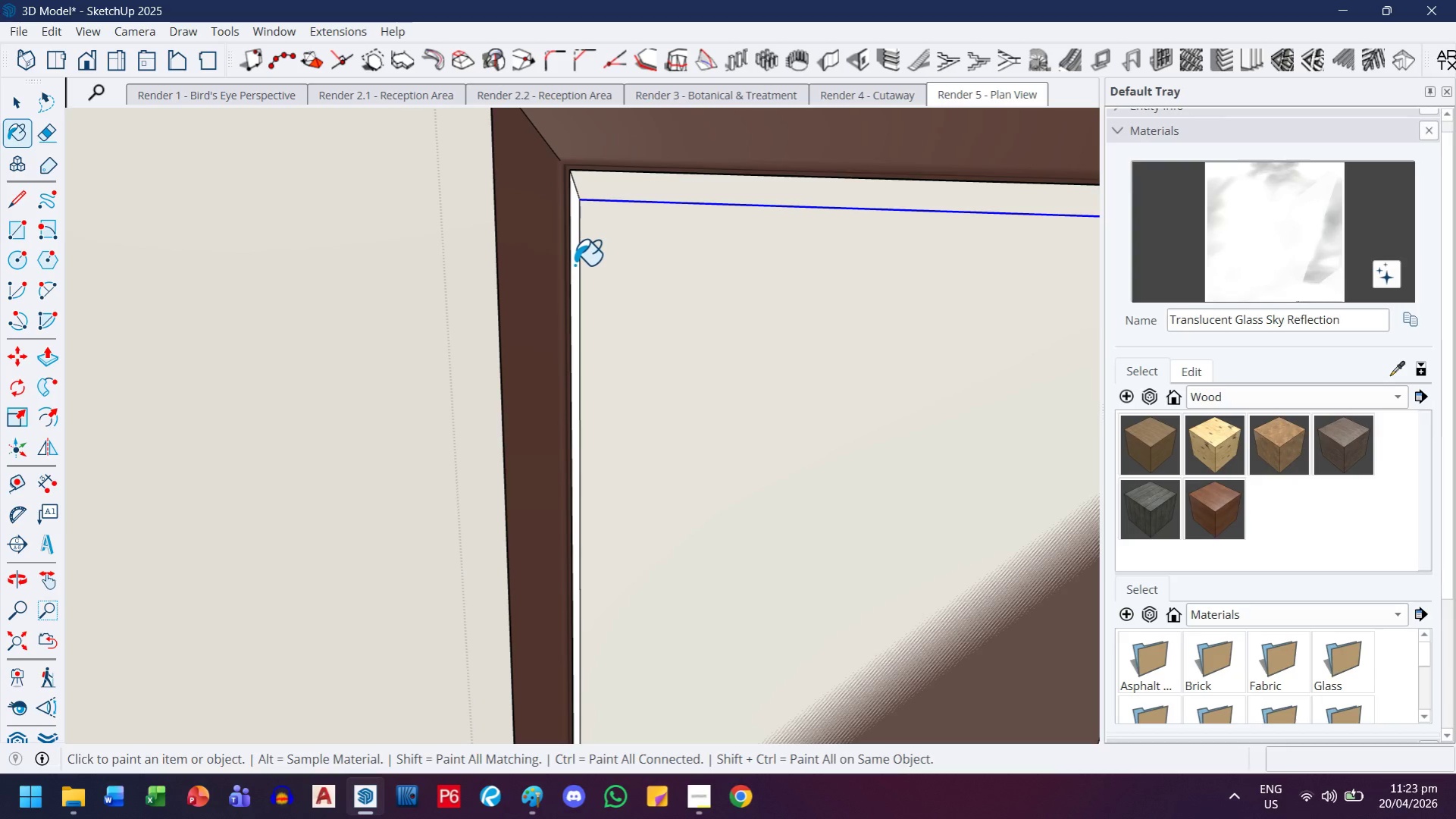 
left_click([575, 265])
 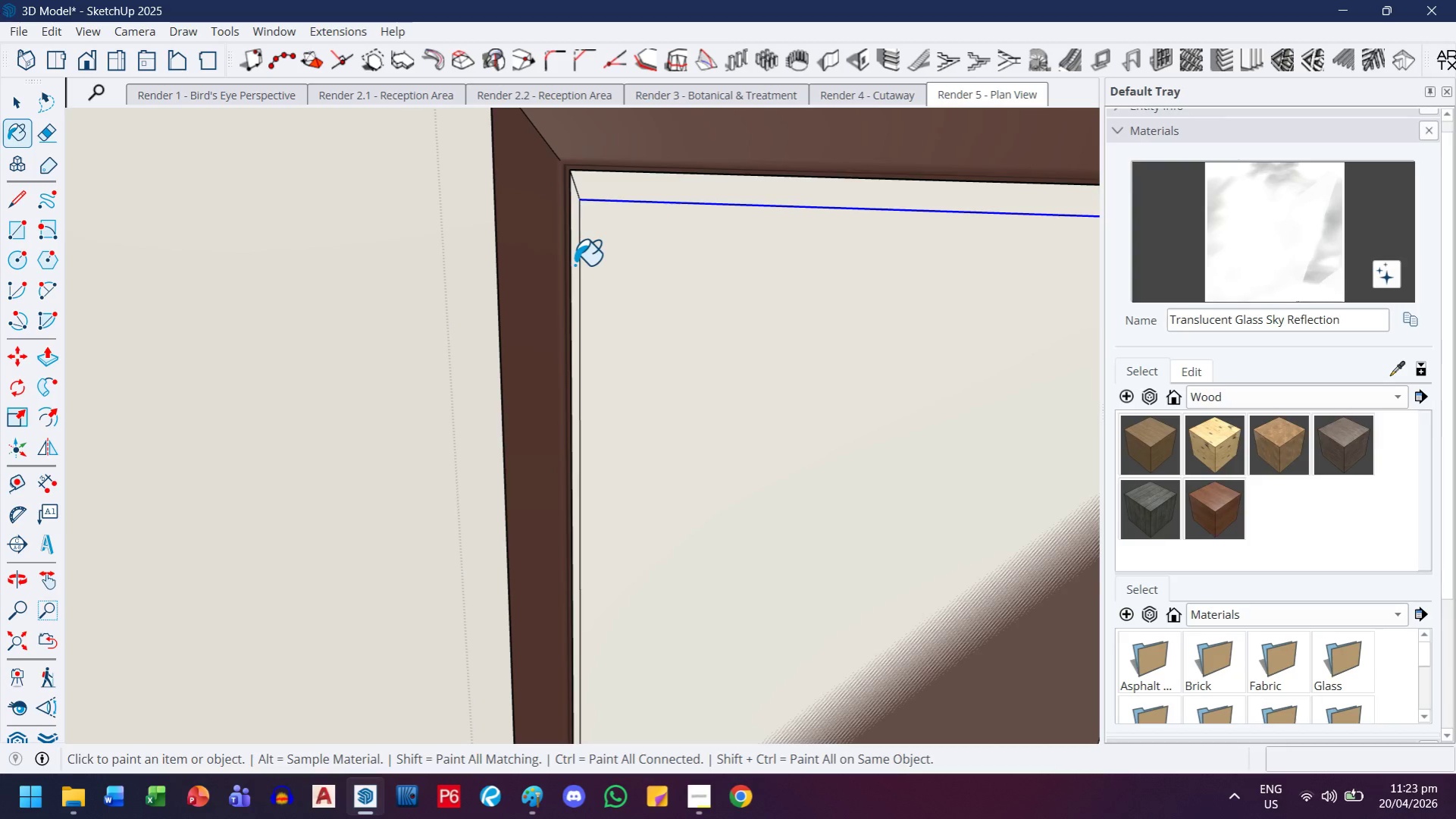 
scroll: coordinate [716, 322], scroll_direction: down, amount: 6.0
 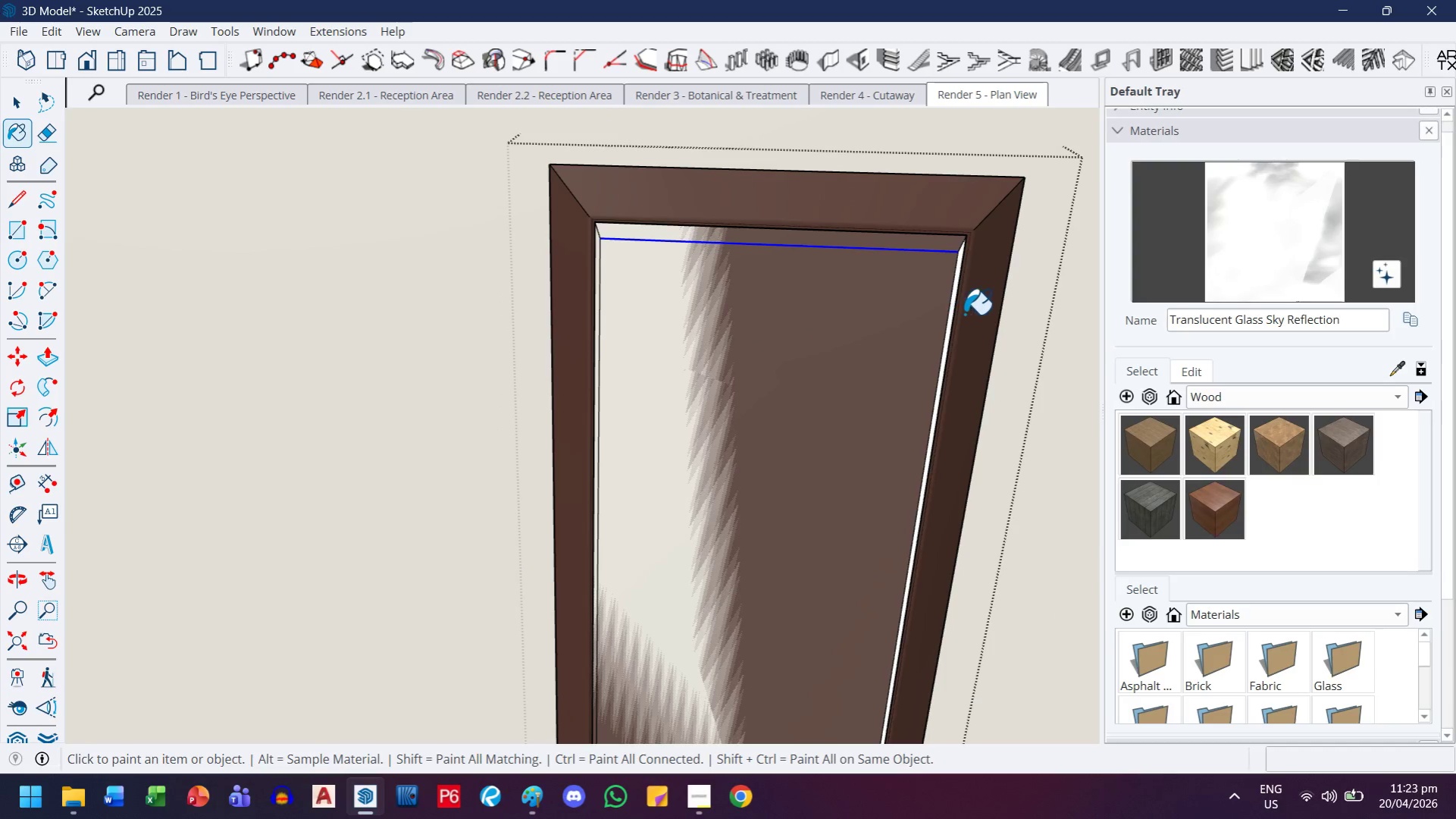 
scroll: coordinate [962, 319], scroll_direction: up, amount: 2.0
 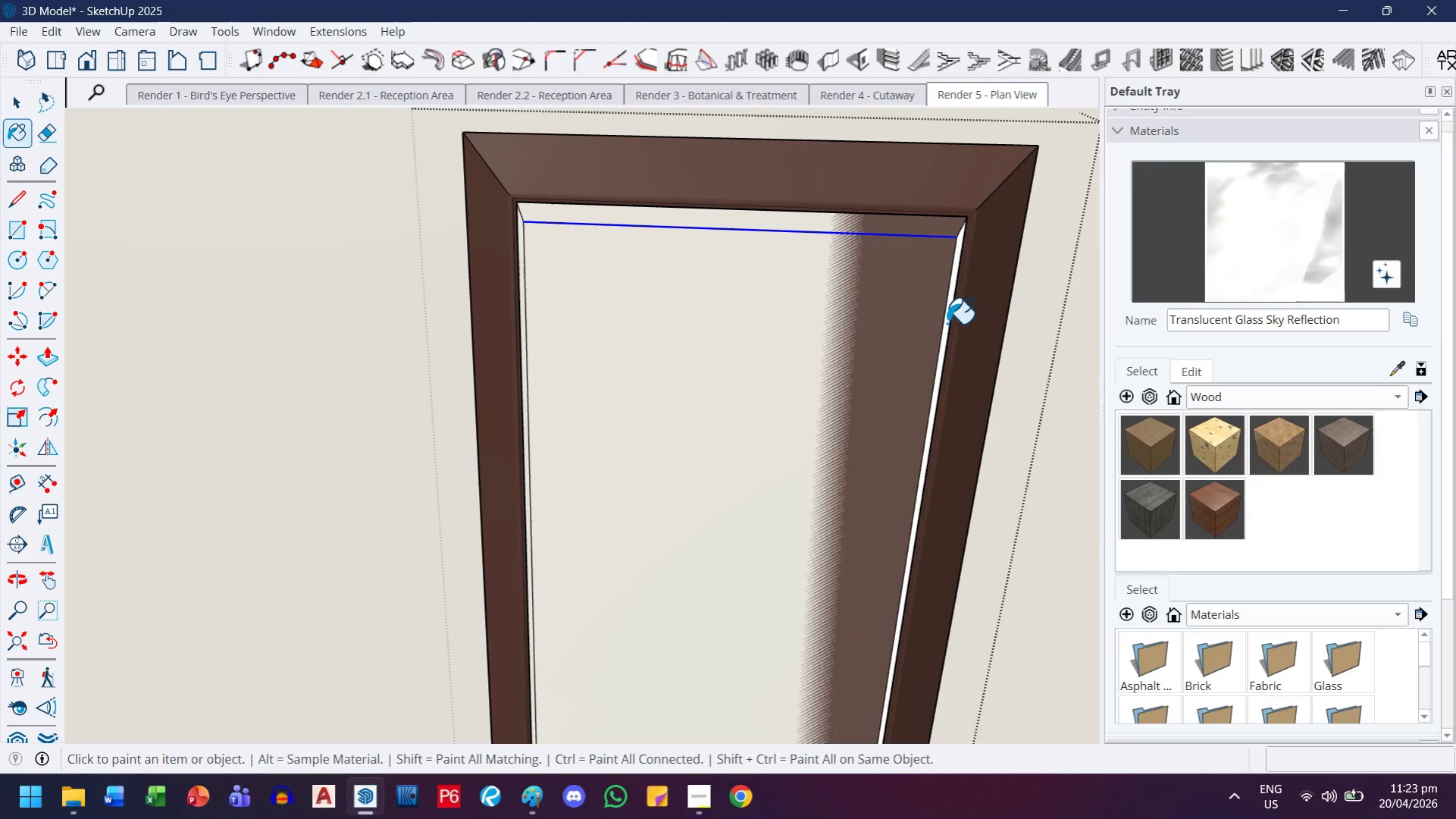 
left_click([947, 323])
 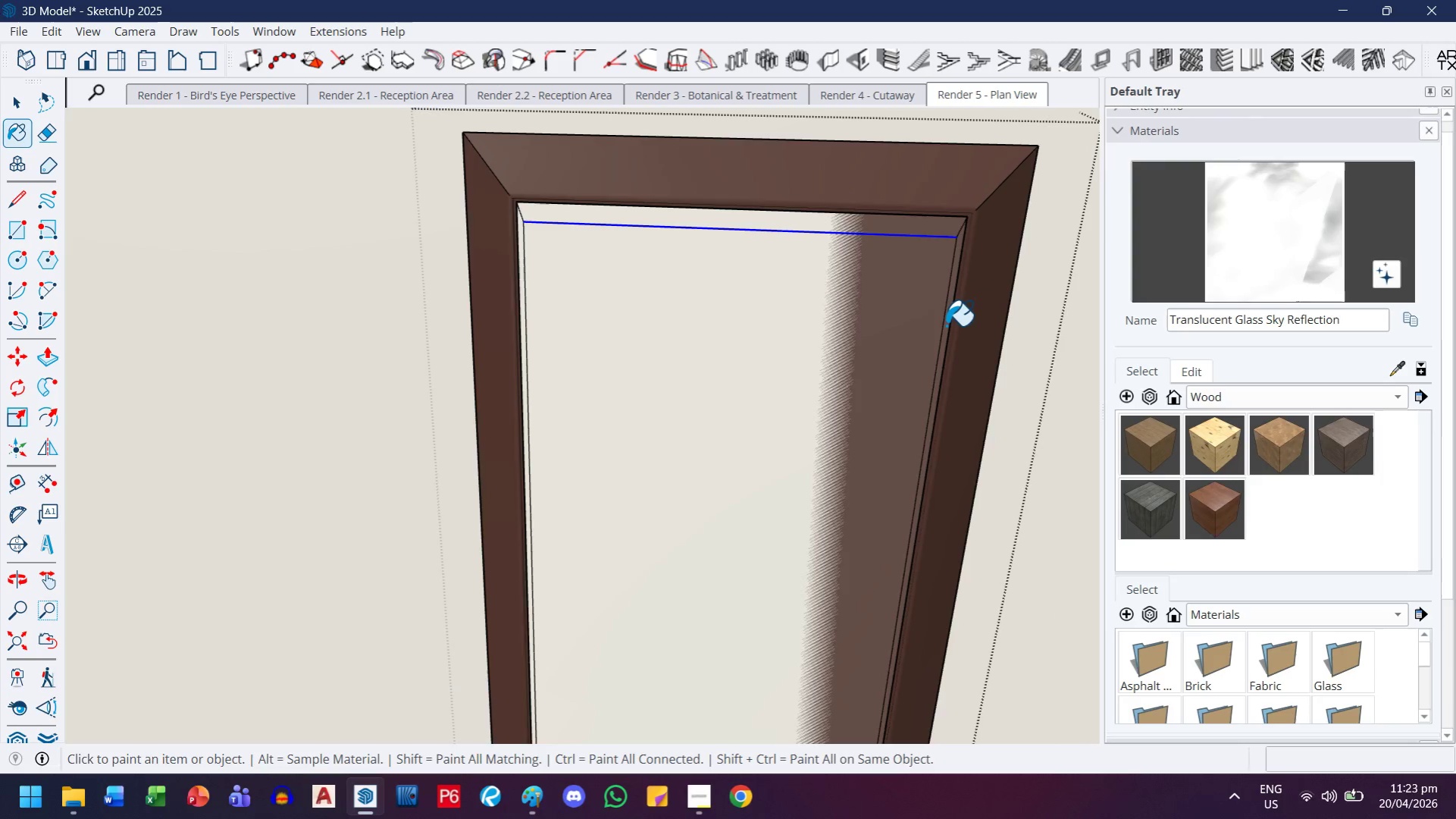 
scroll: coordinate [942, 329], scroll_direction: down, amount: 4.0
 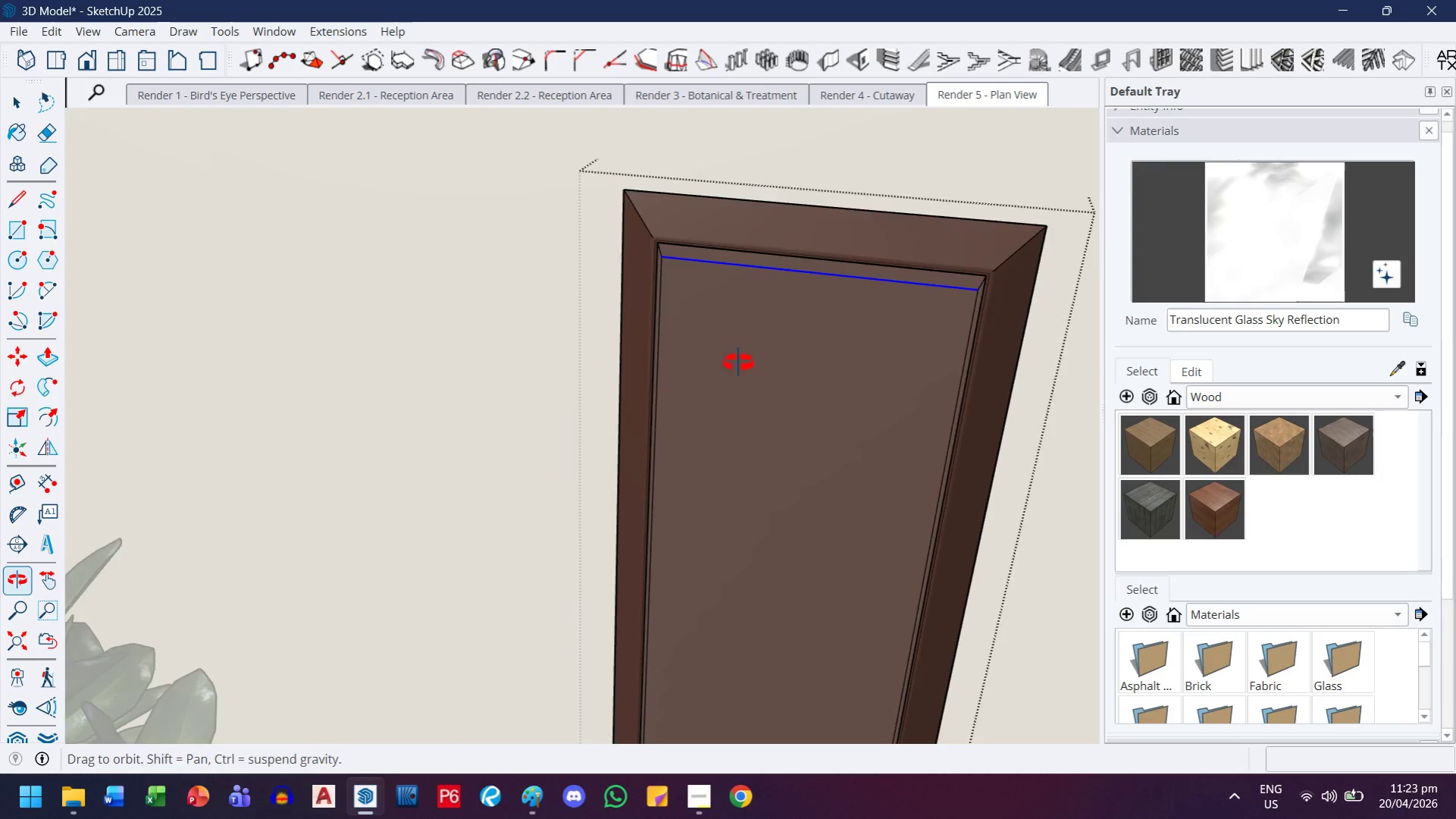 
key(H)
 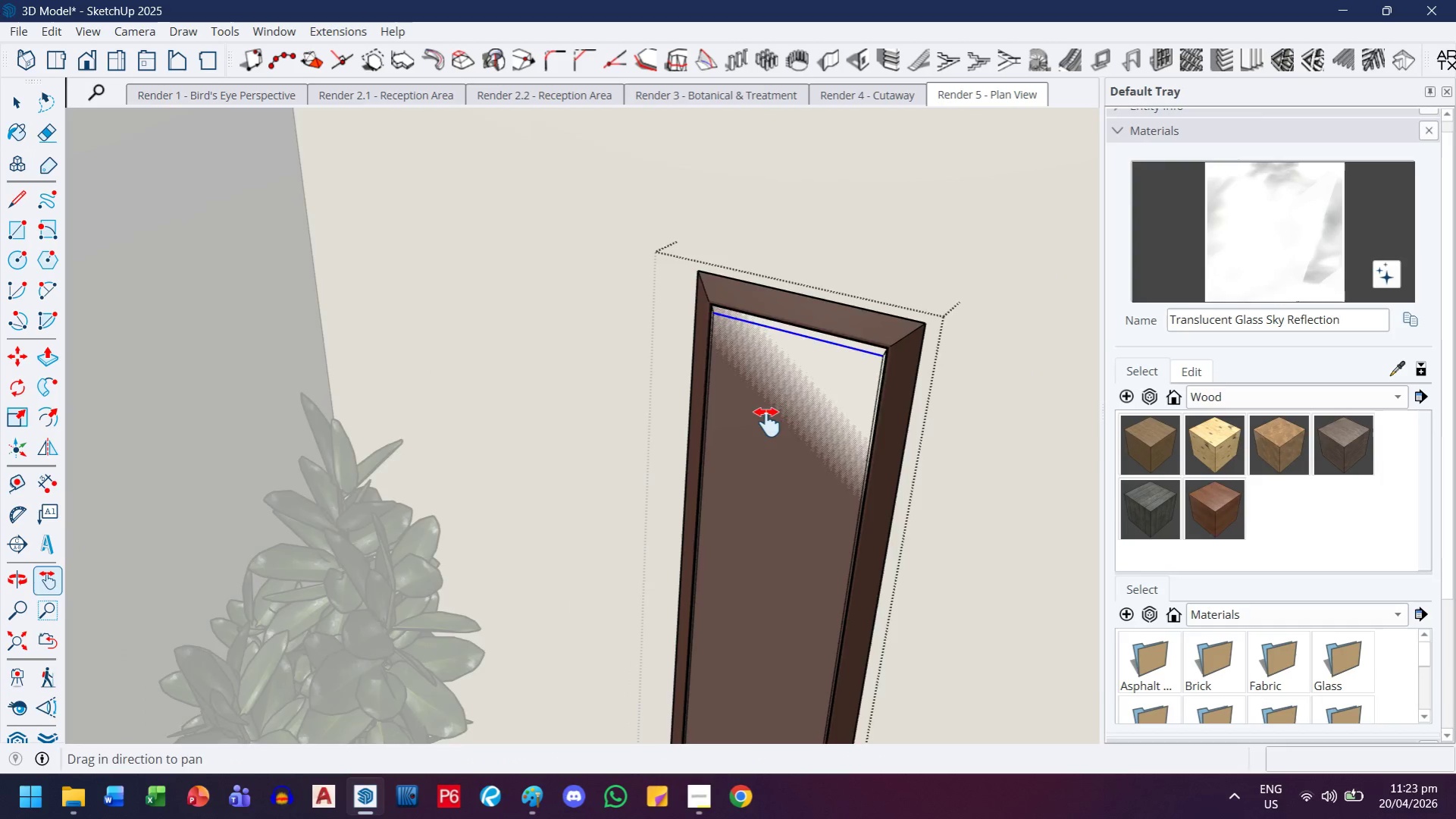 
left_click_drag(start_coordinate=[769, 466], to_coordinate=[767, 305])
 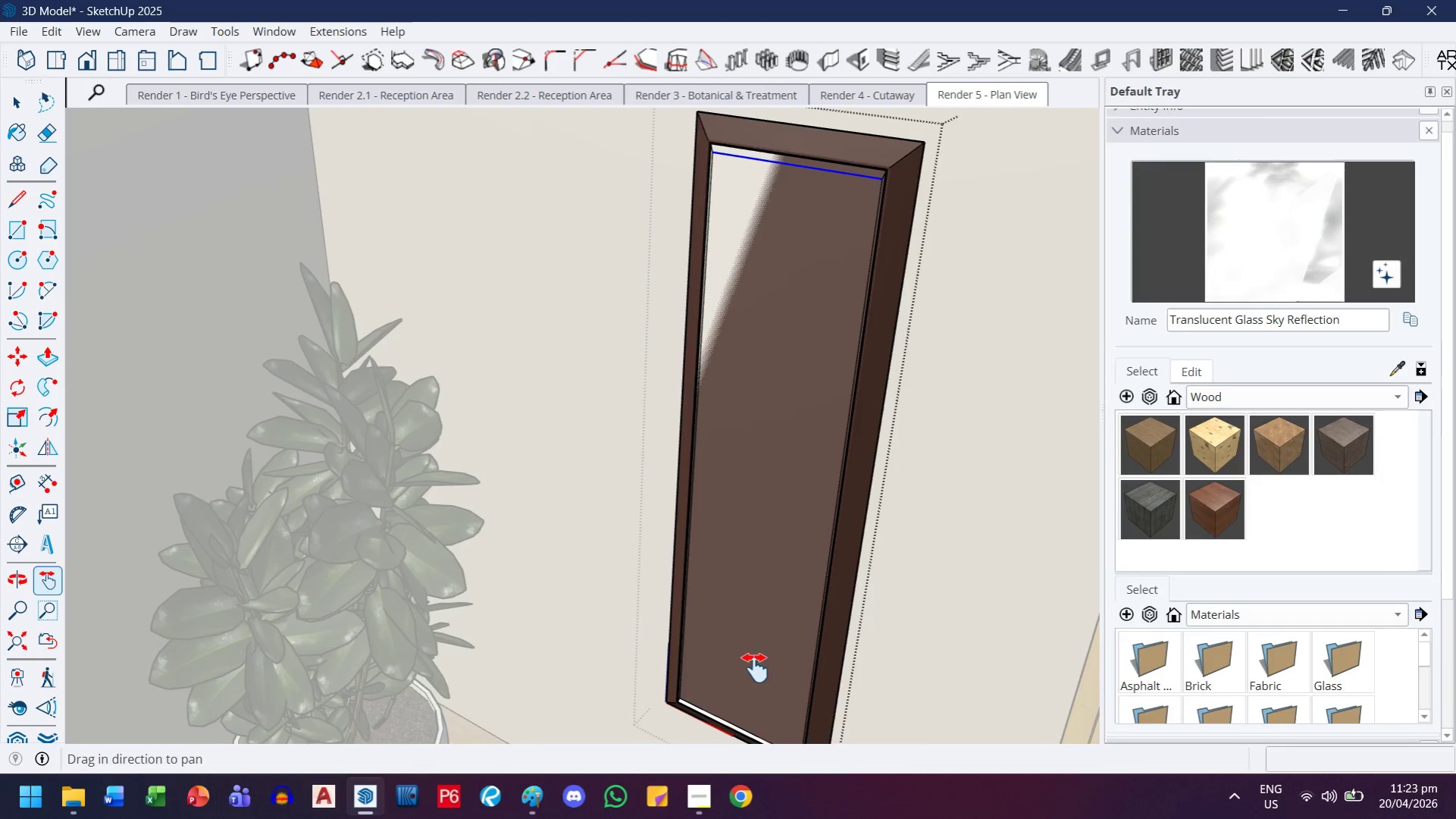 
scroll: coordinate [762, 396], scroll_direction: down, amount: 6.0
 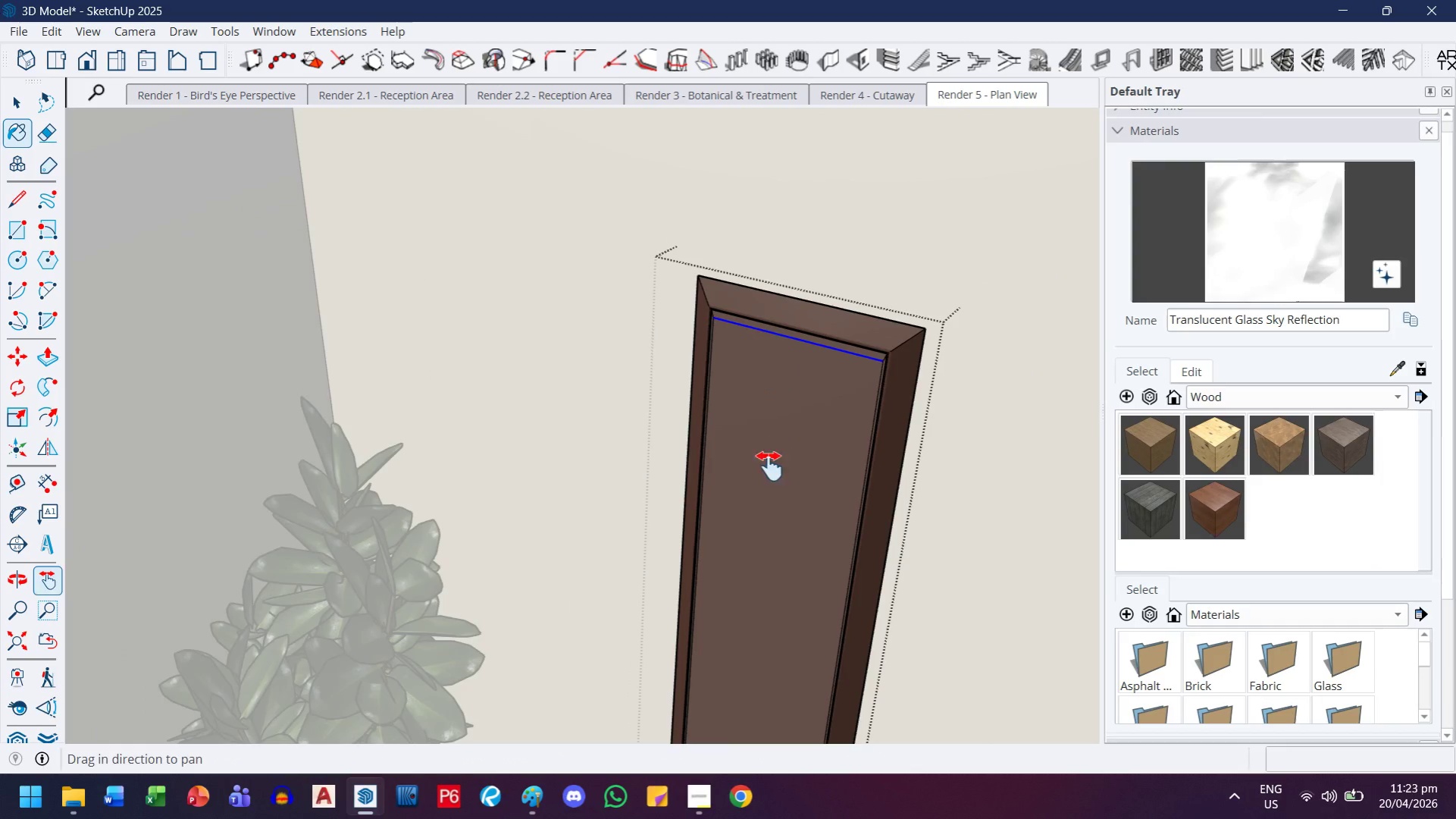 
left_click_drag(start_coordinate=[755, 672], to_coordinate=[750, 528])
 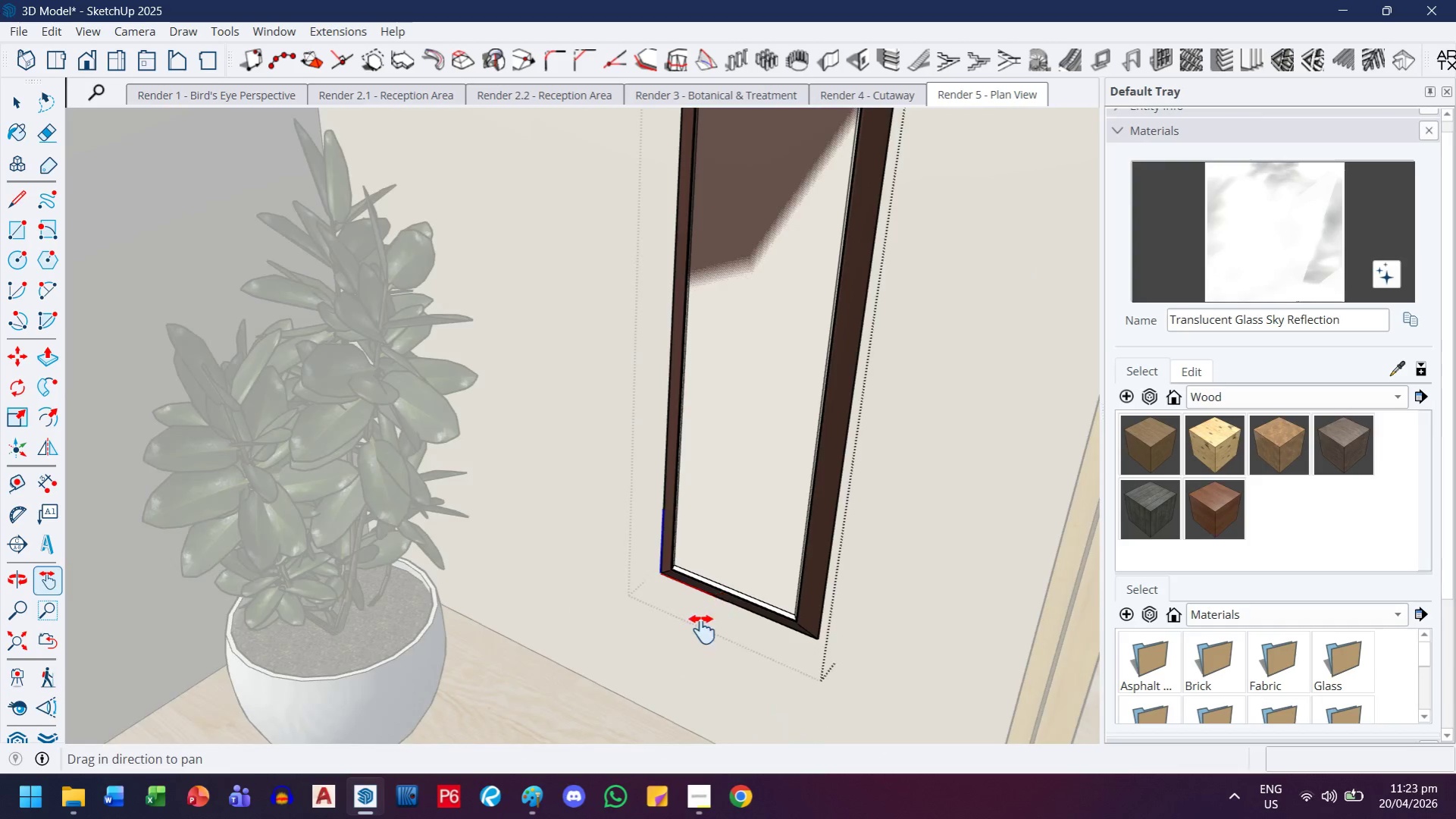 
key(Escape)
 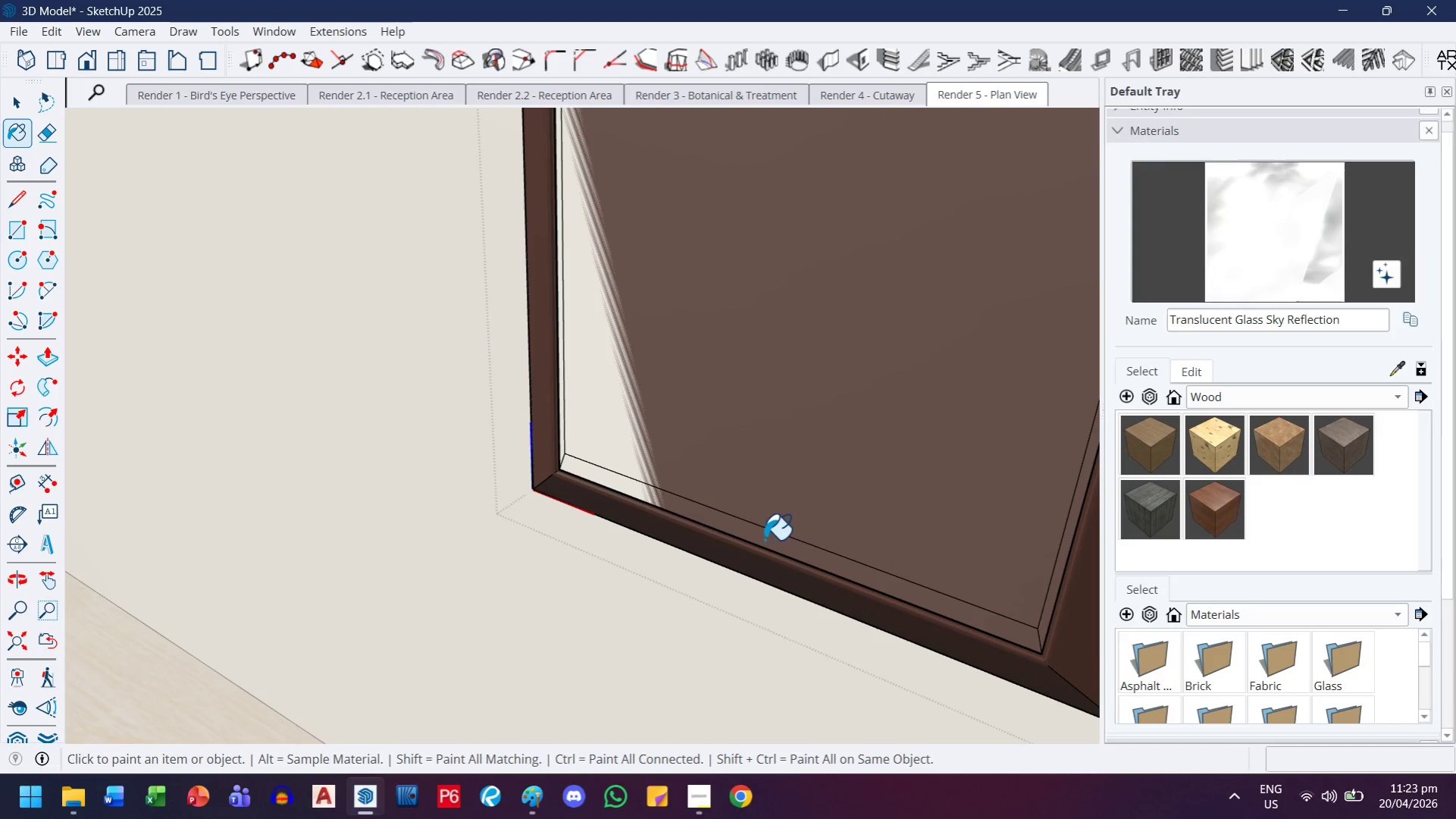 
scroll: coordinate [745, 576], scroll_direction: up, amount: 12.0
 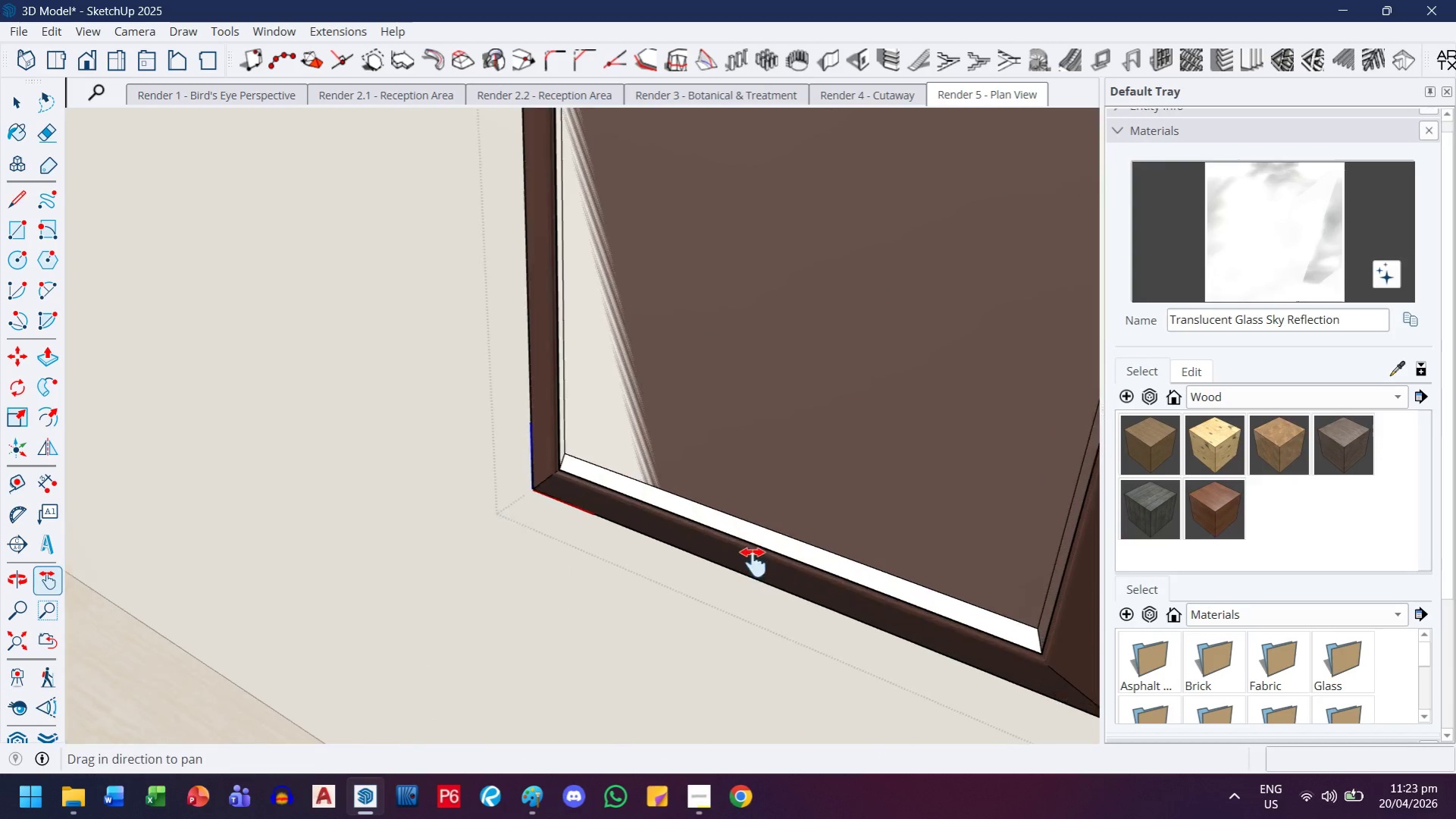 
scroll: coordinate [346, 479], scroll_direction: down, amount: 18.0
 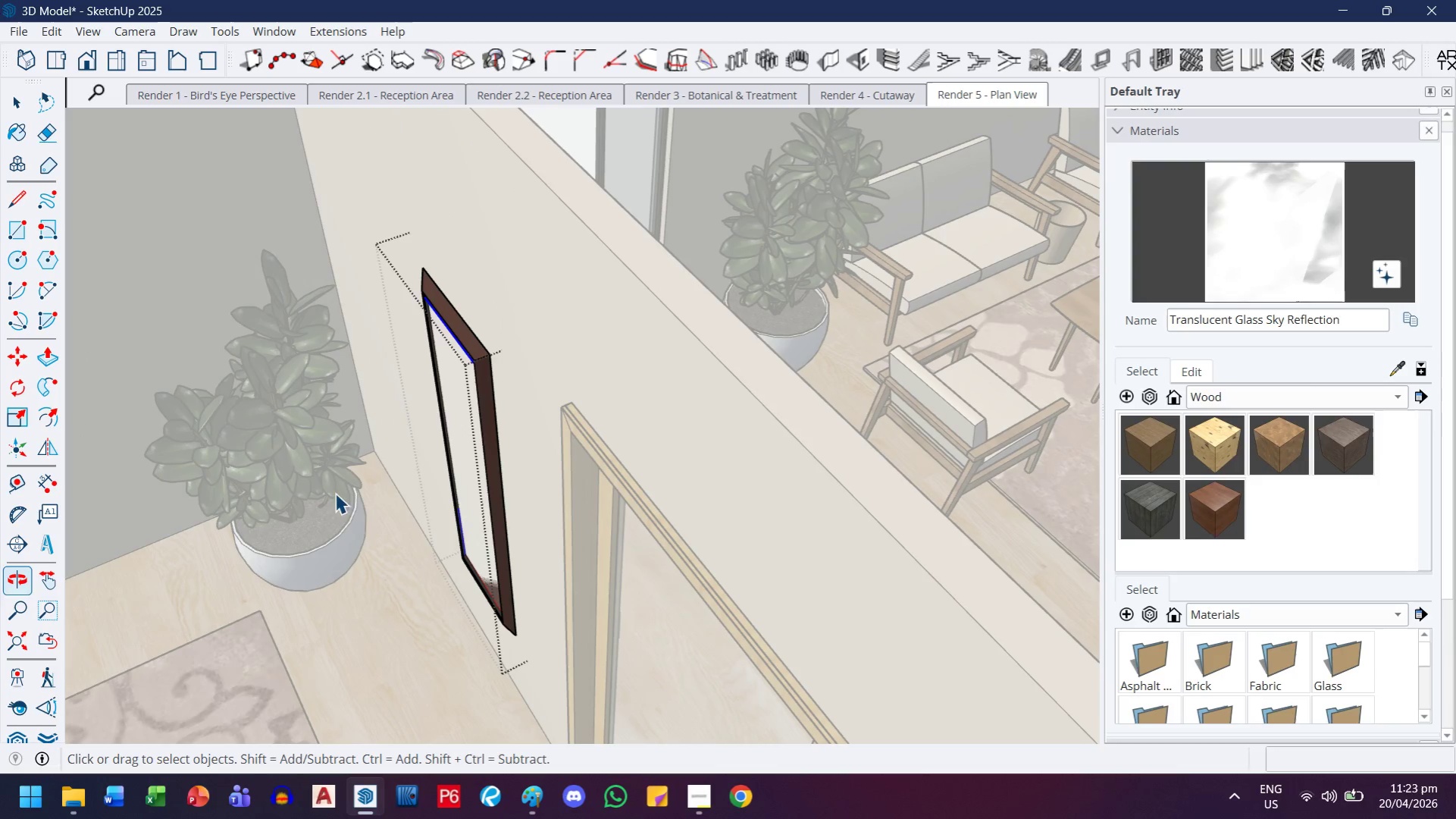 
key(M)
 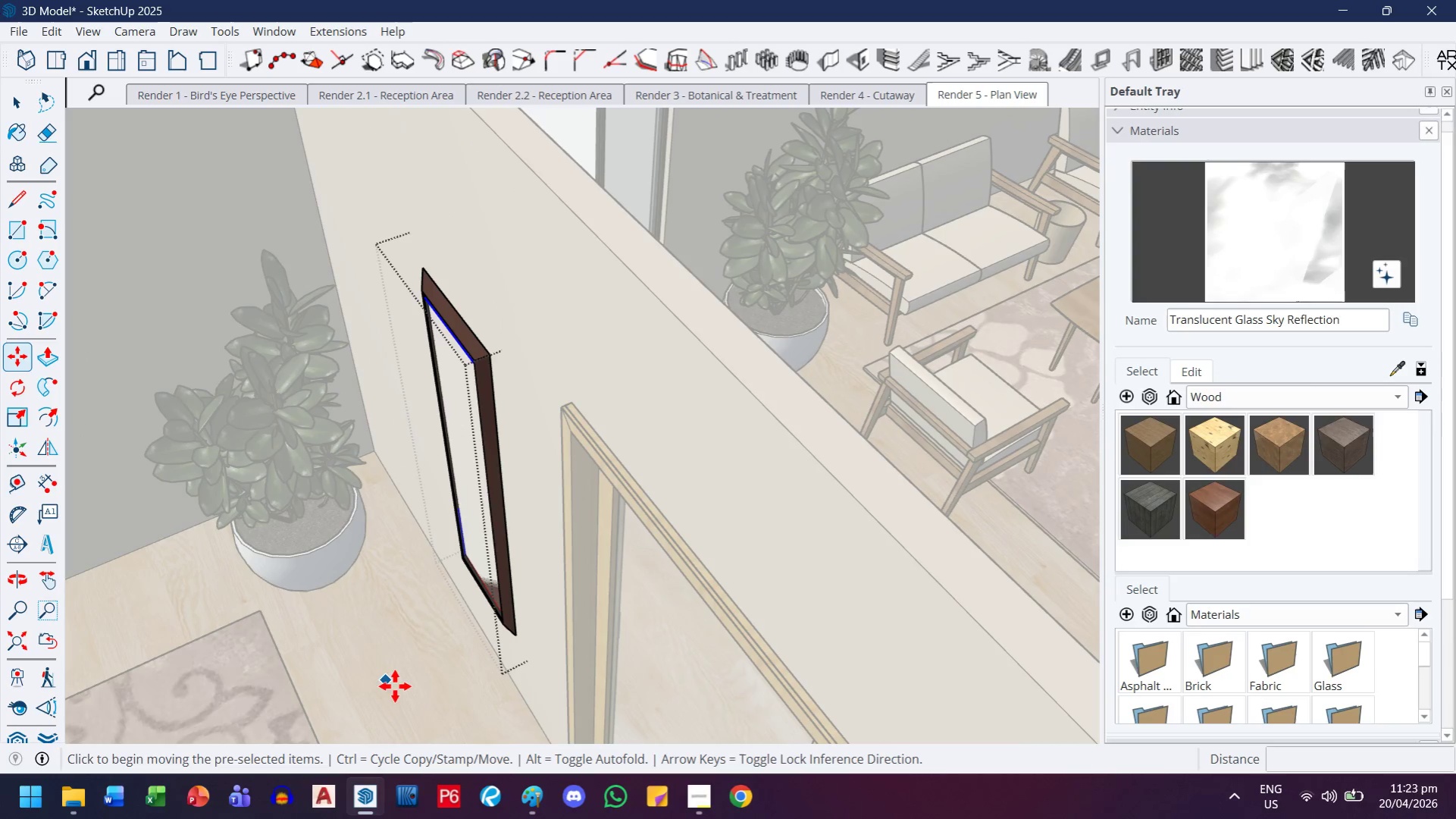 
left_click([395, 686])
 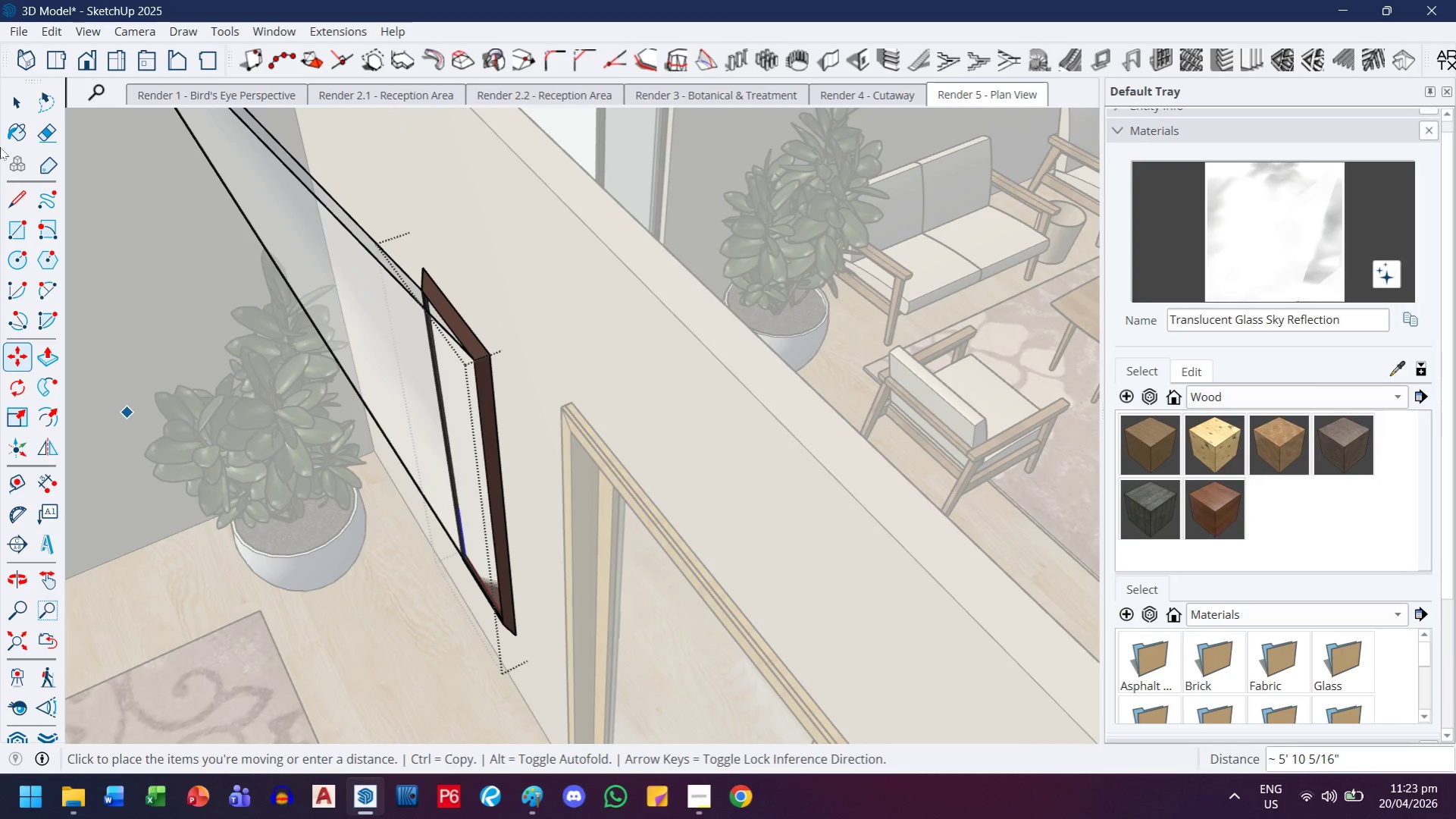 
left_click([19, 103])
 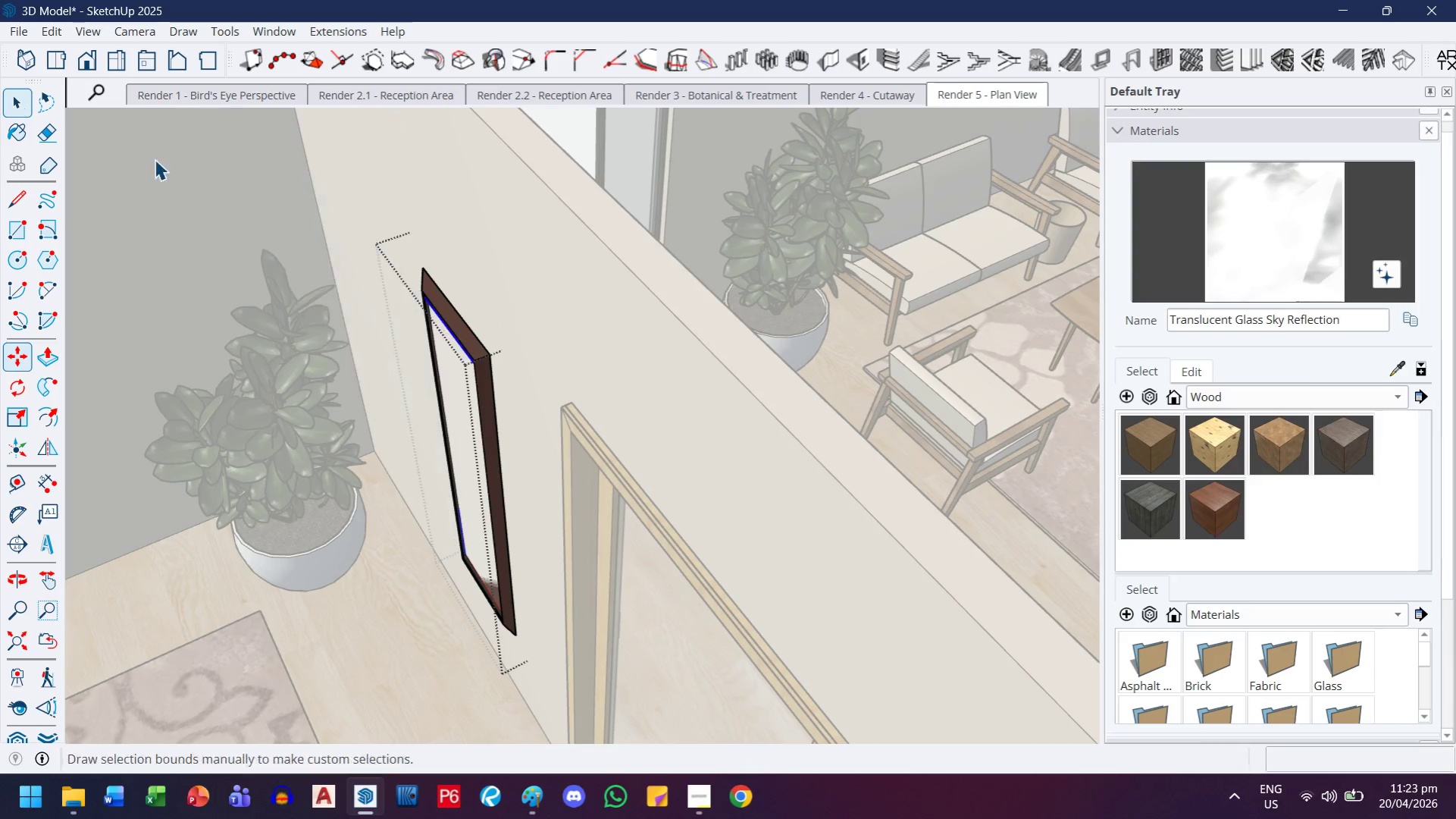 
key(Escape)
 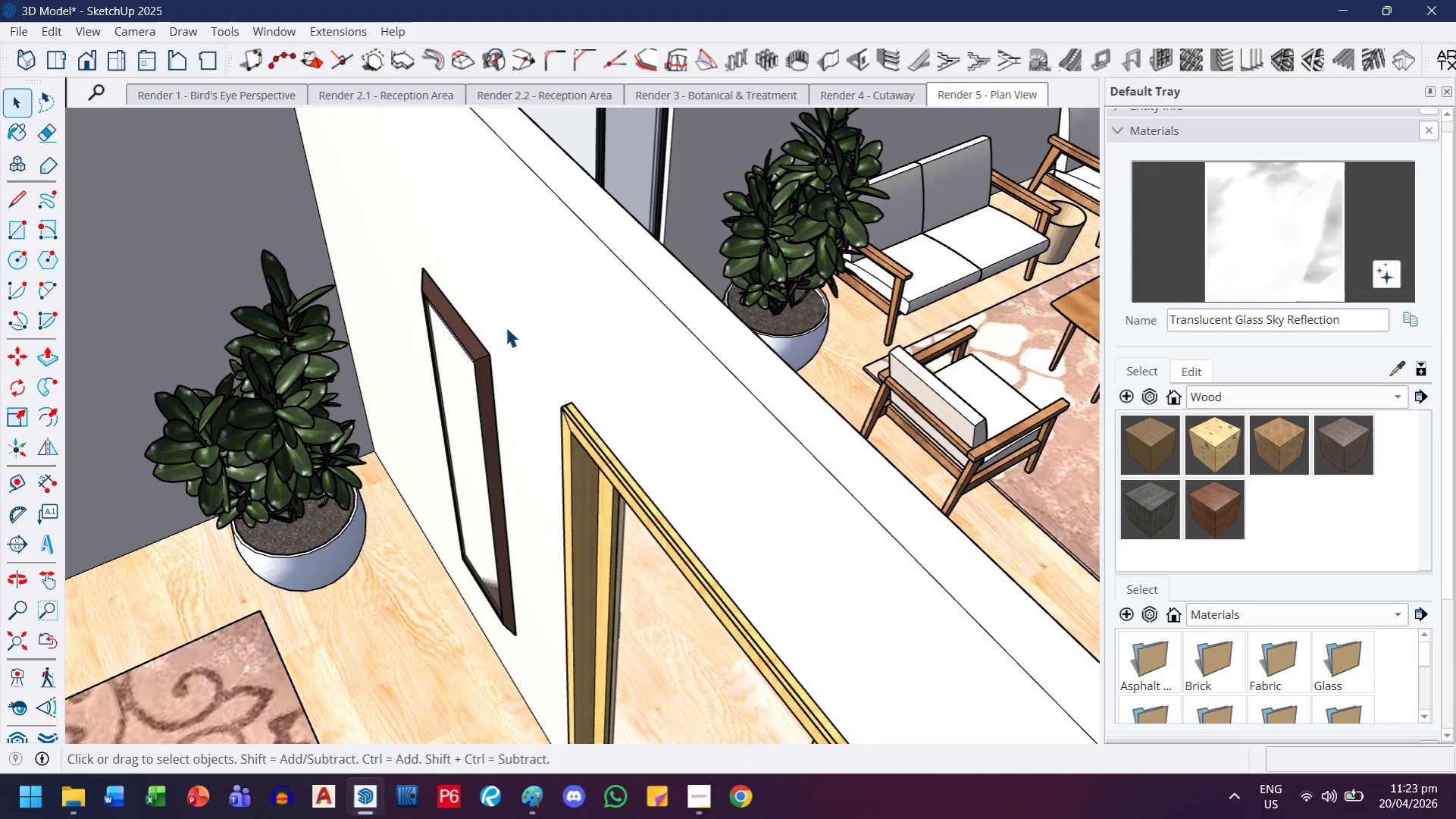 
key(Escape)
 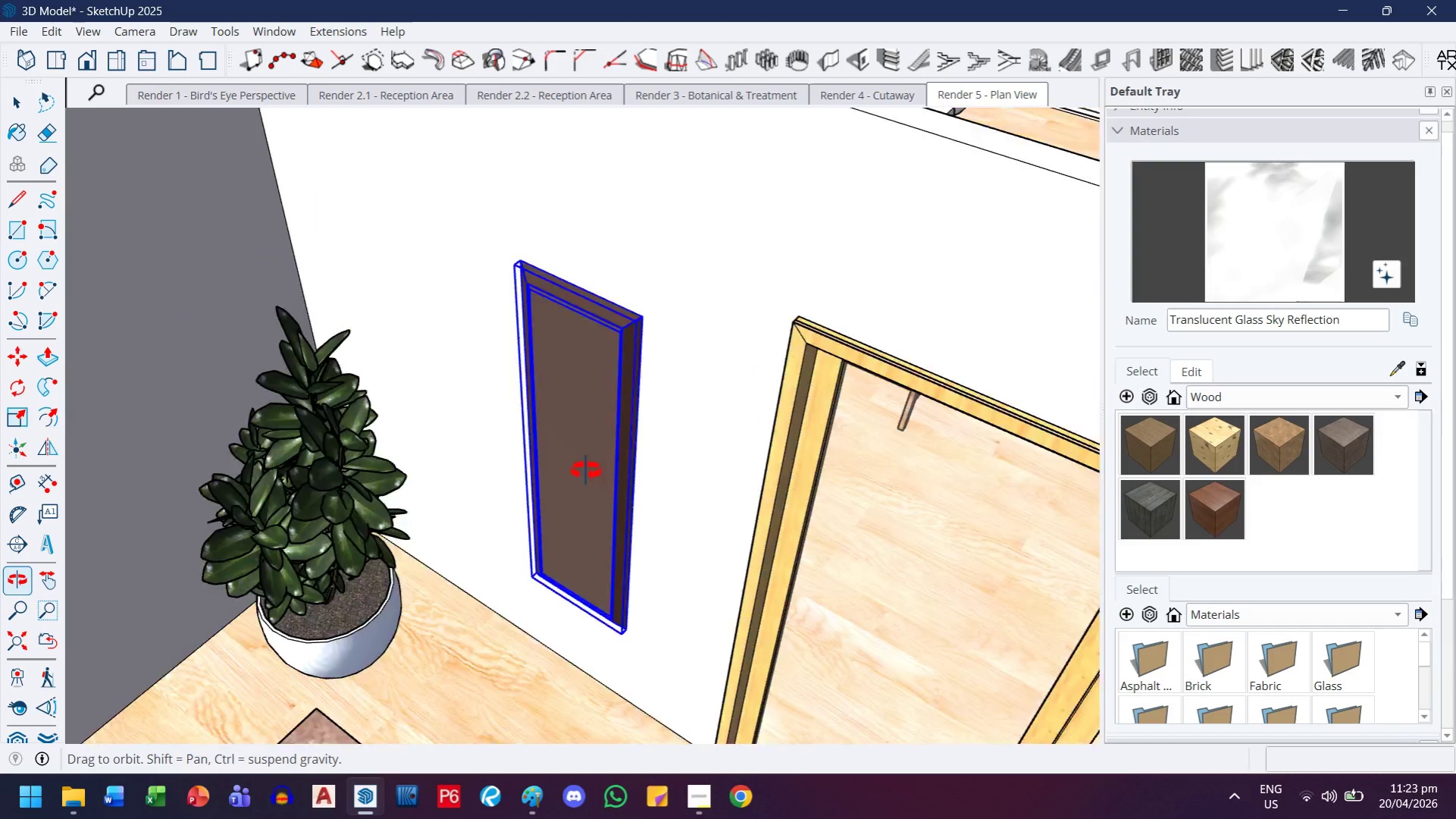 
scroll: coordinate [499, 519], scroll_direction: down, amount: 1.0
 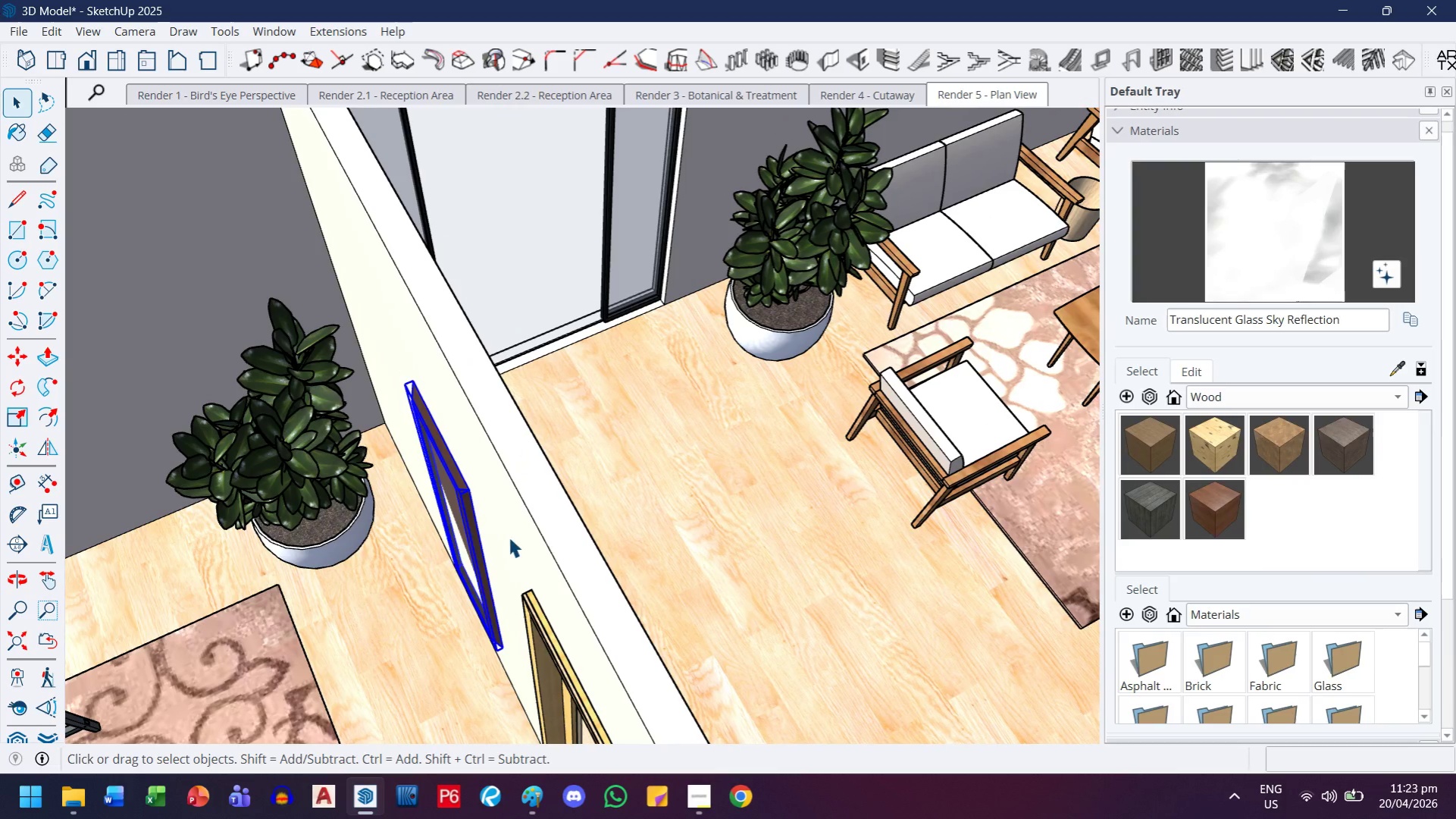 
key(M)
 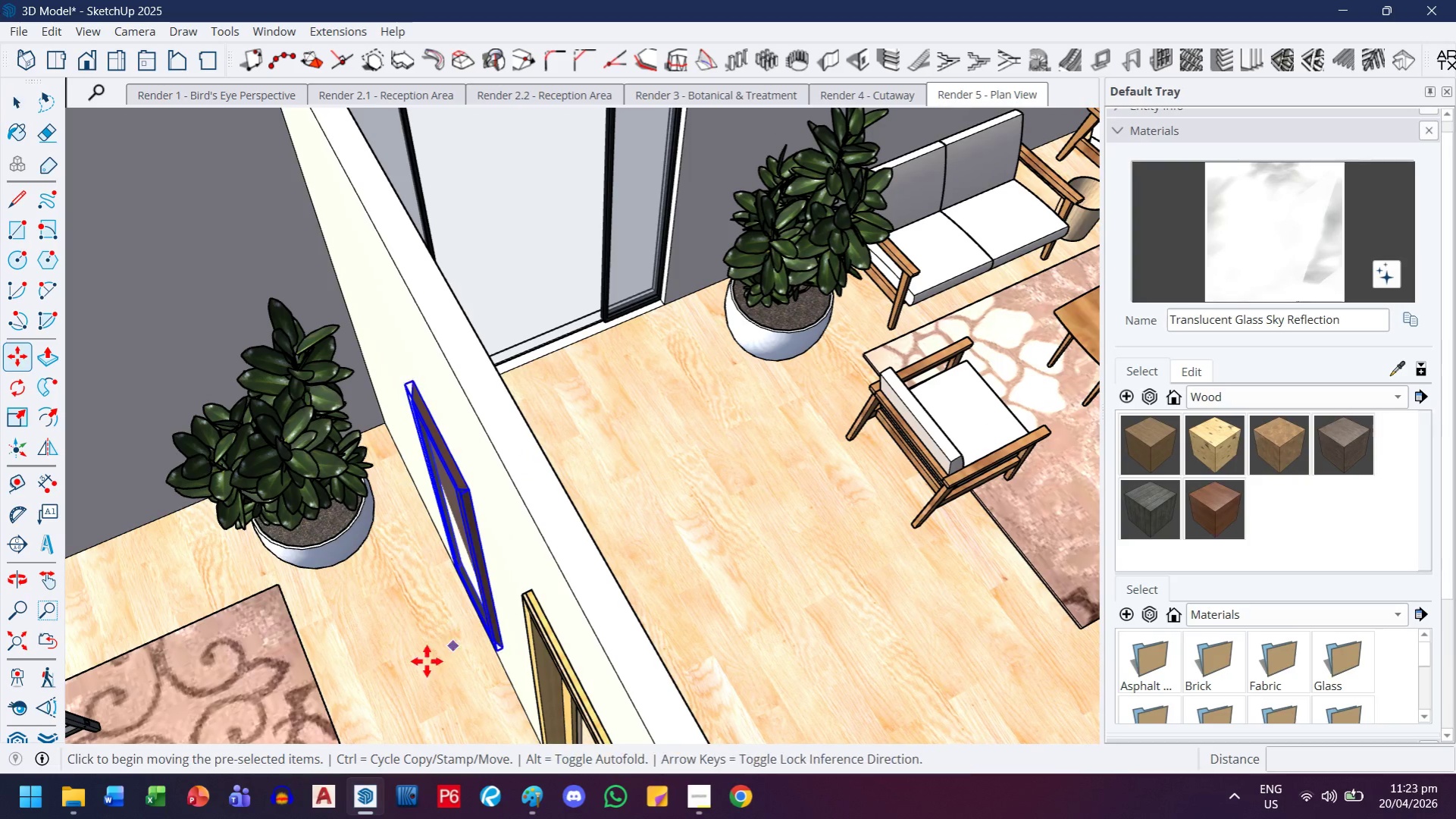 
left_click([422, 663])
 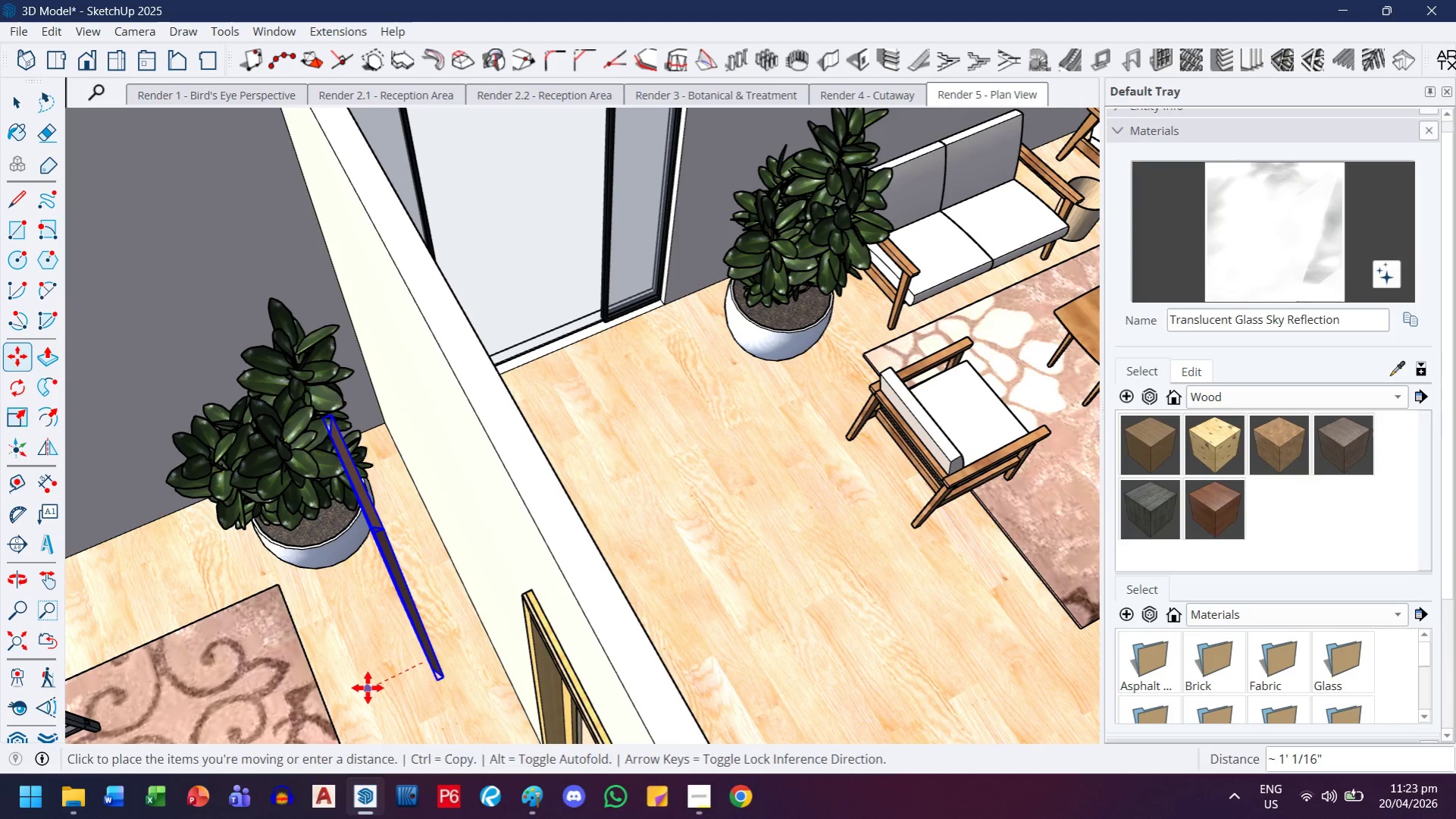 
scroll: coordinate [432, 591], scroll_direction: down, amount: 1.0
 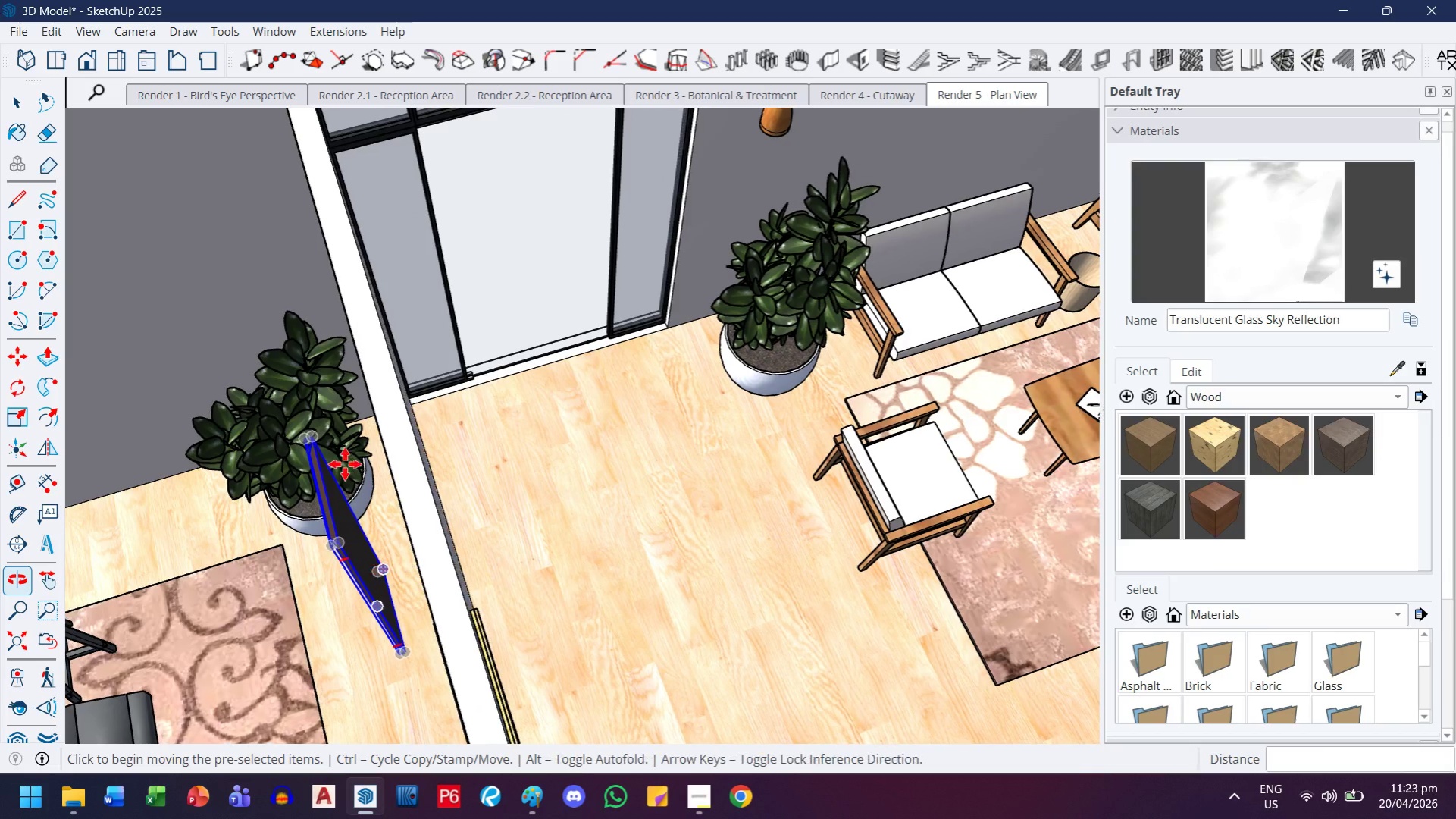 
scroll: coordinate [333, 457], scroll_direction: up, amount: 6.0
 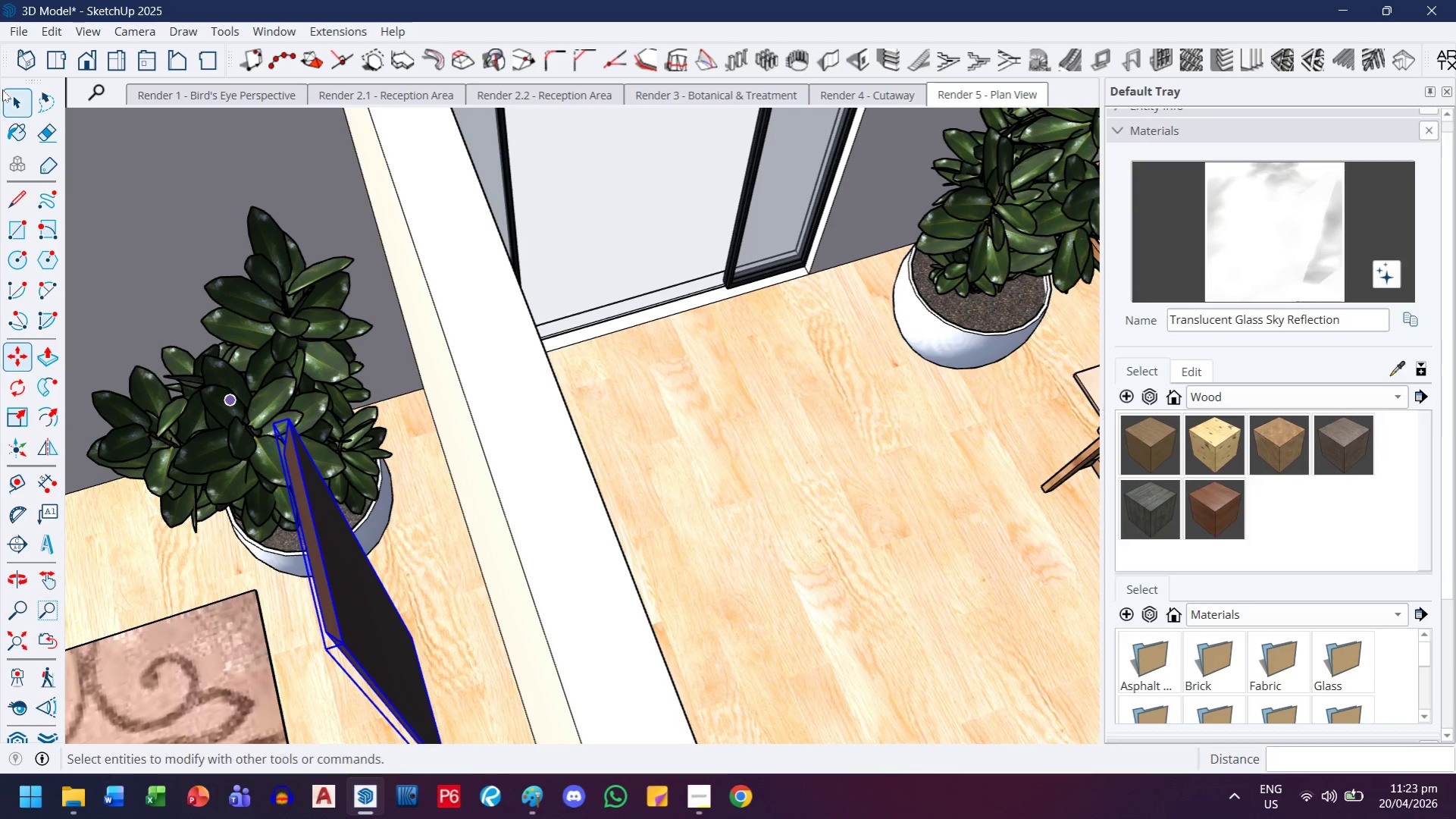 
left_click([2, 90])
 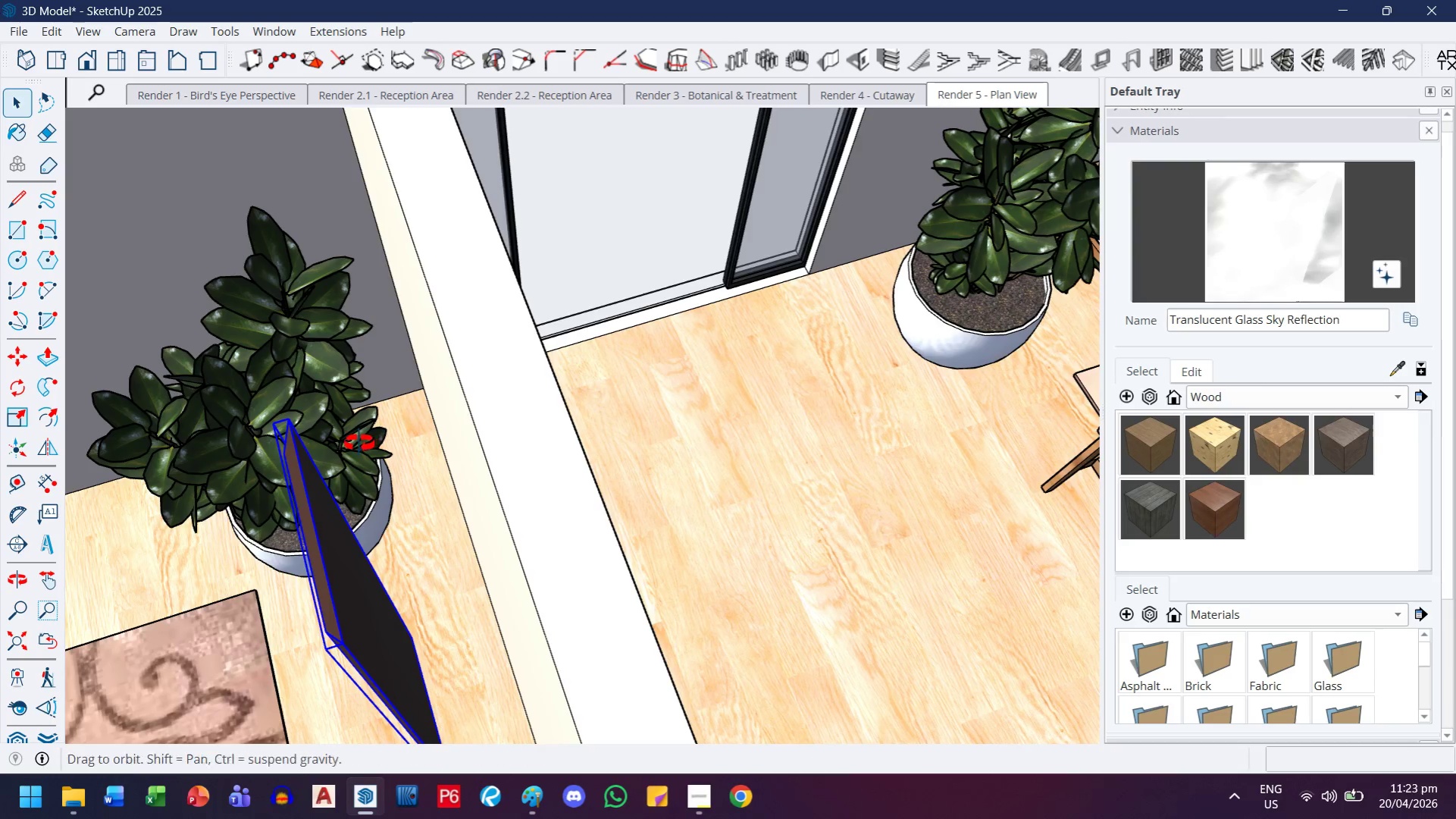 
left_click([332, 563])
 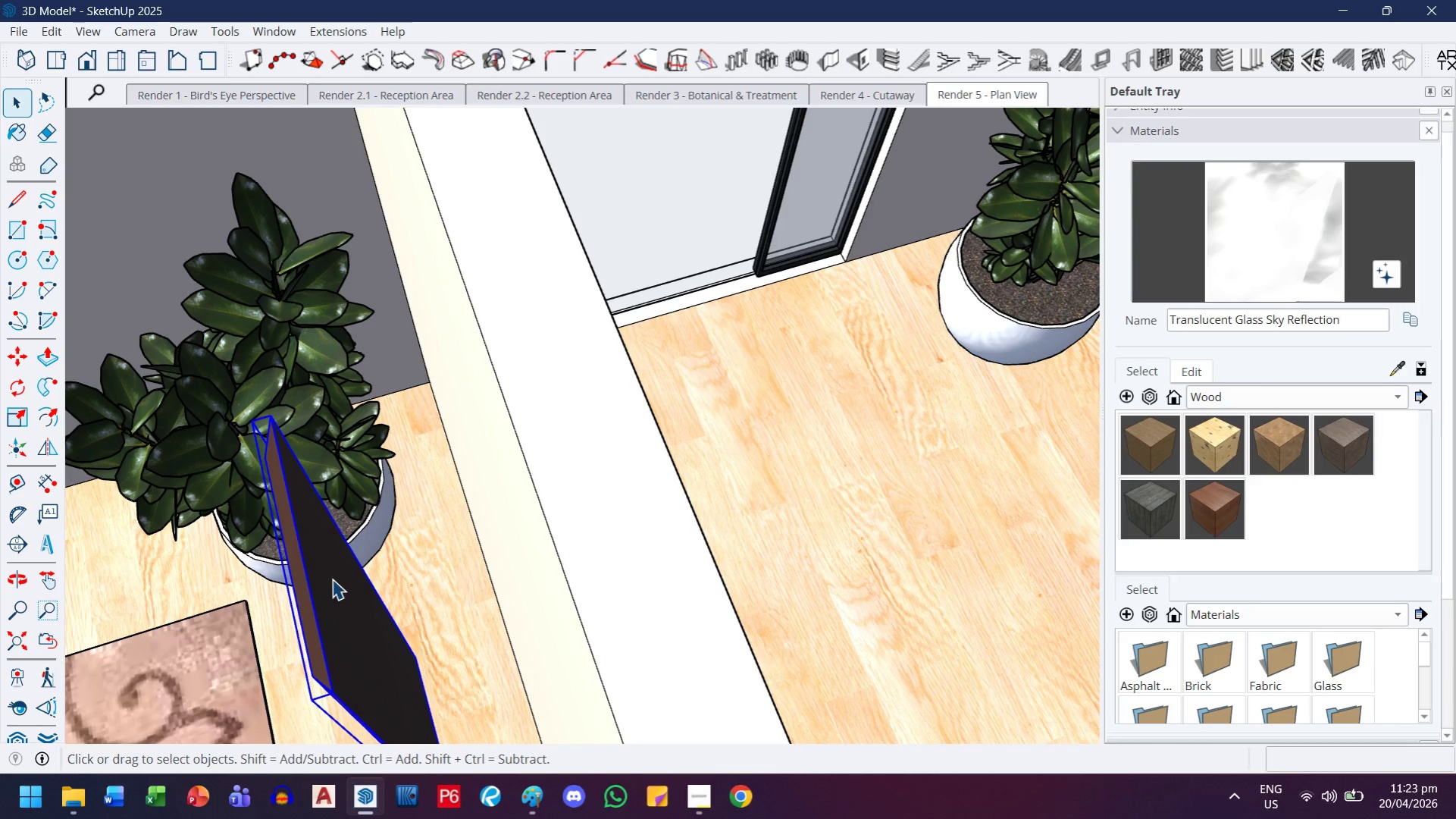 
scroll: coordinate [360, 443], scroll_direction: up, amount: 1.0
 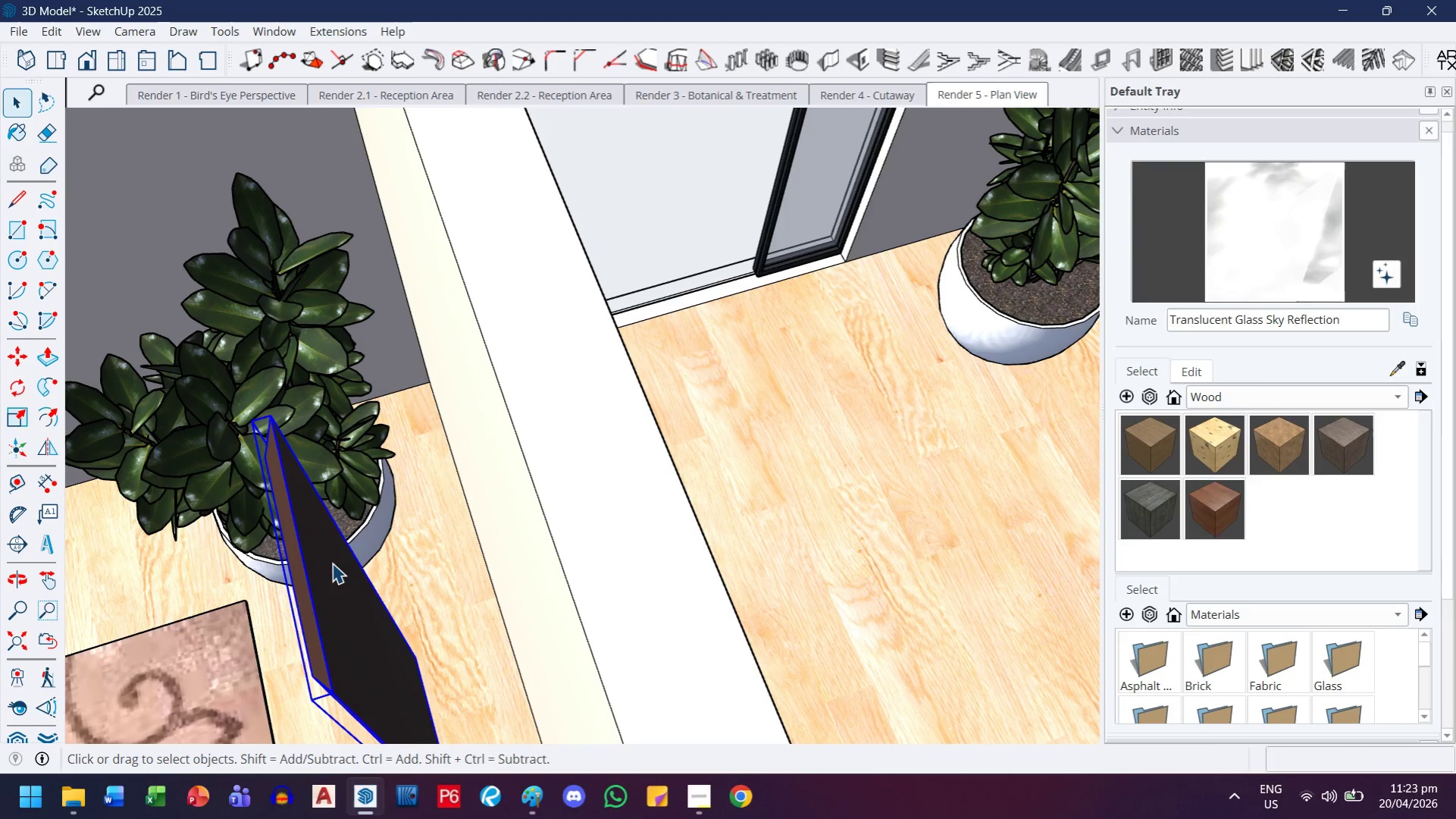 
double_click([332, 579])
 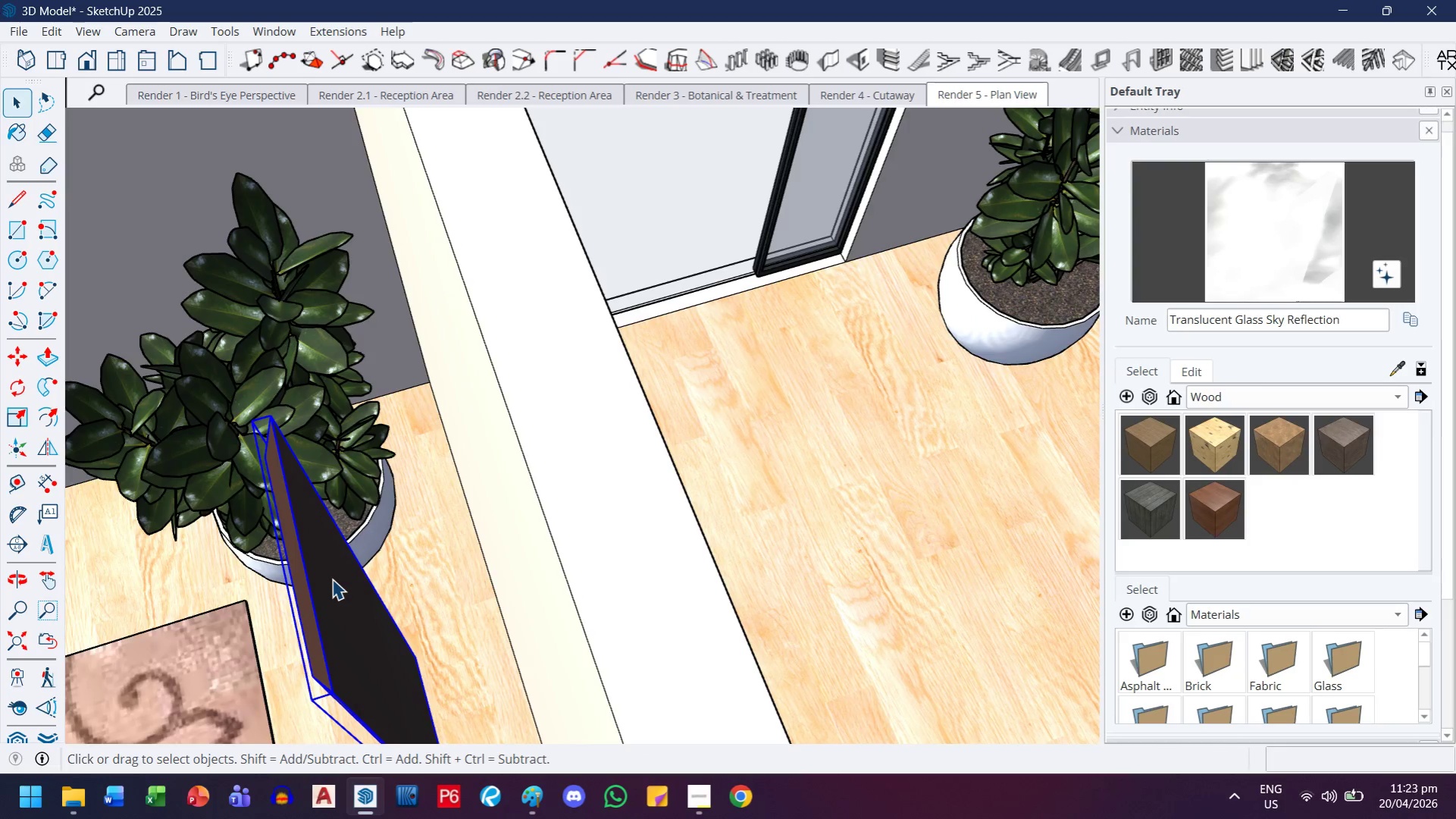 
triple_click([332, 579])
 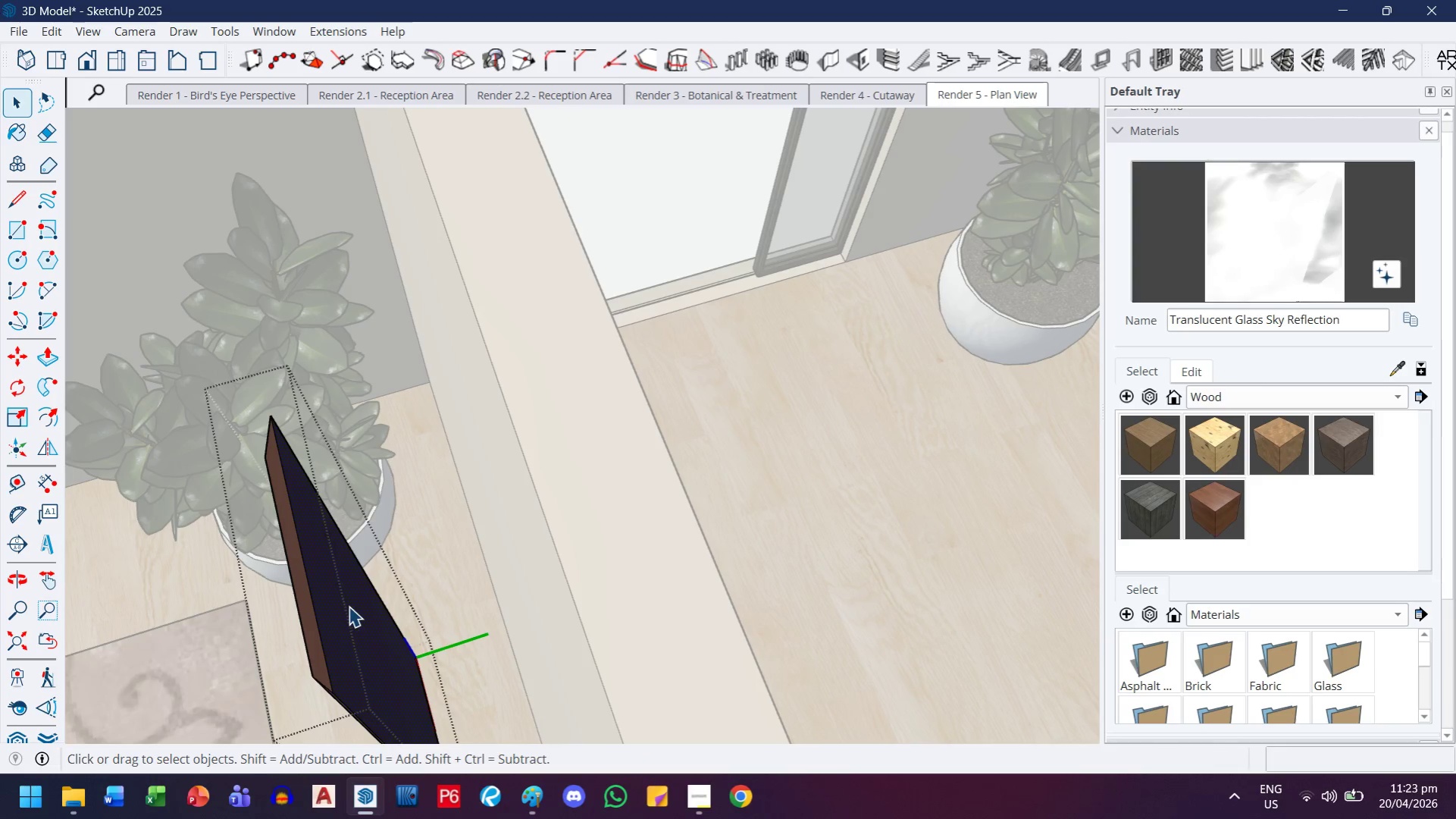 
double_click([349, 606])
 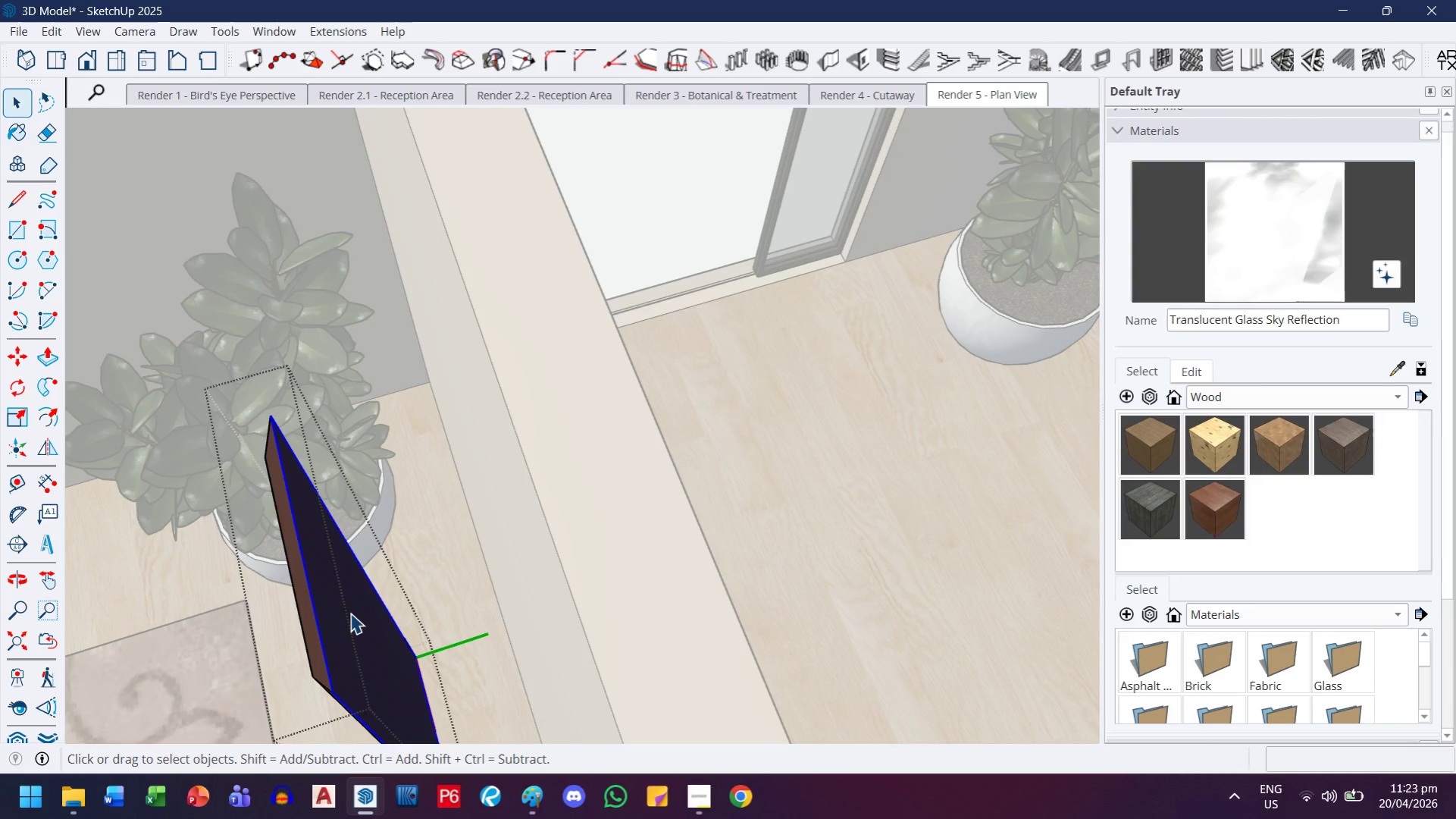 
left_click([350, 613])
 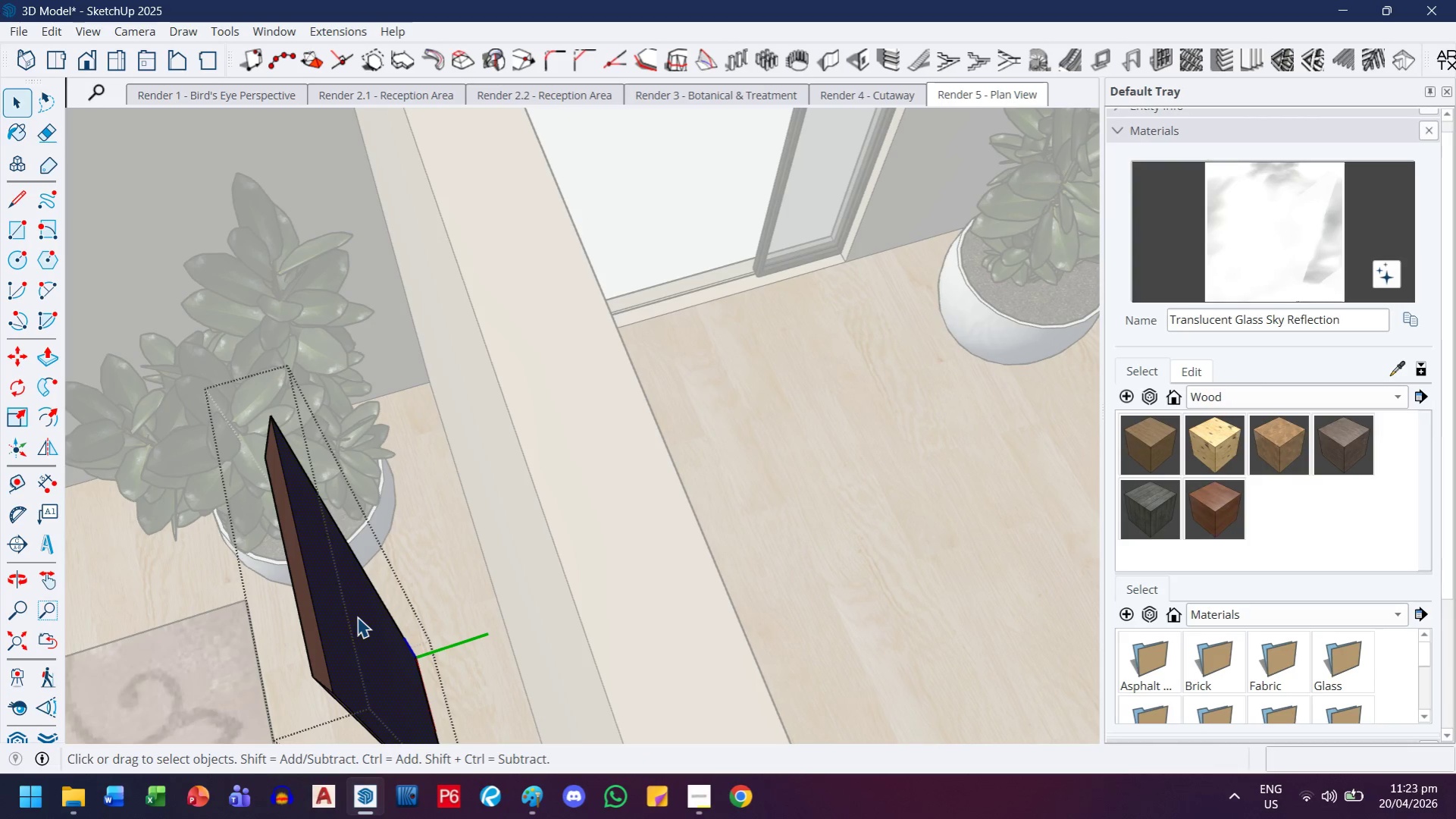 
key(Delete)
 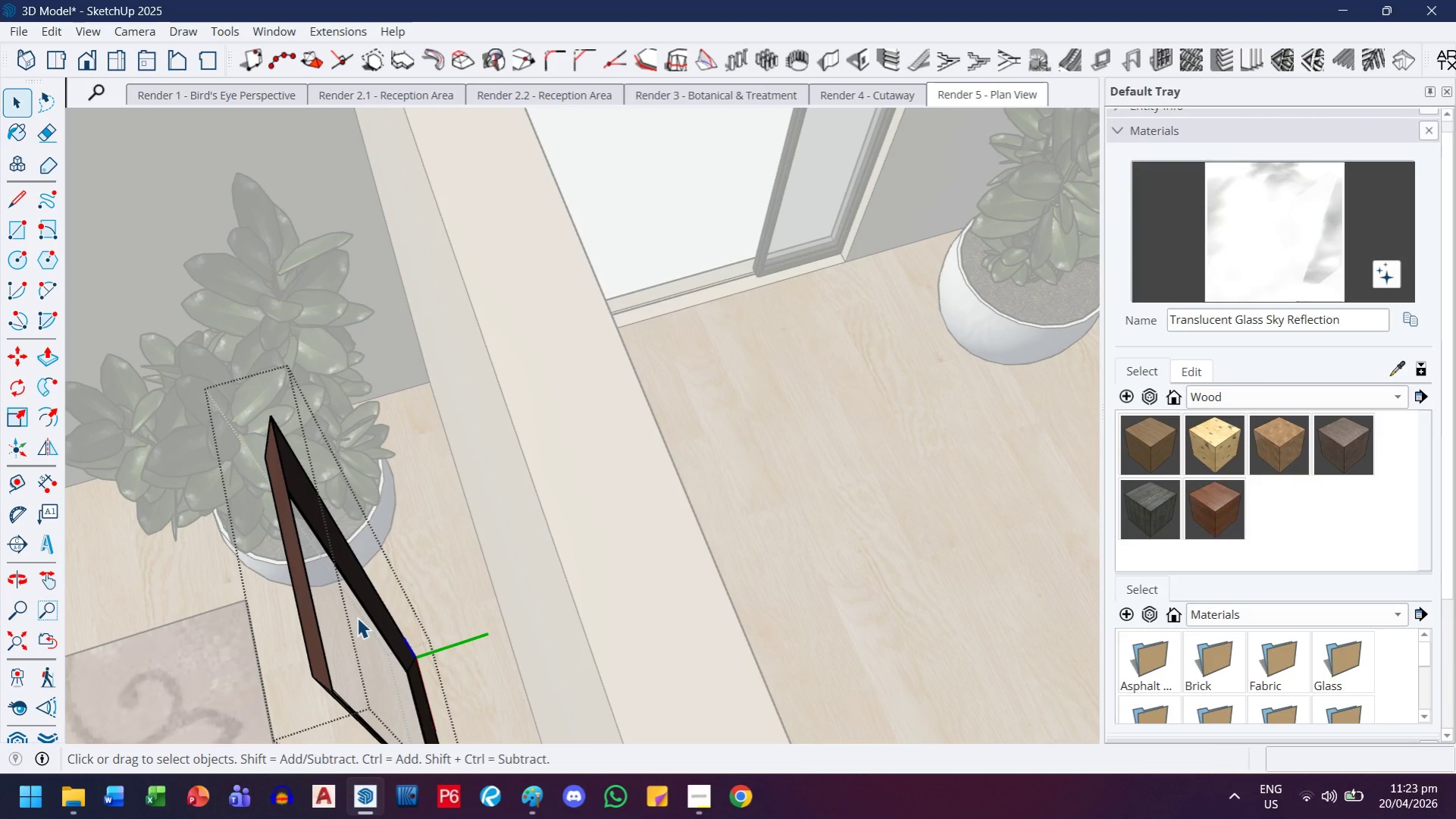 
scroll: coordinate [357, 617], scroll_direction: down, amount: 2.0
 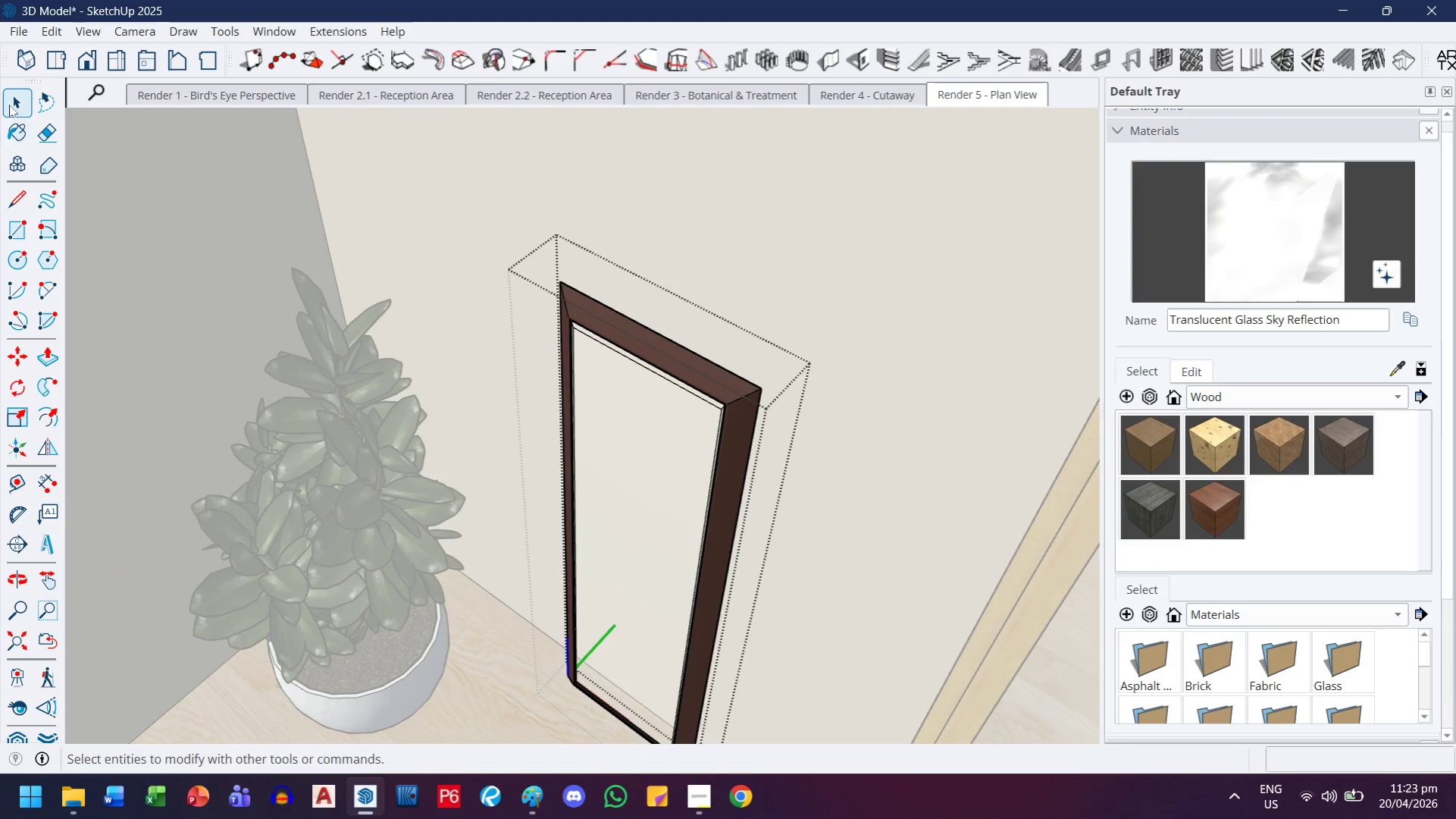 
key(Escape)
 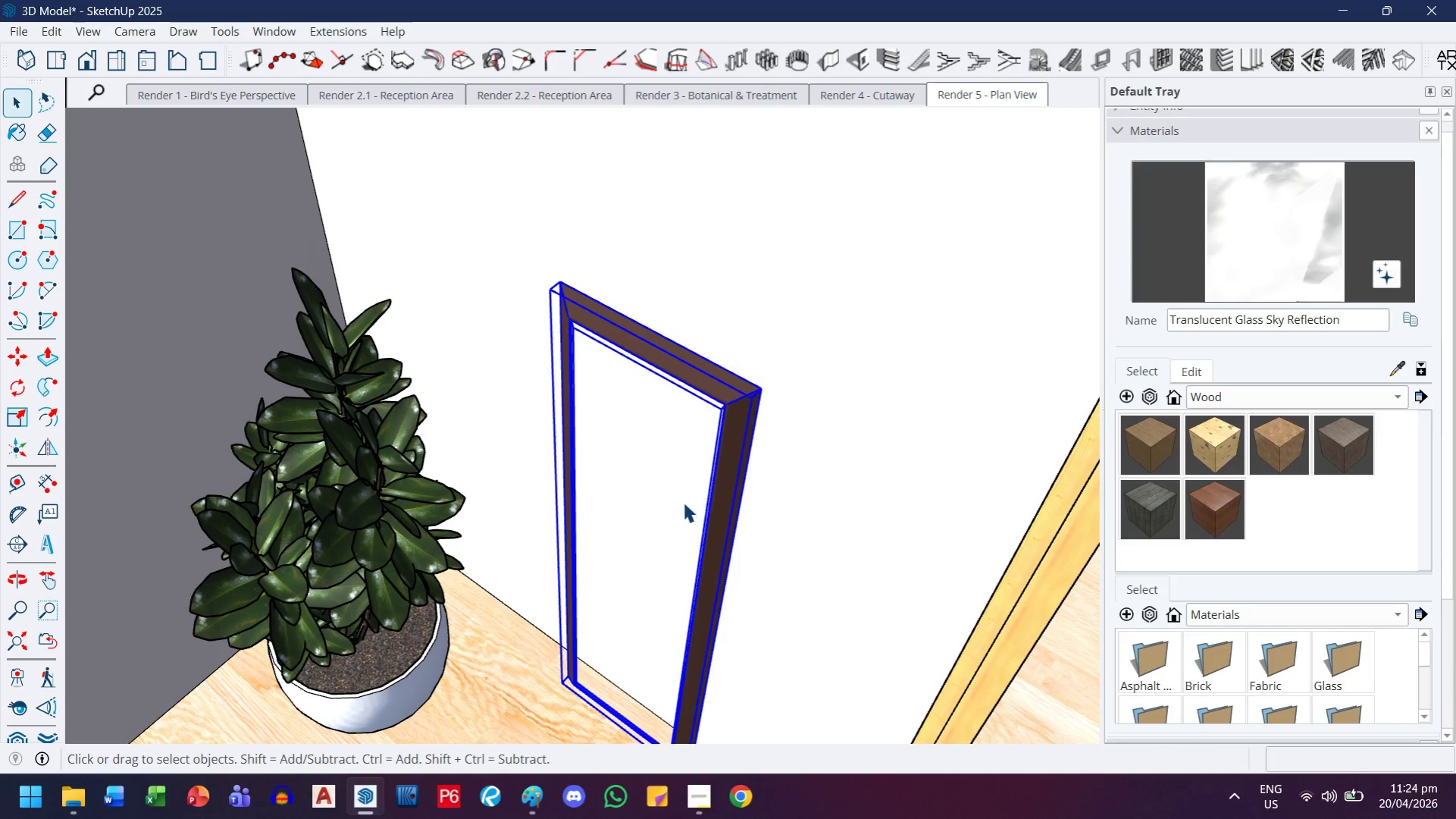 
left_click([696, 464])
 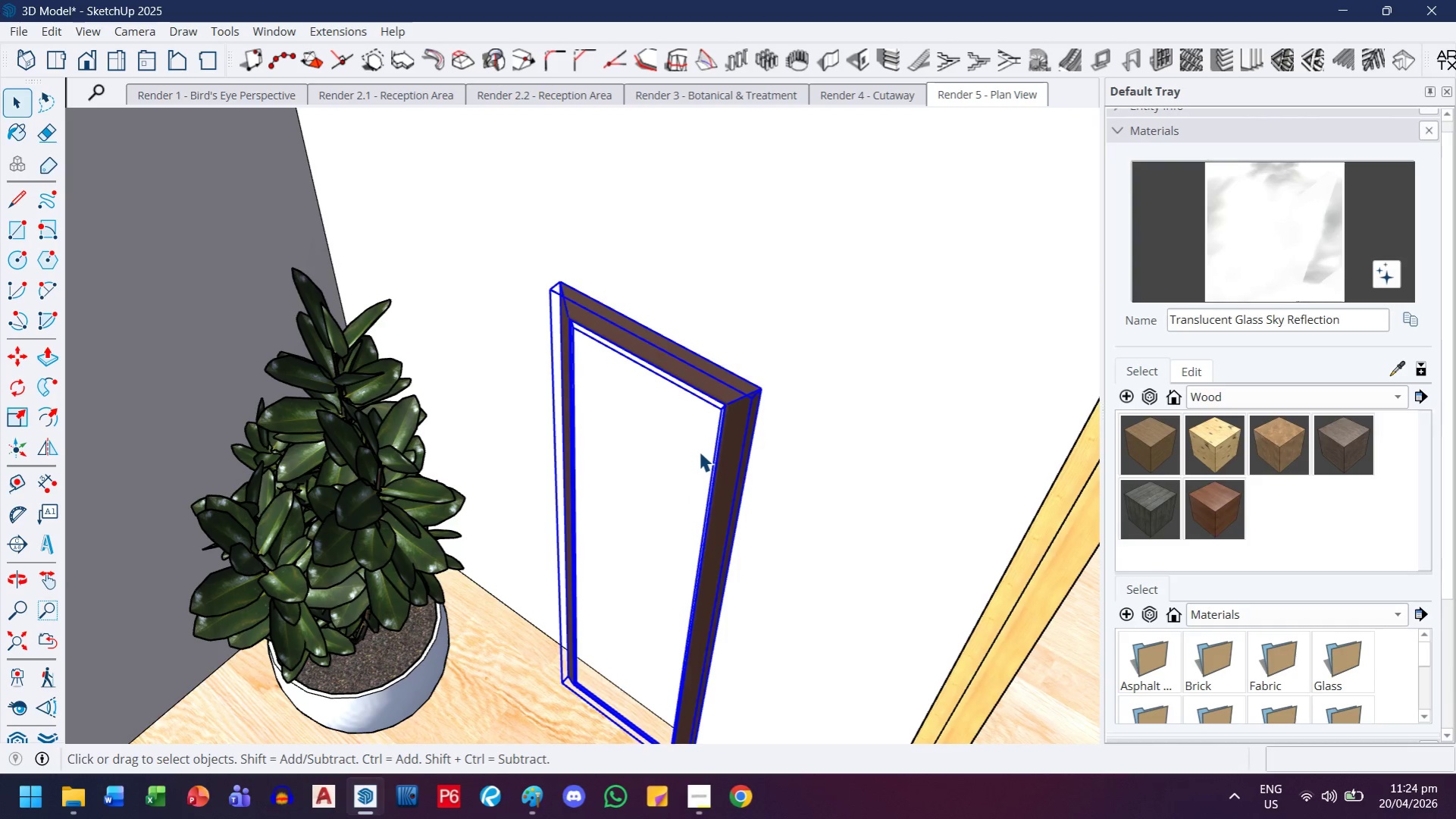 
double_click([699, 451])
 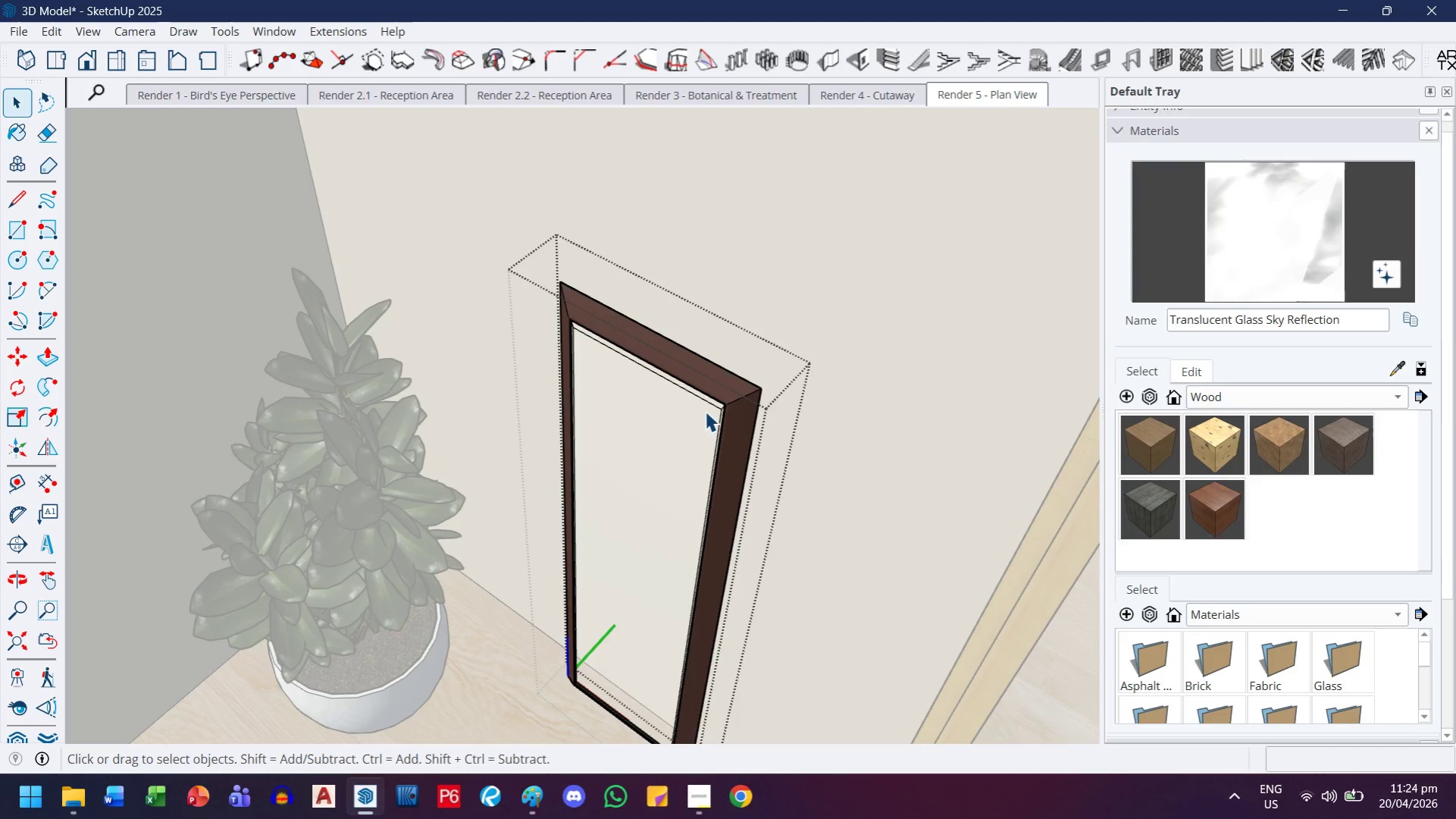 
triple_click([706, 406])
 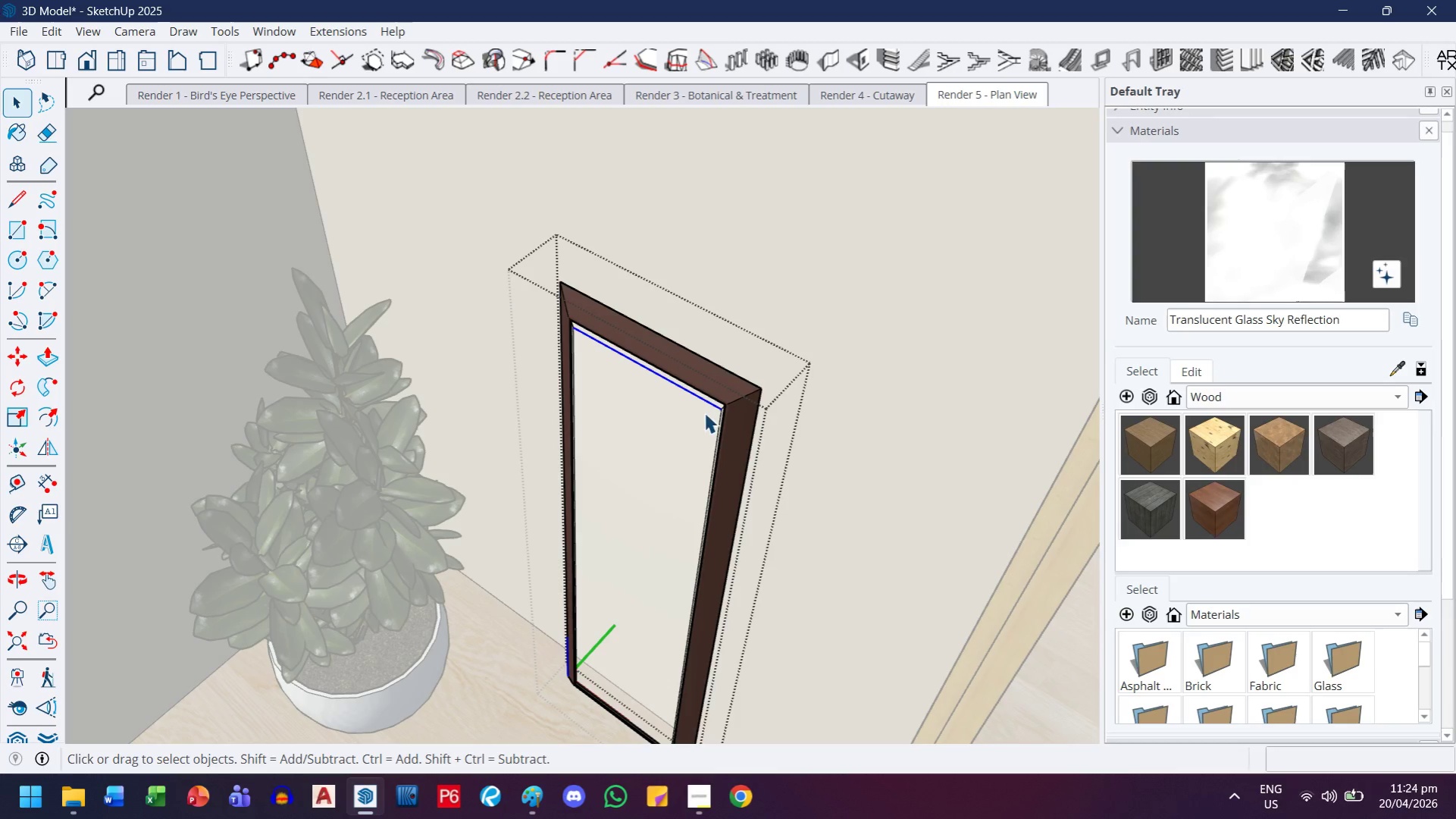 
left_click([690, 434])
 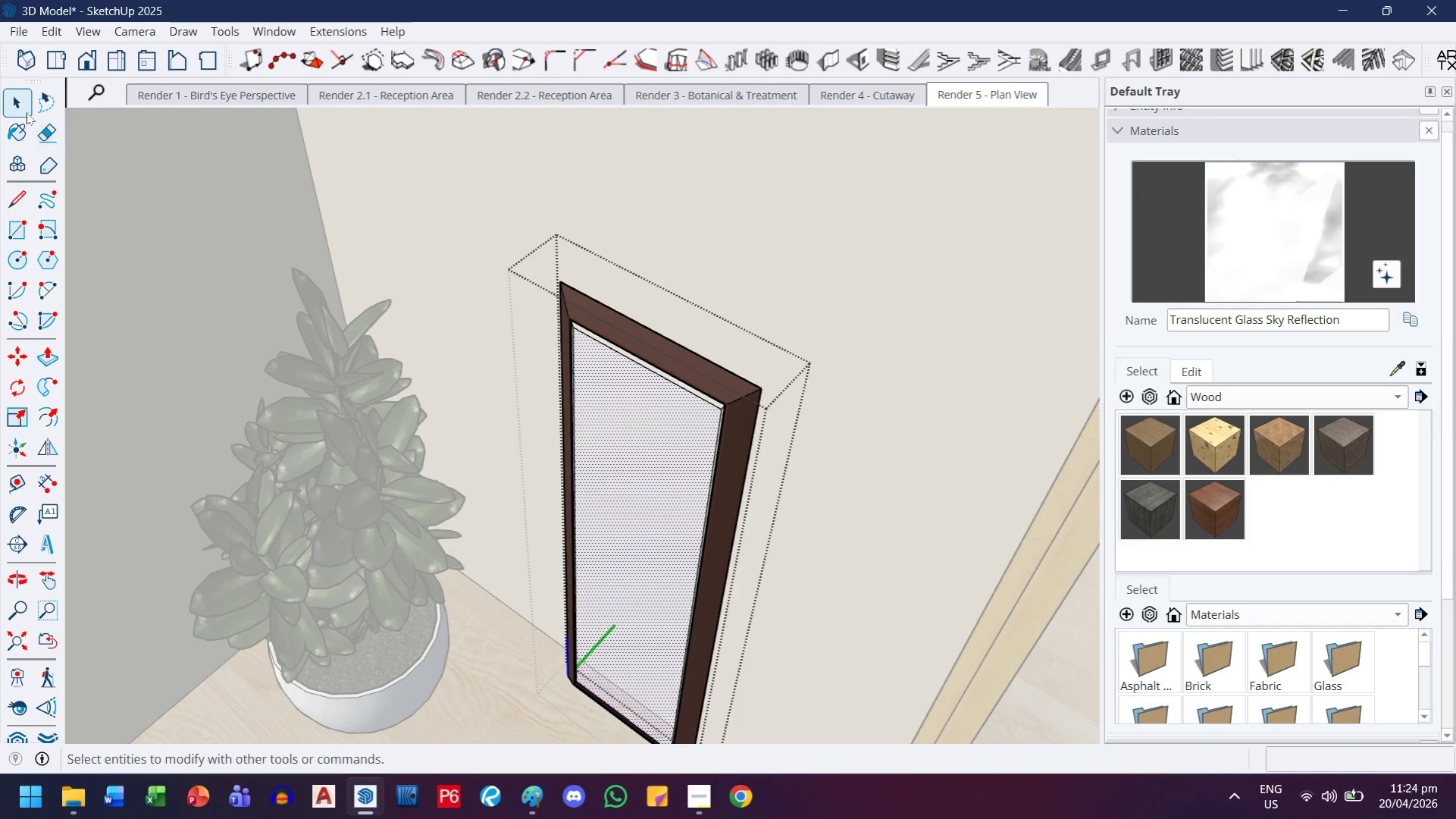 
key(Escape)
 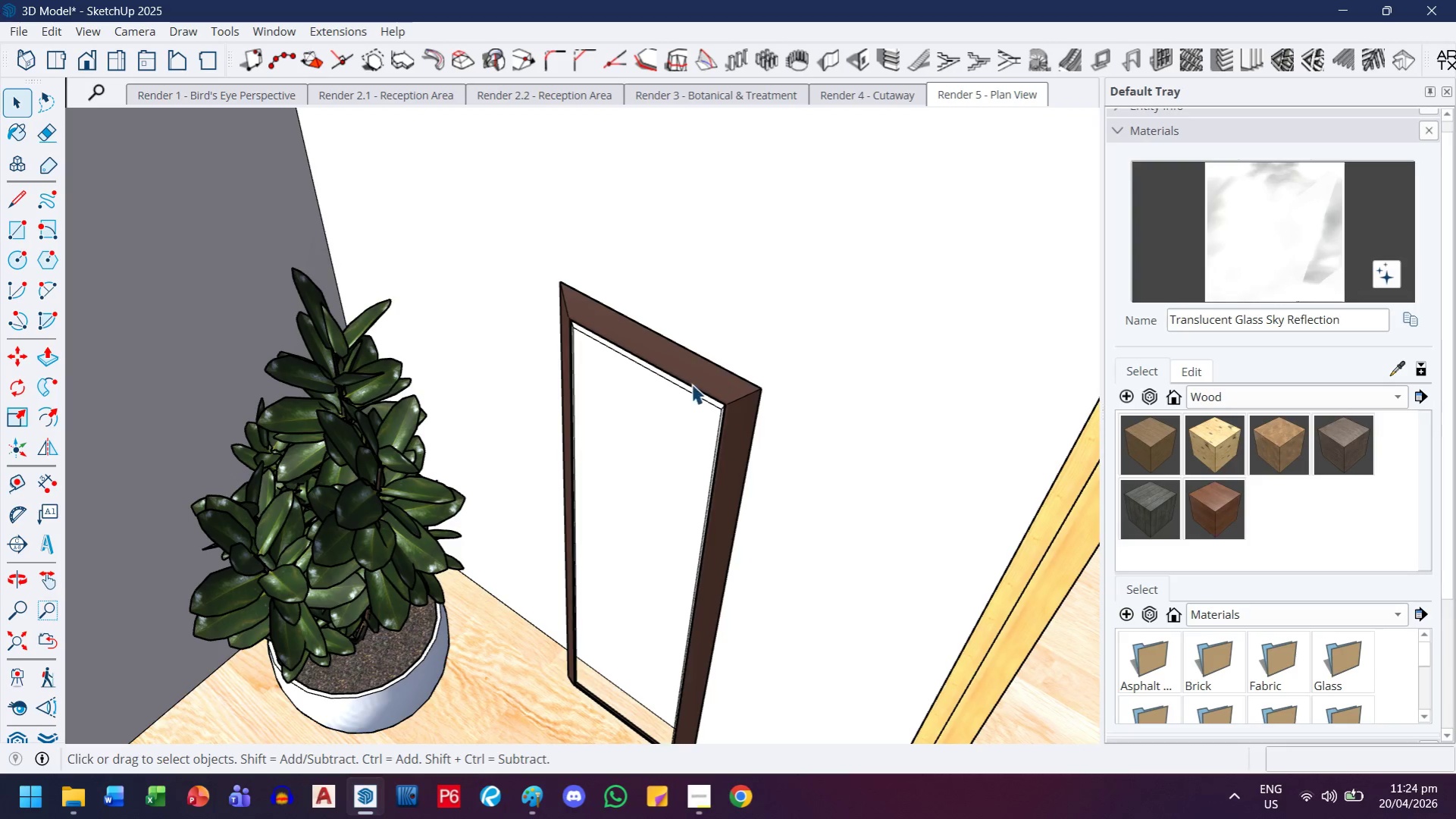 
key(Escape)
 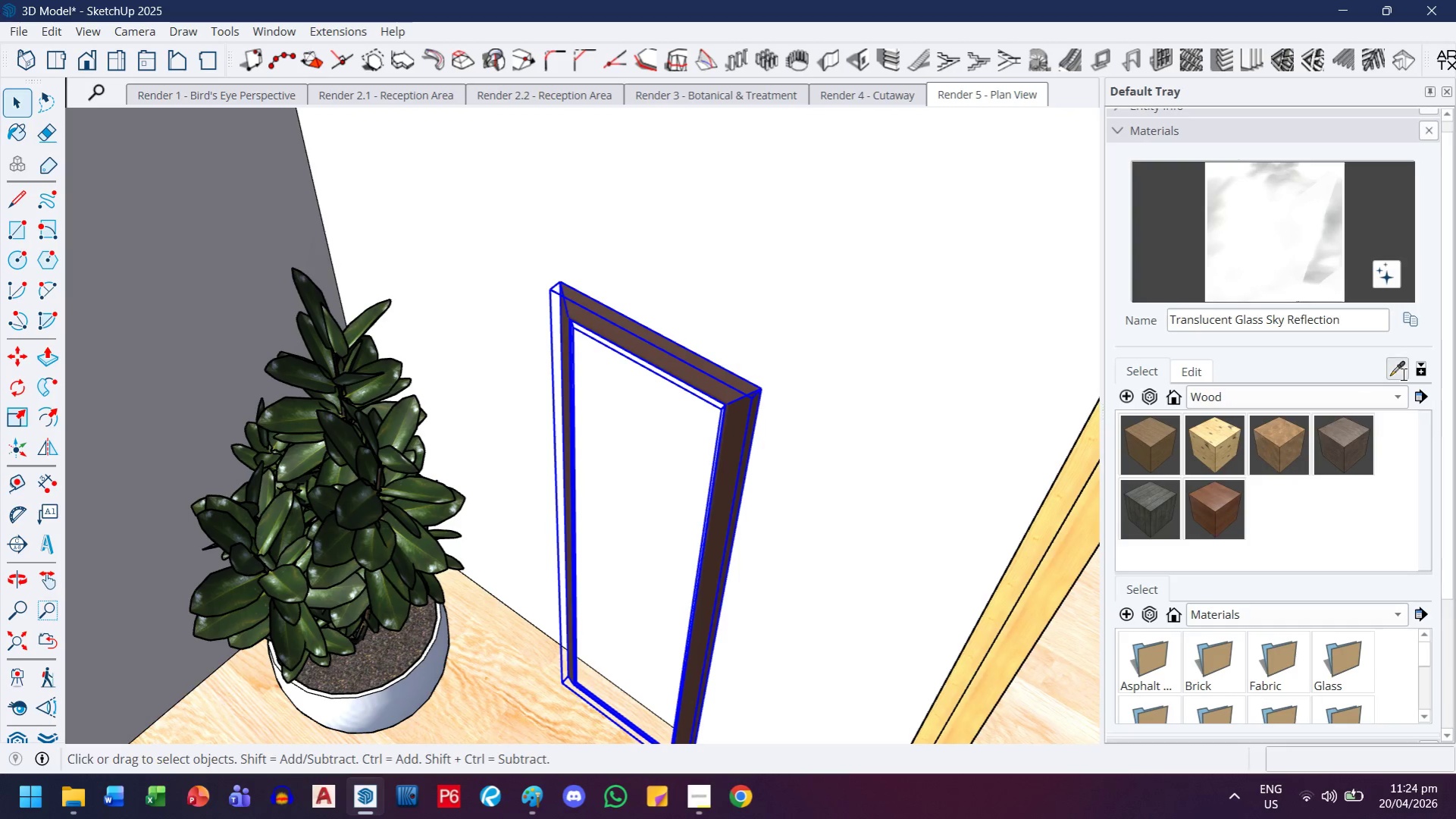 
left_click([1399, 374])
 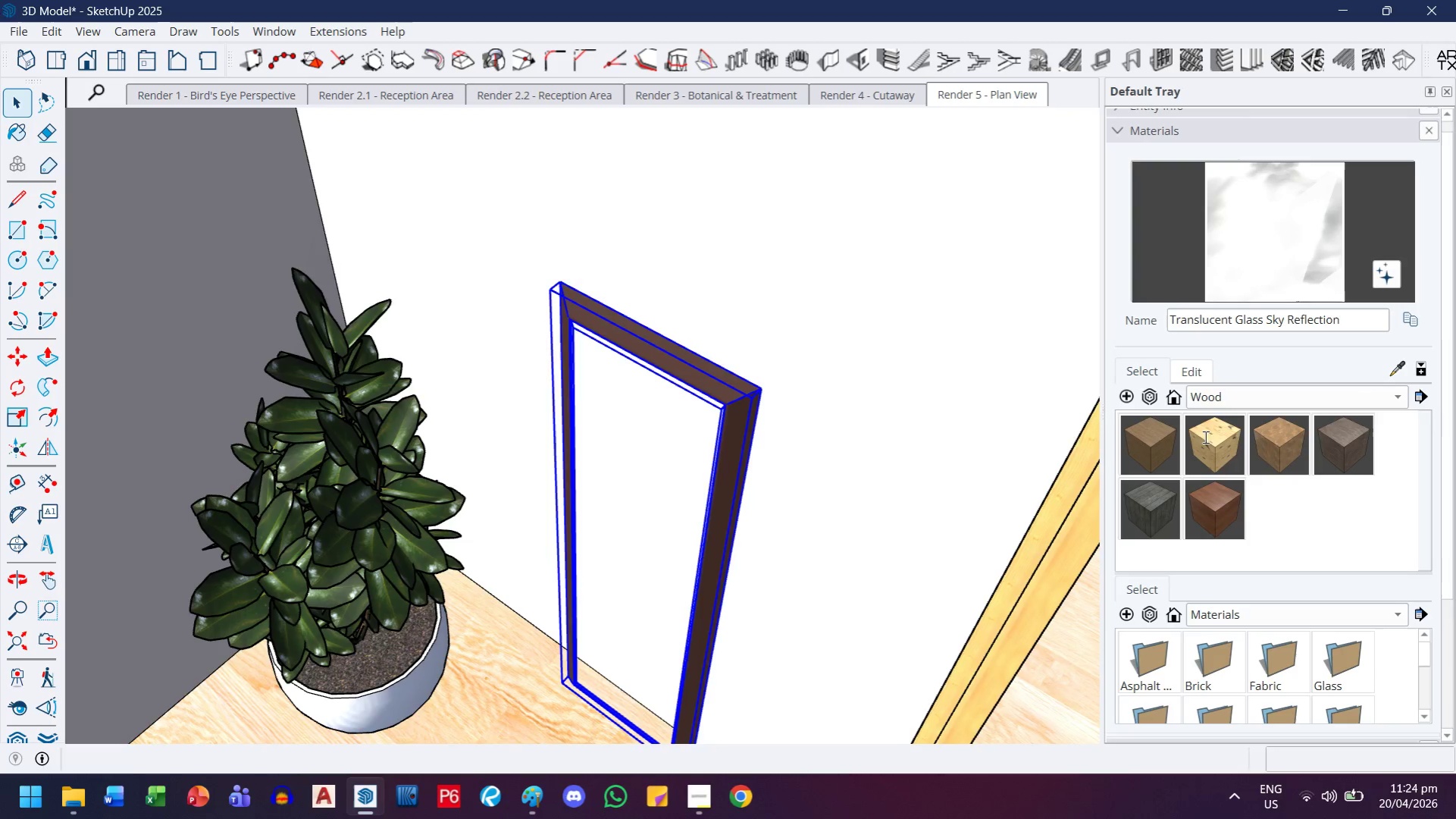 
scroll: coordinate [787, 519], scroll_direction: down, amount: 6.0
 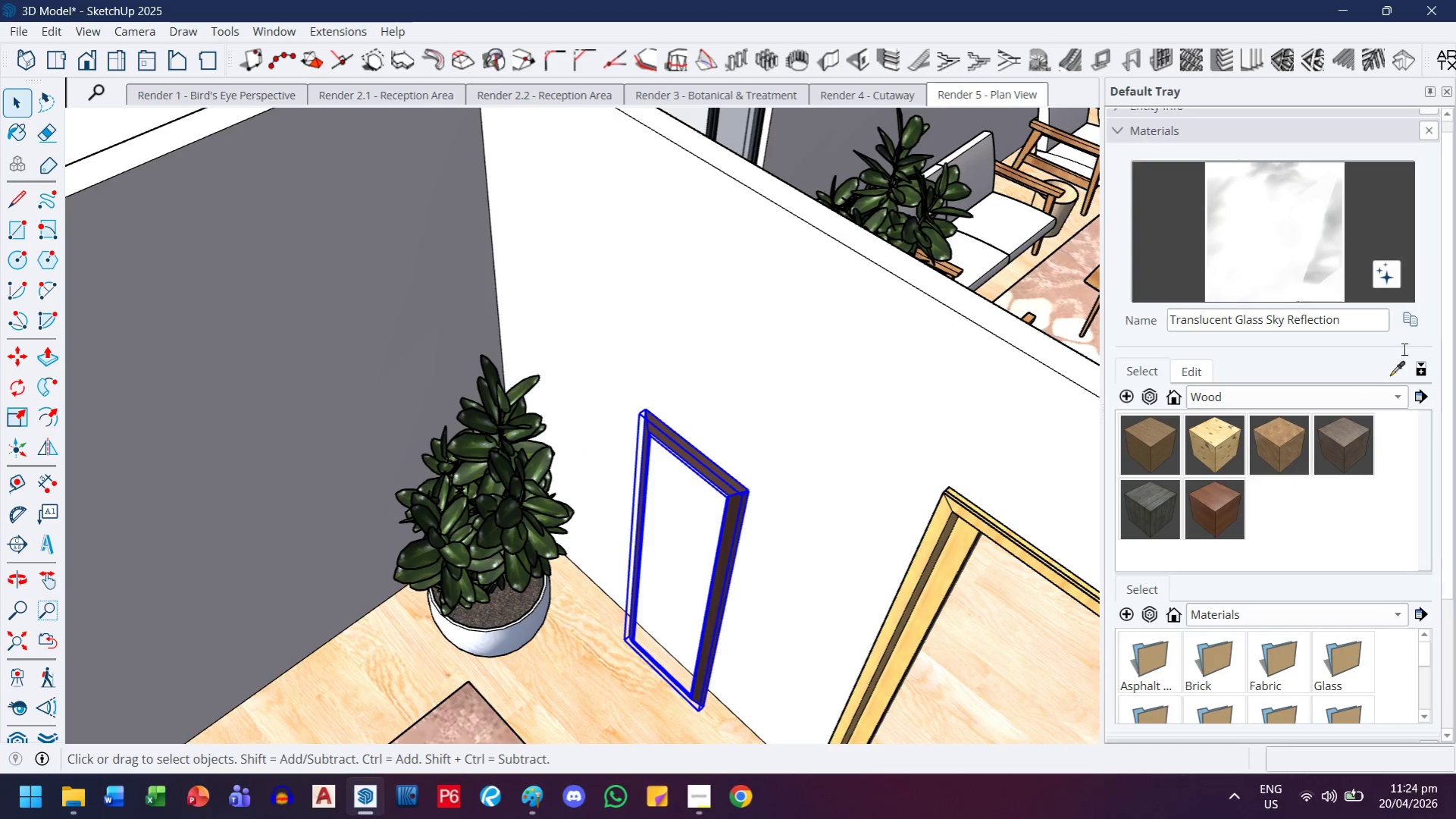 
left_click([1394, 363])
 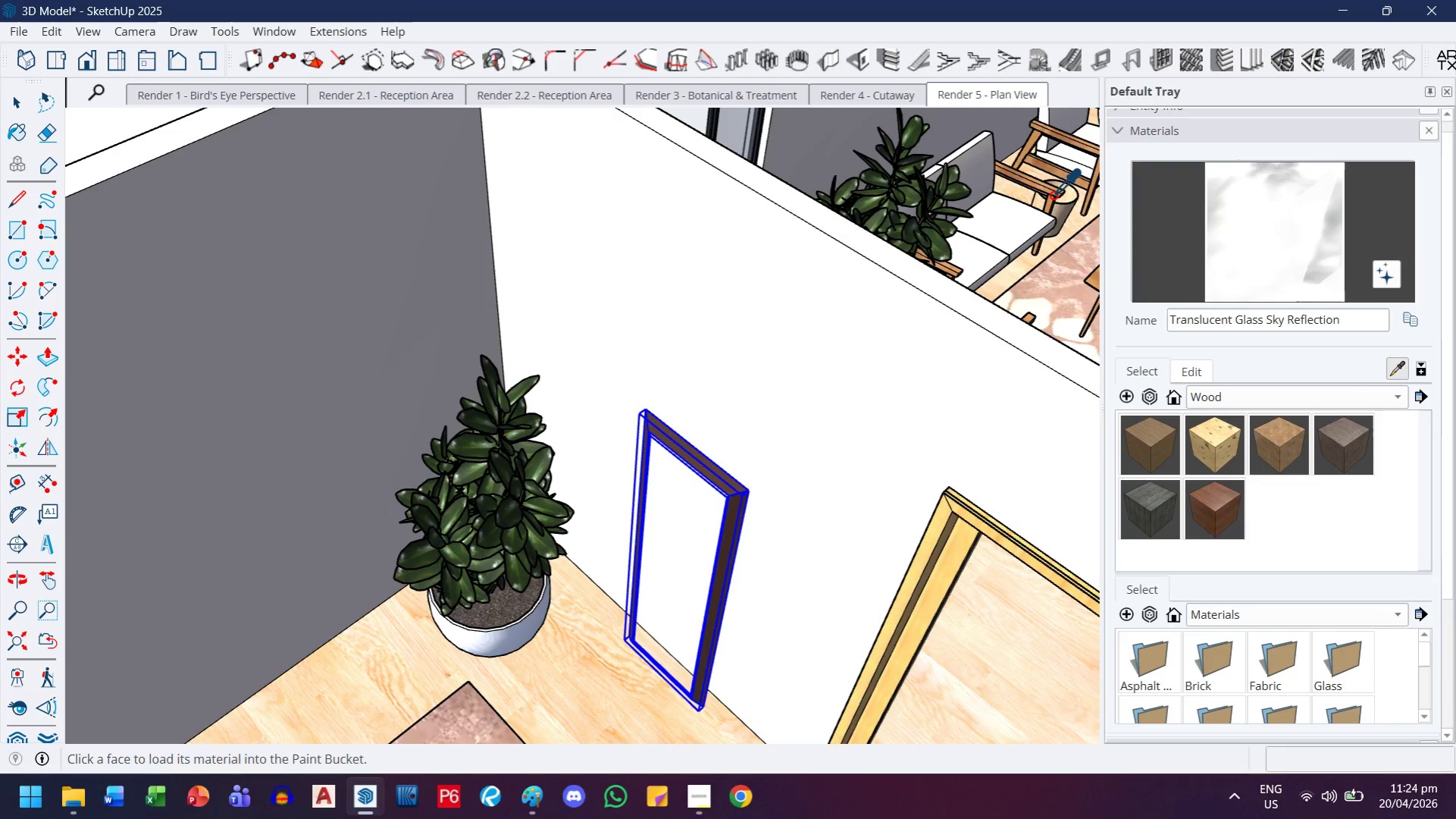 
scroll: coordinate [1044, 199], scroll_direction: up, amount: 3.0
 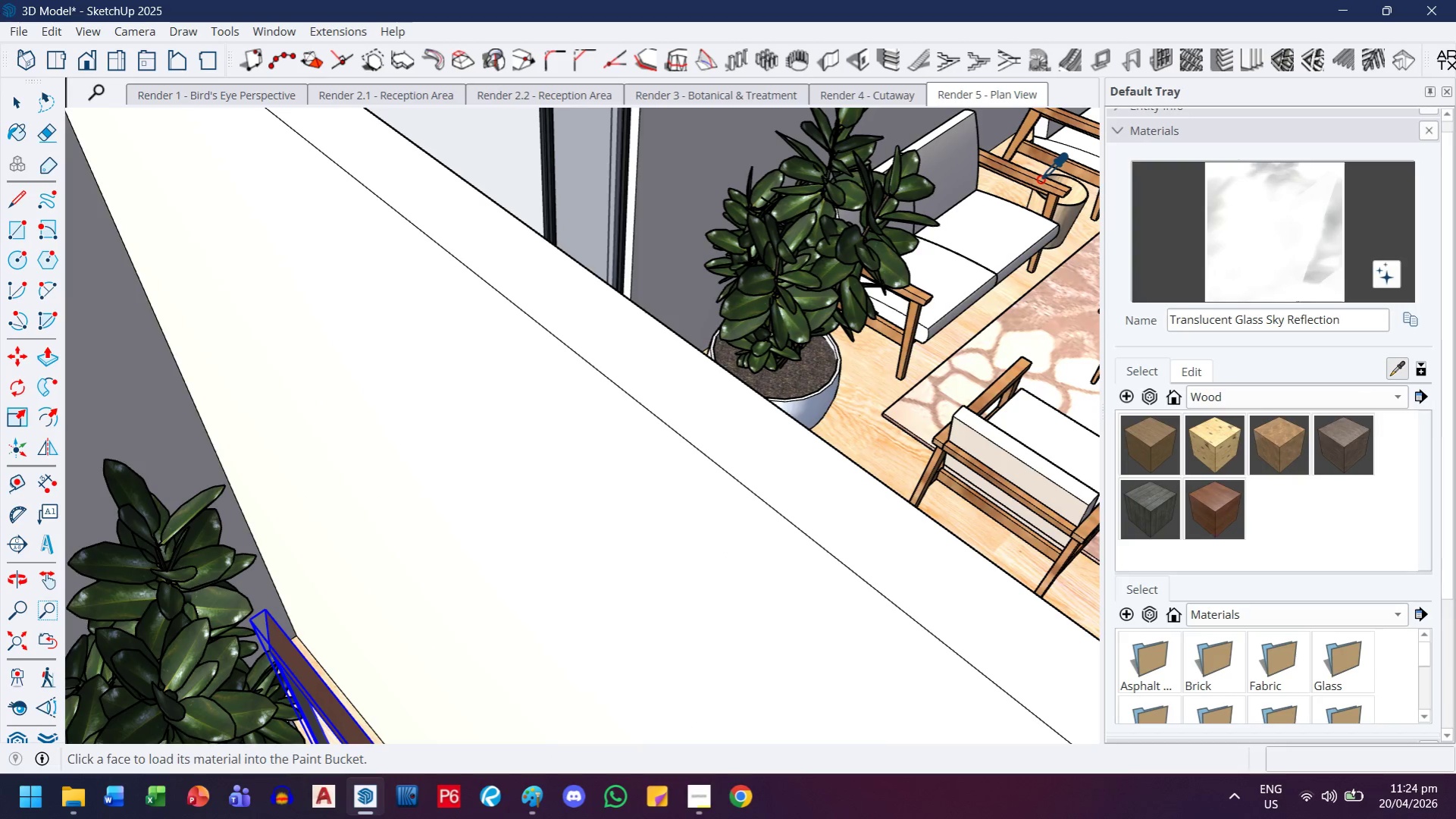 
left_click([1039, 180])
 